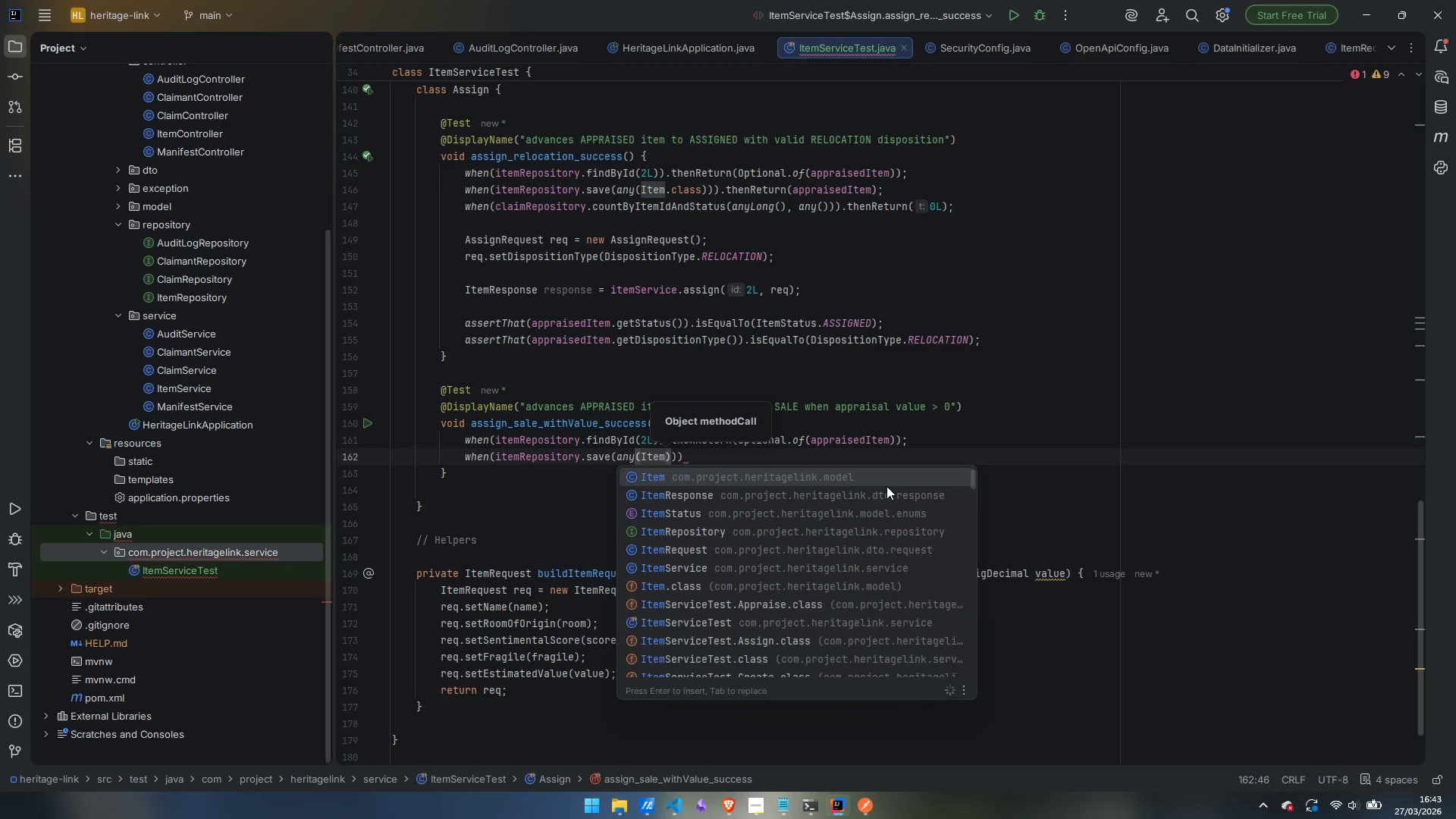 
key(Enter)
 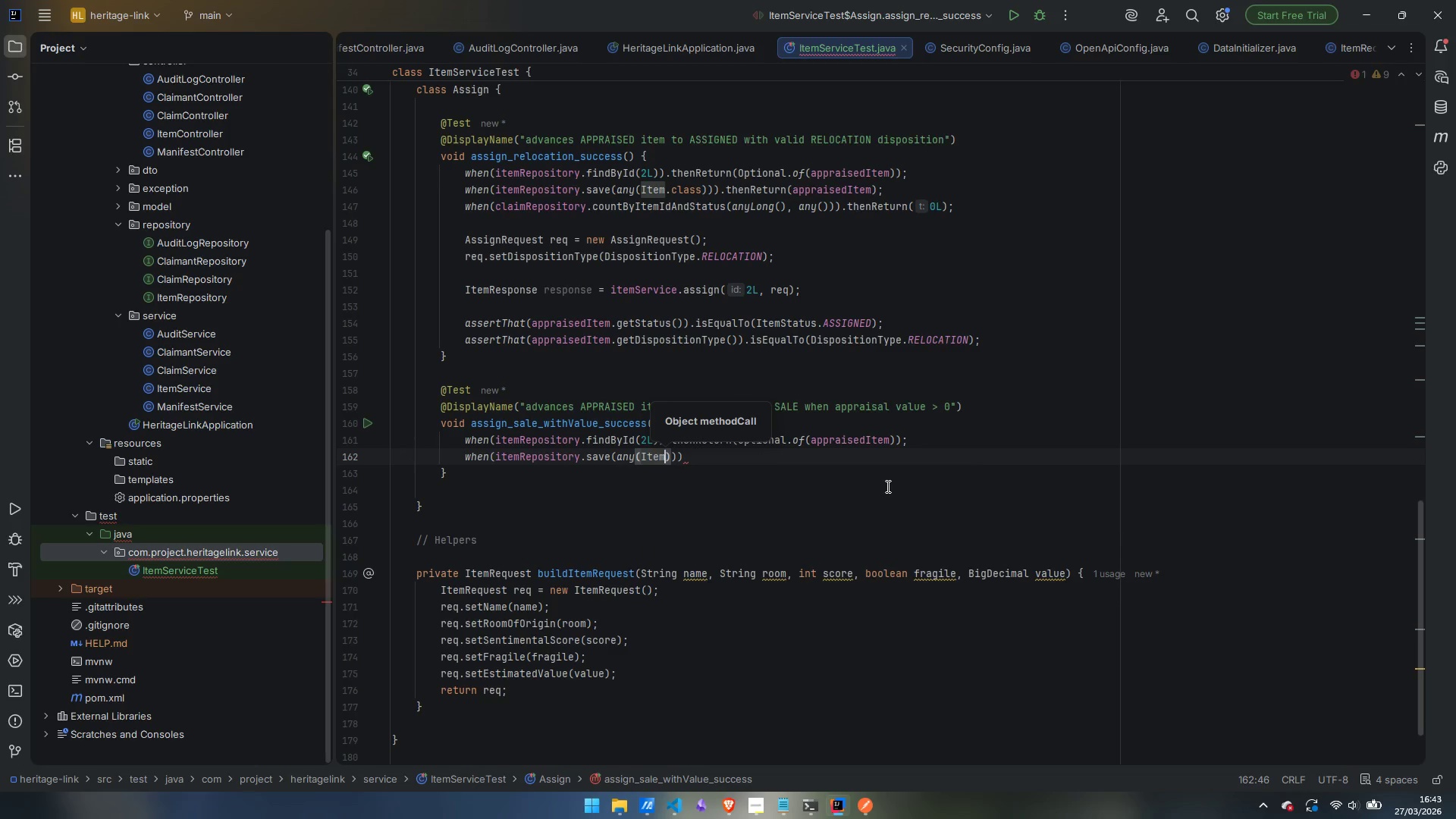 
key(Period)
 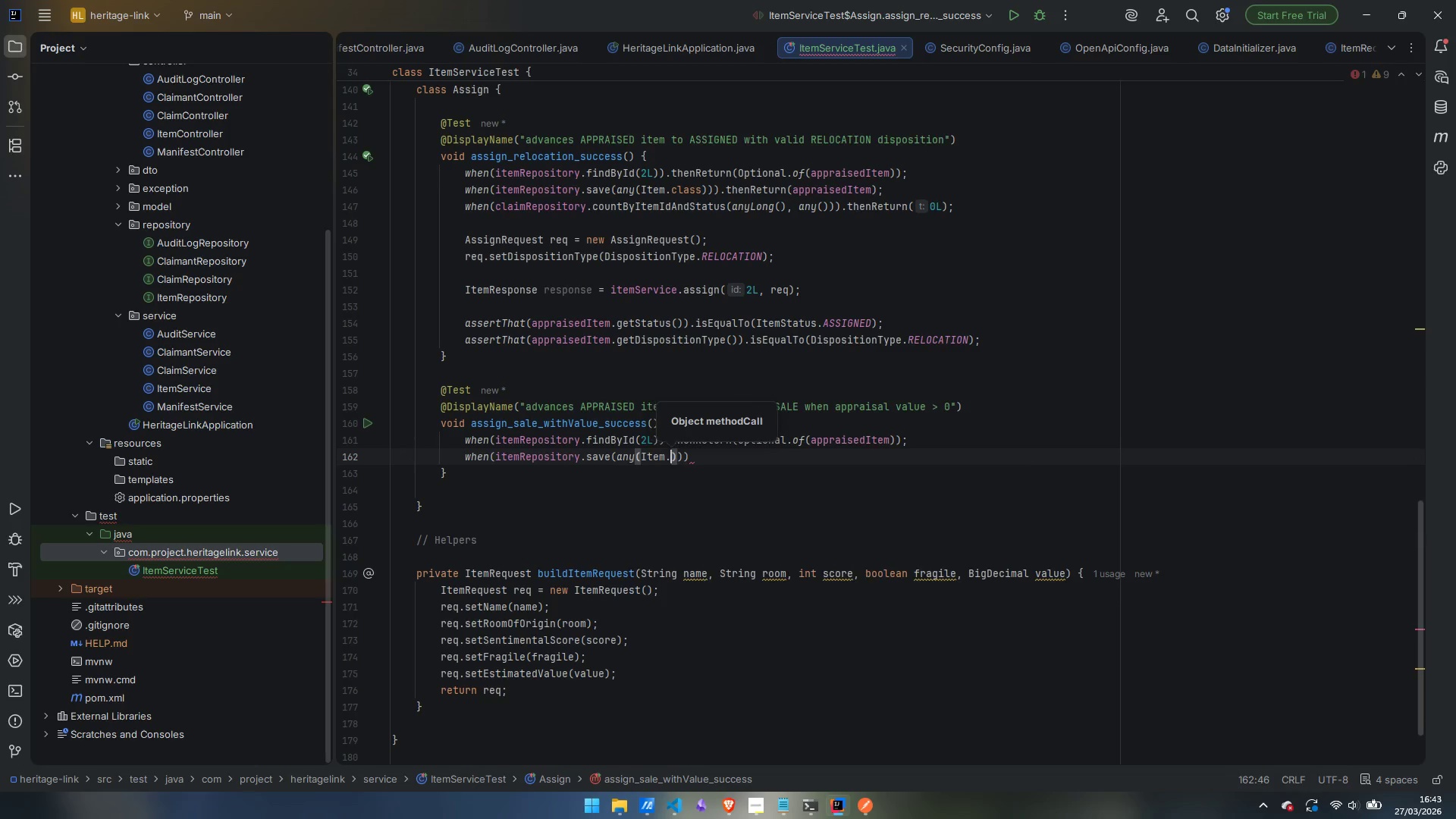 
key(Shift+ShiftLeft)
 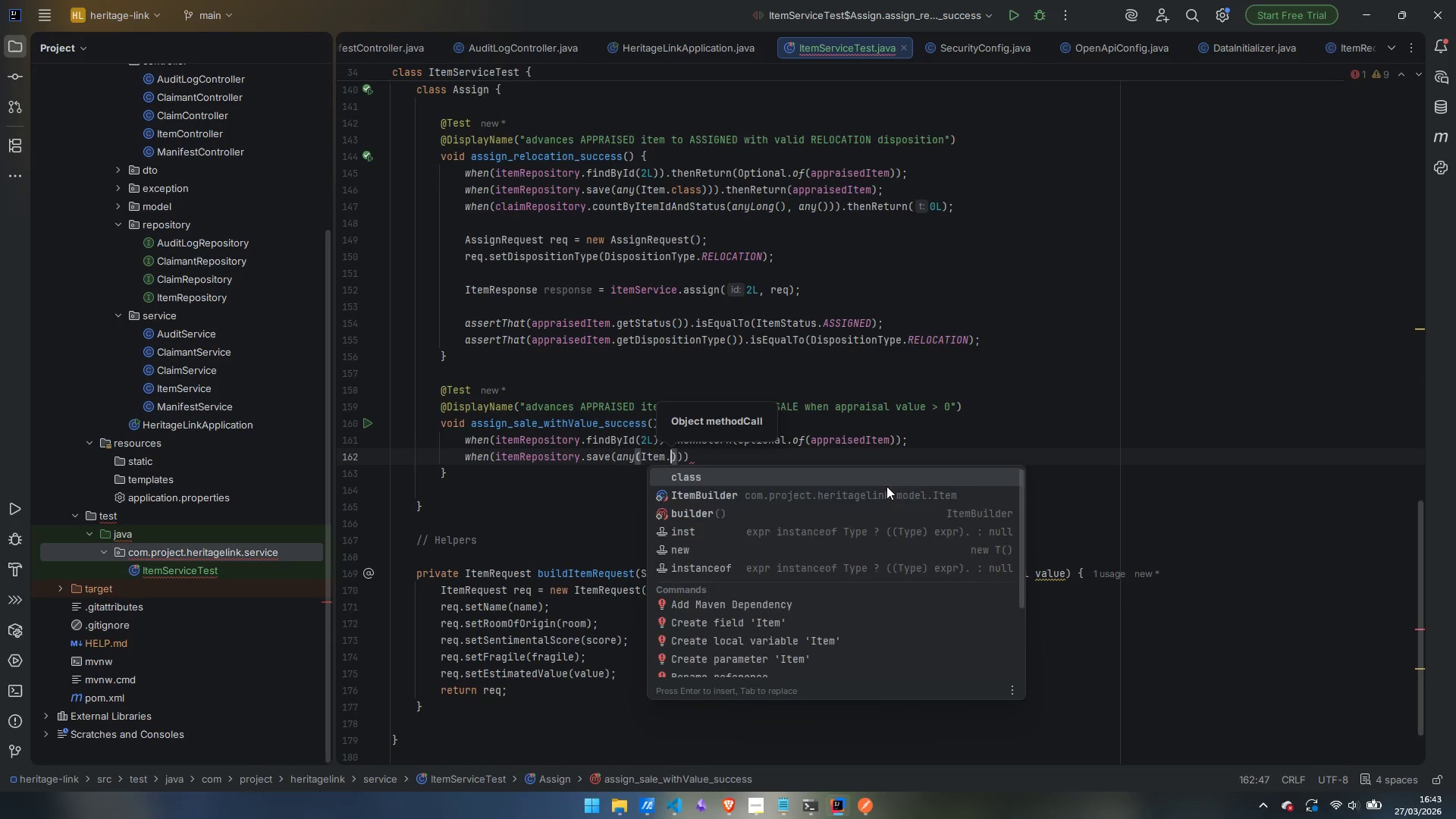 
key(Shift+C)
 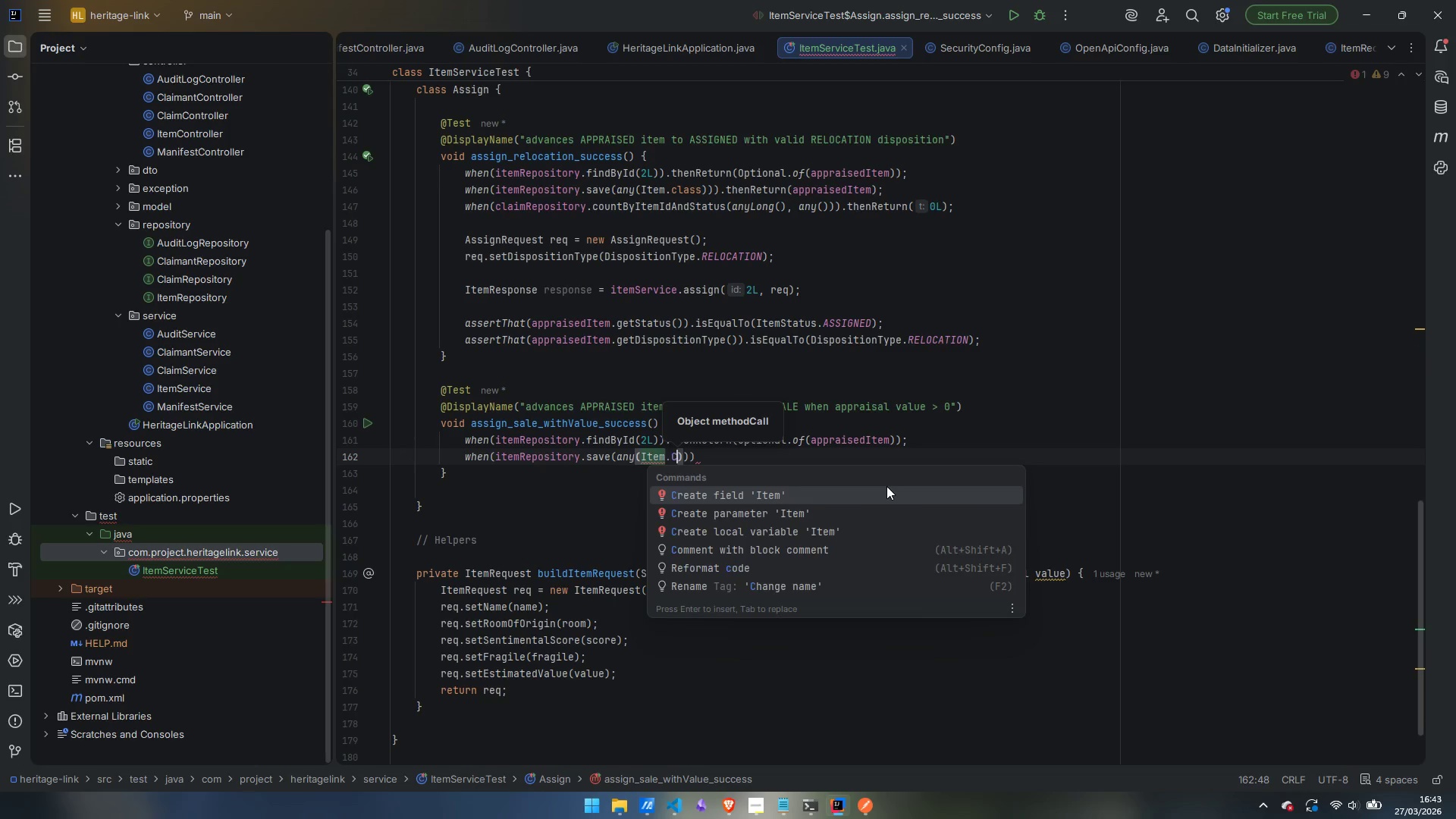 
key(Backspace)
 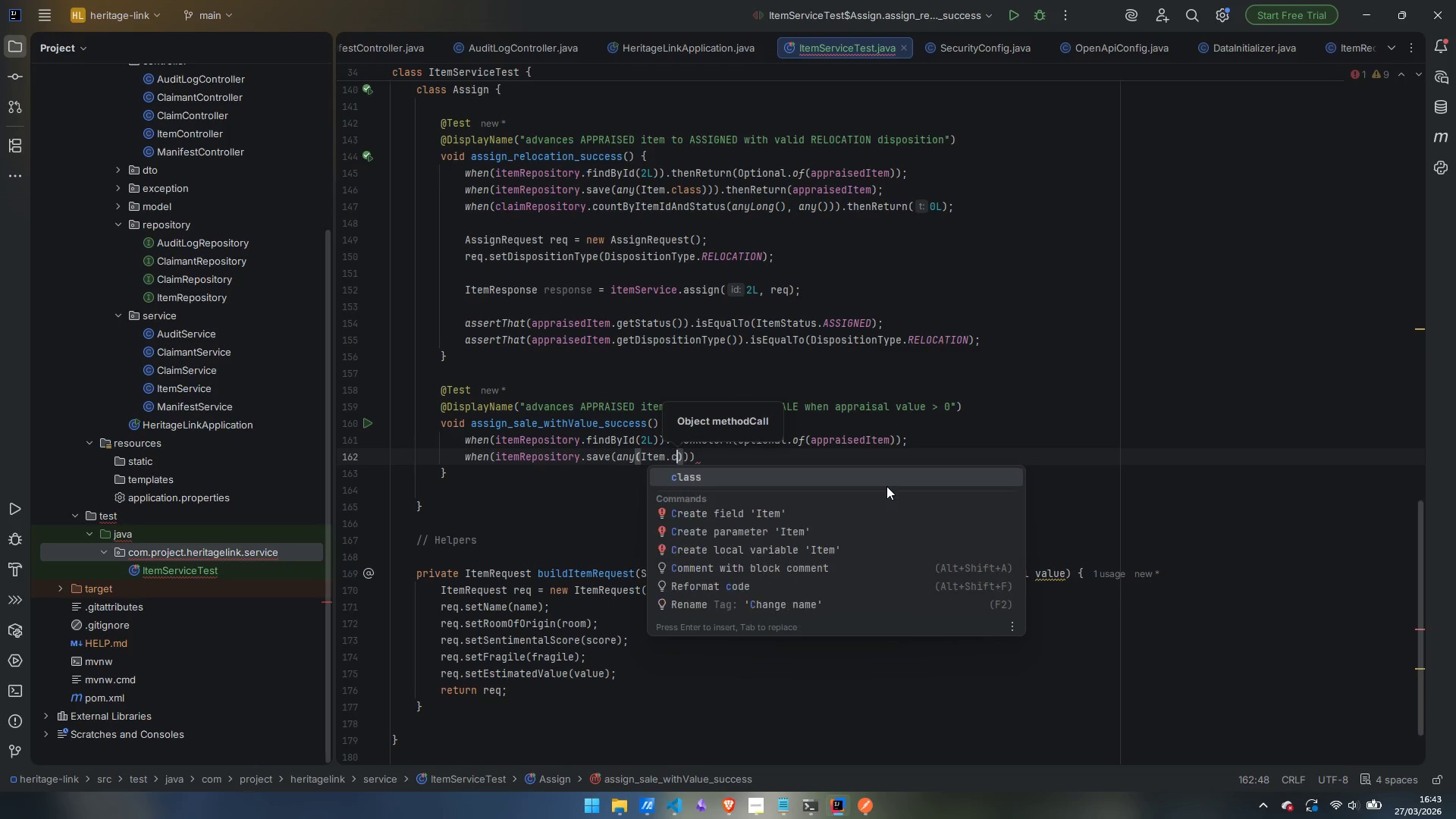 
key(C)
 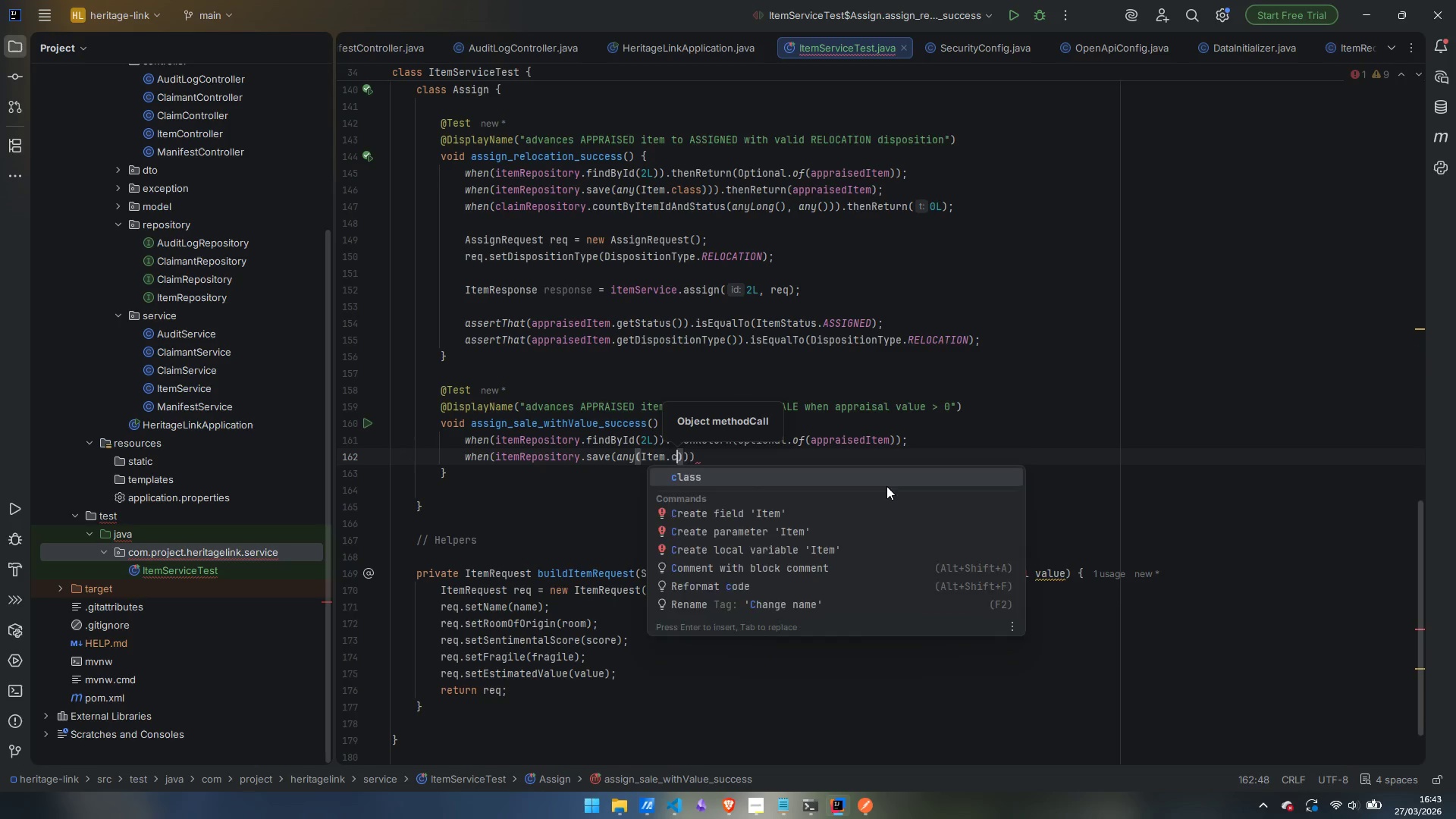 
key(Enter)
 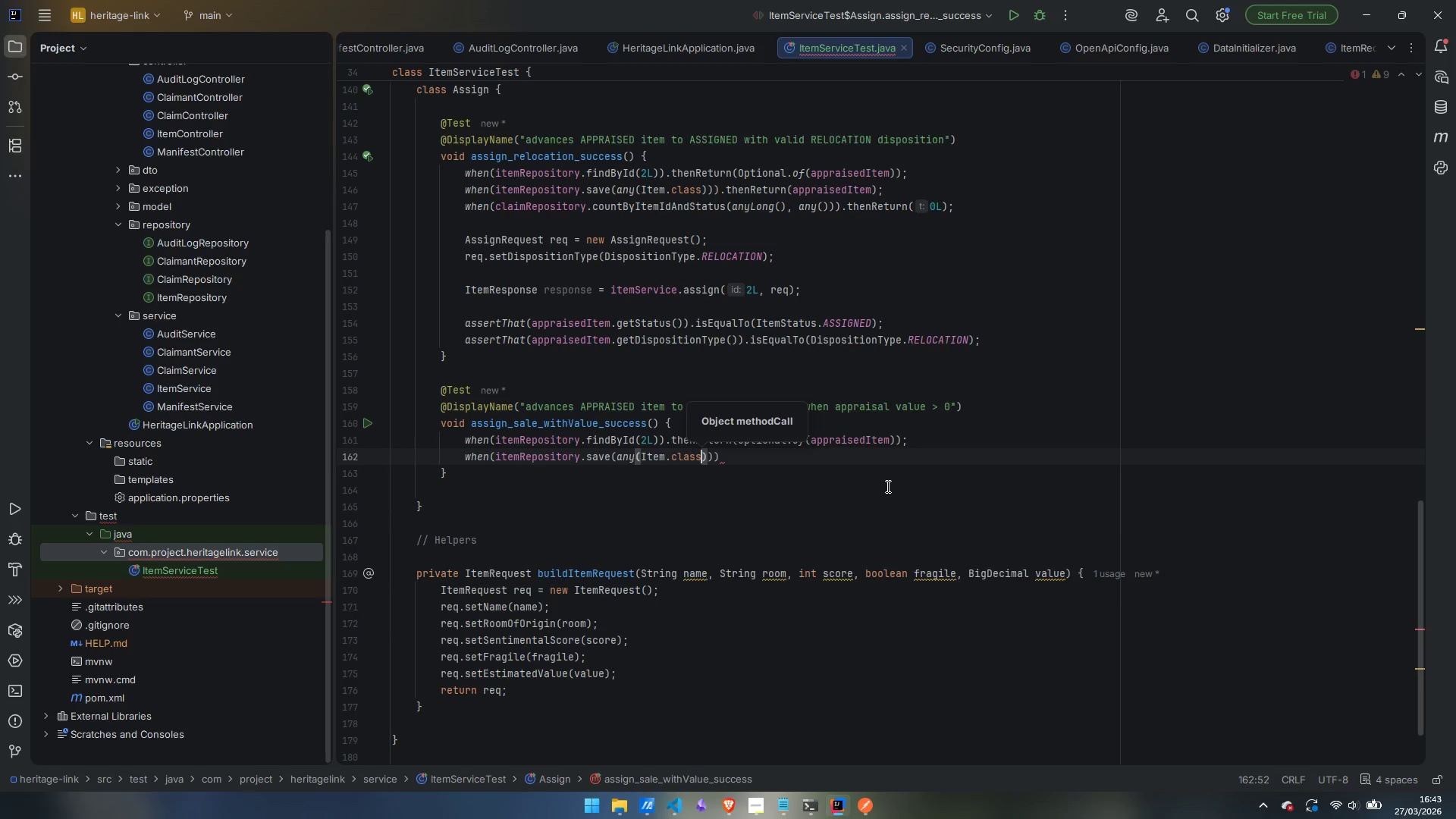 
key(ArrowRight)
 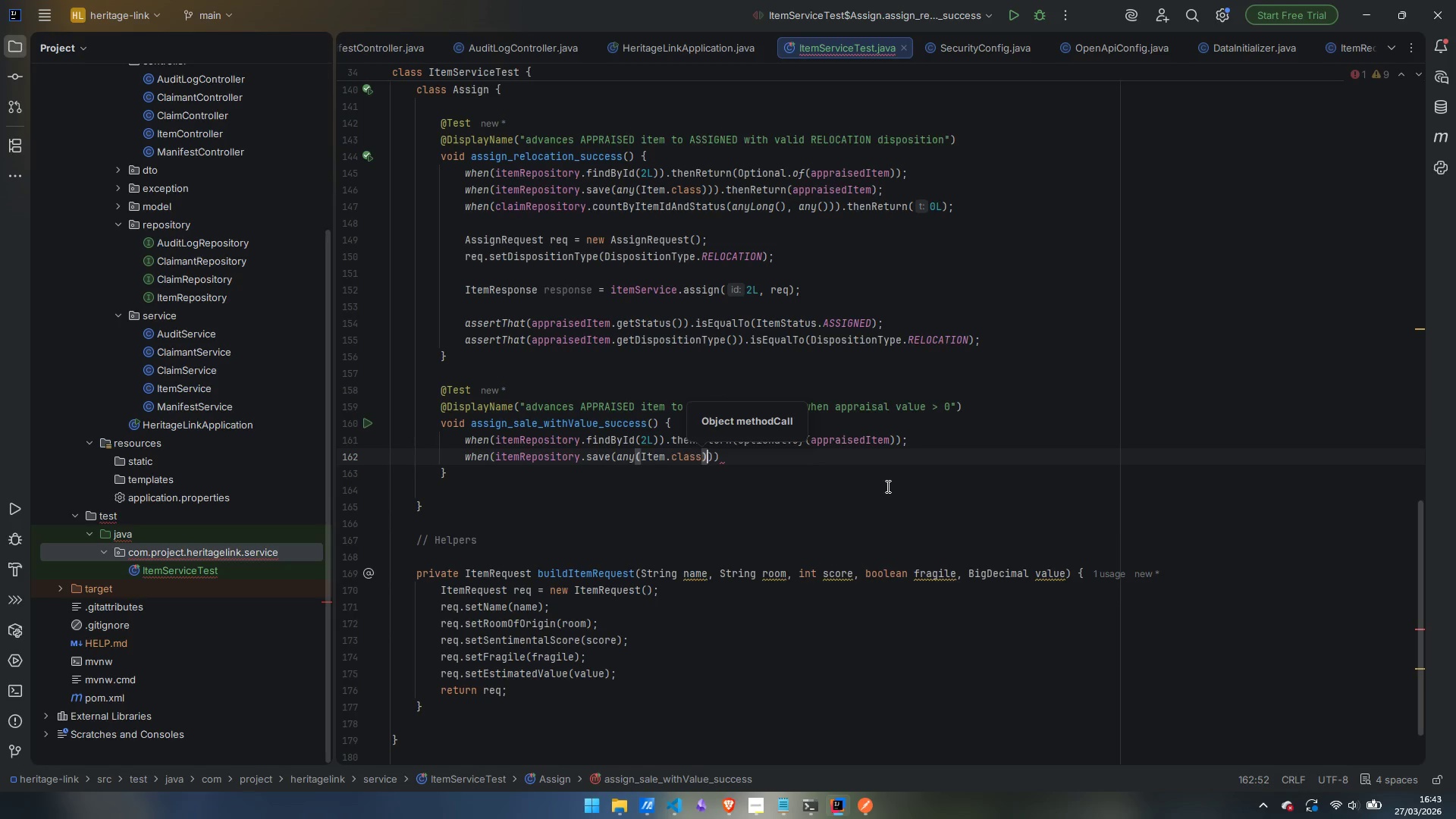 
key(ArrowRight)
 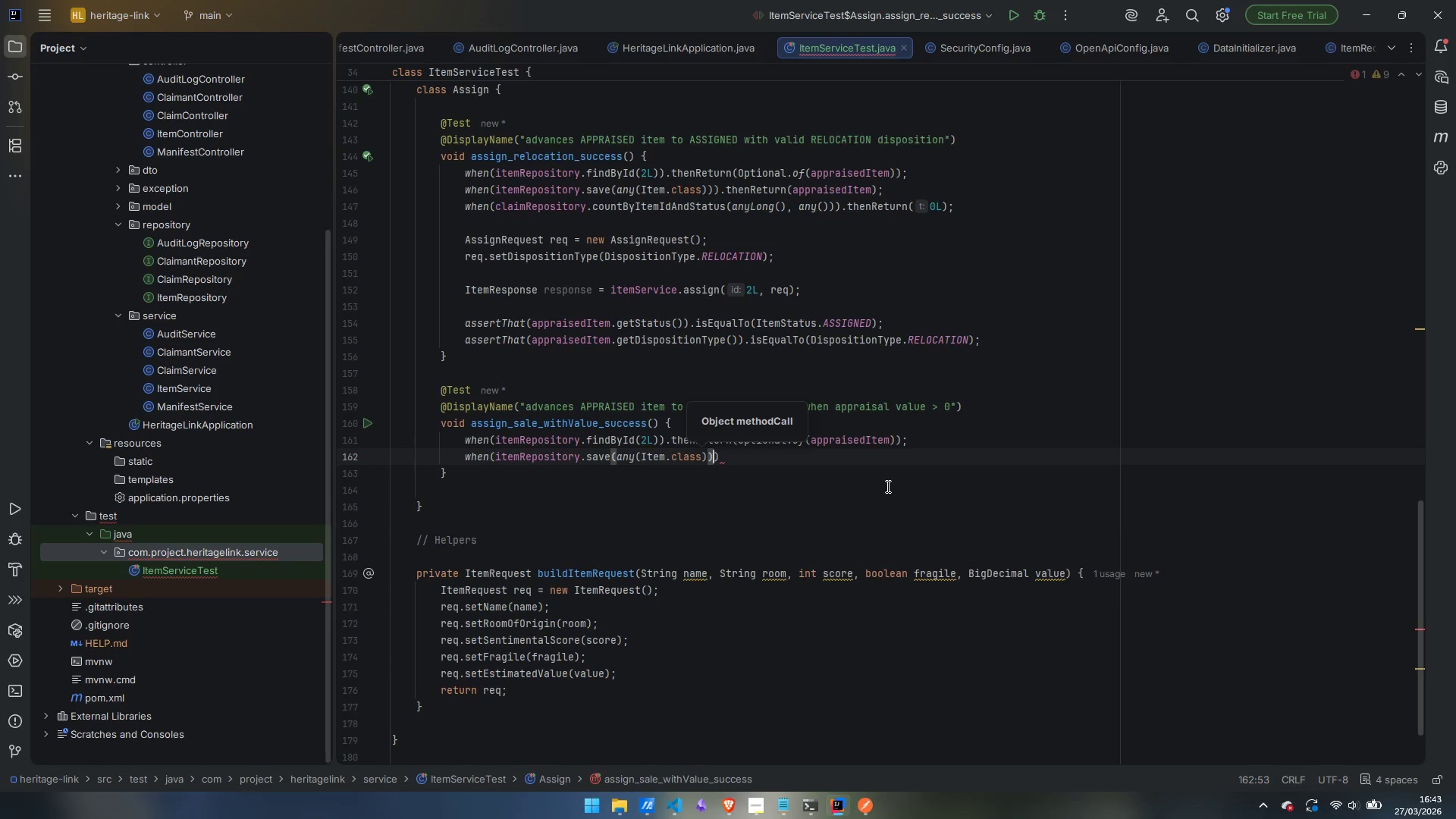 
key(ArrowRight)
 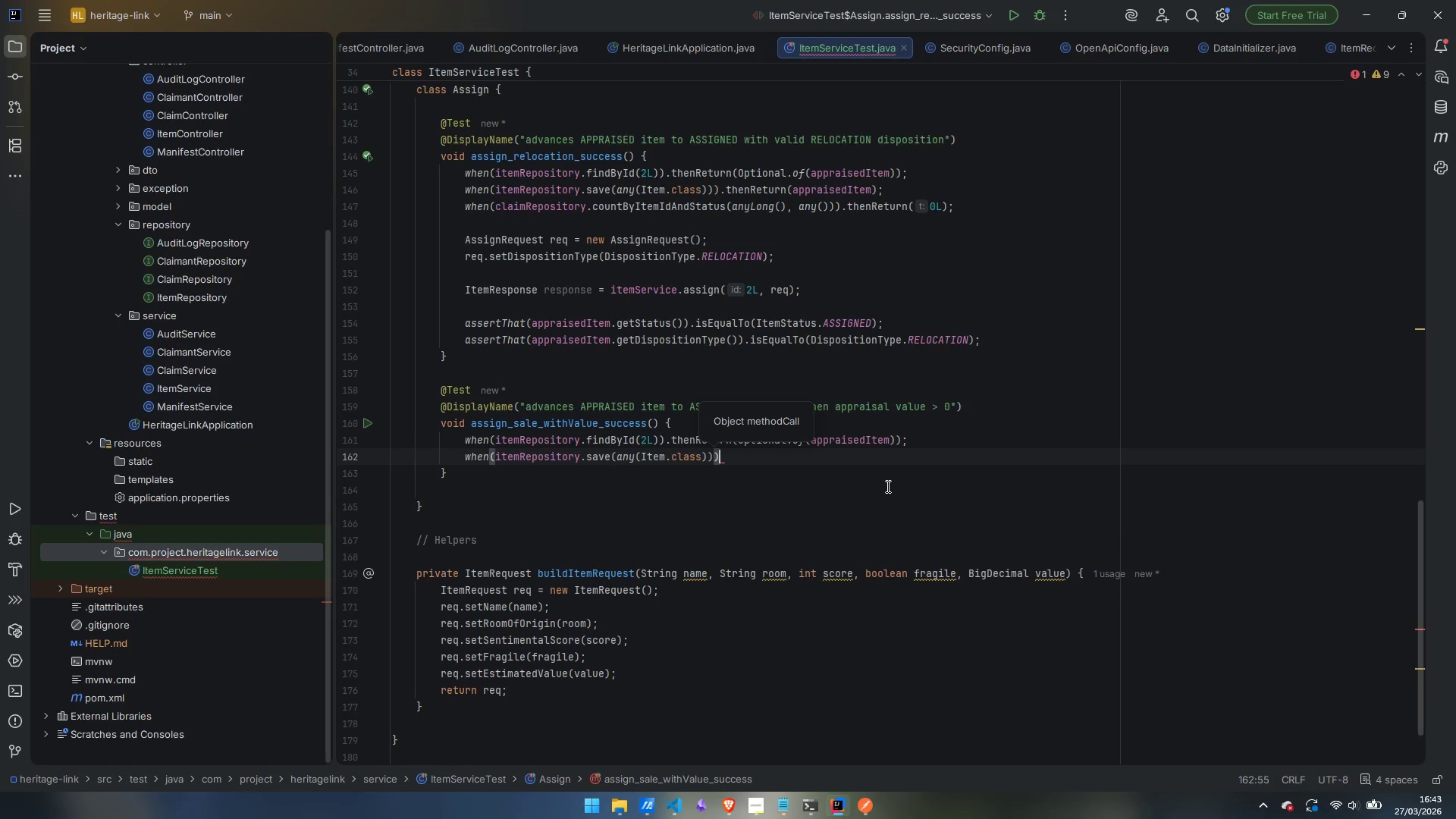 
type(.th)
 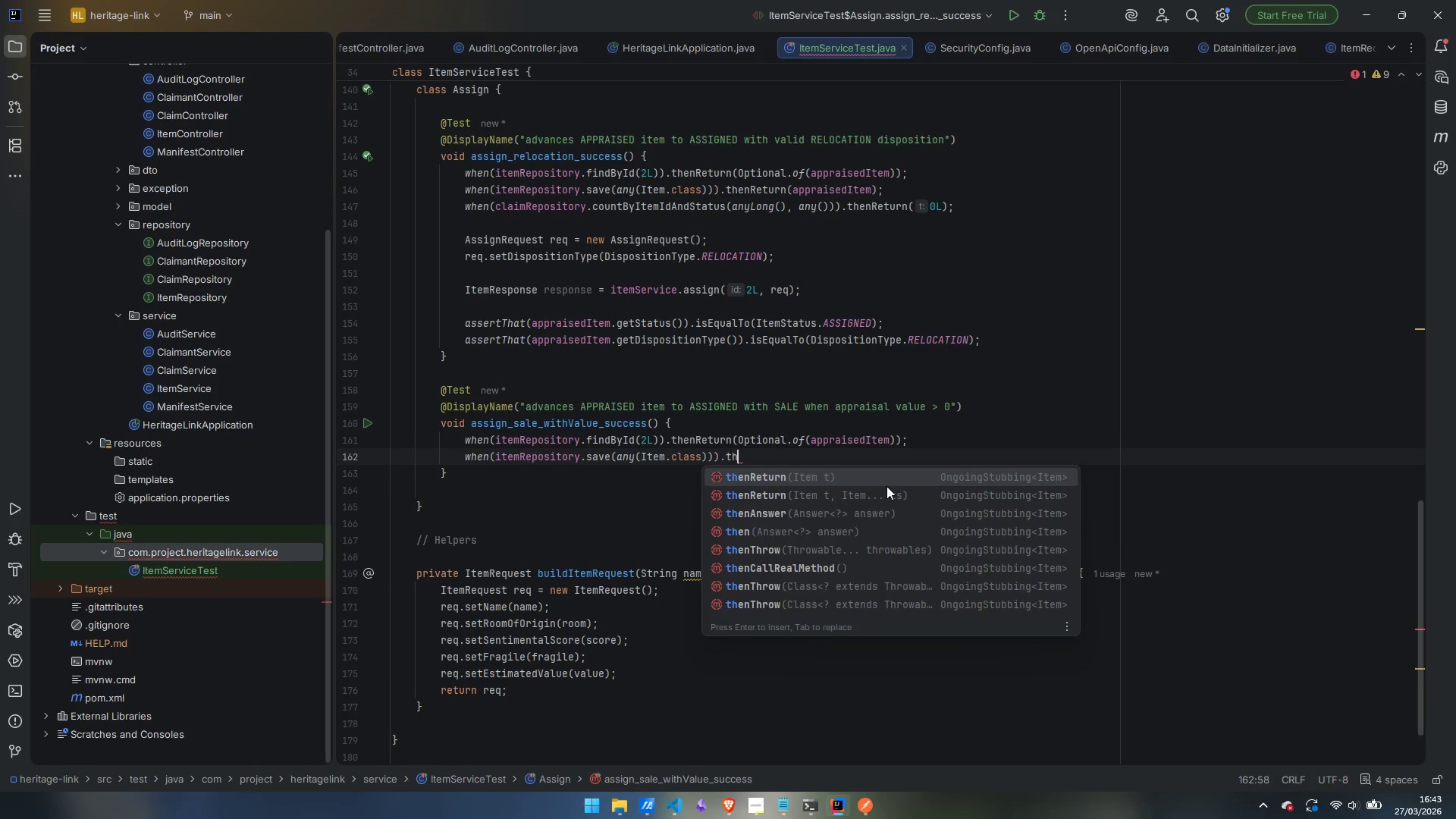 
key(Enter)
 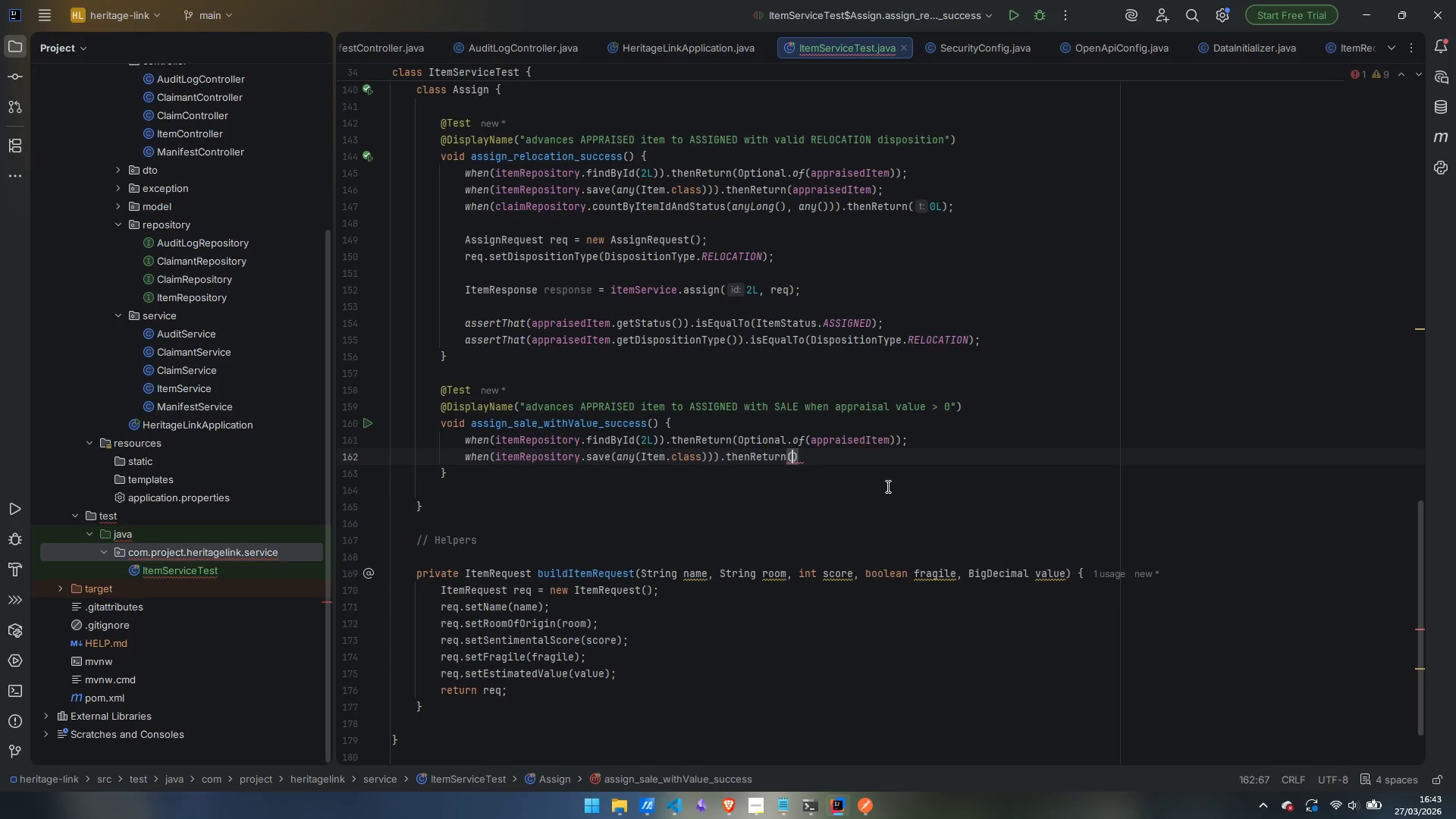 
key(A)
 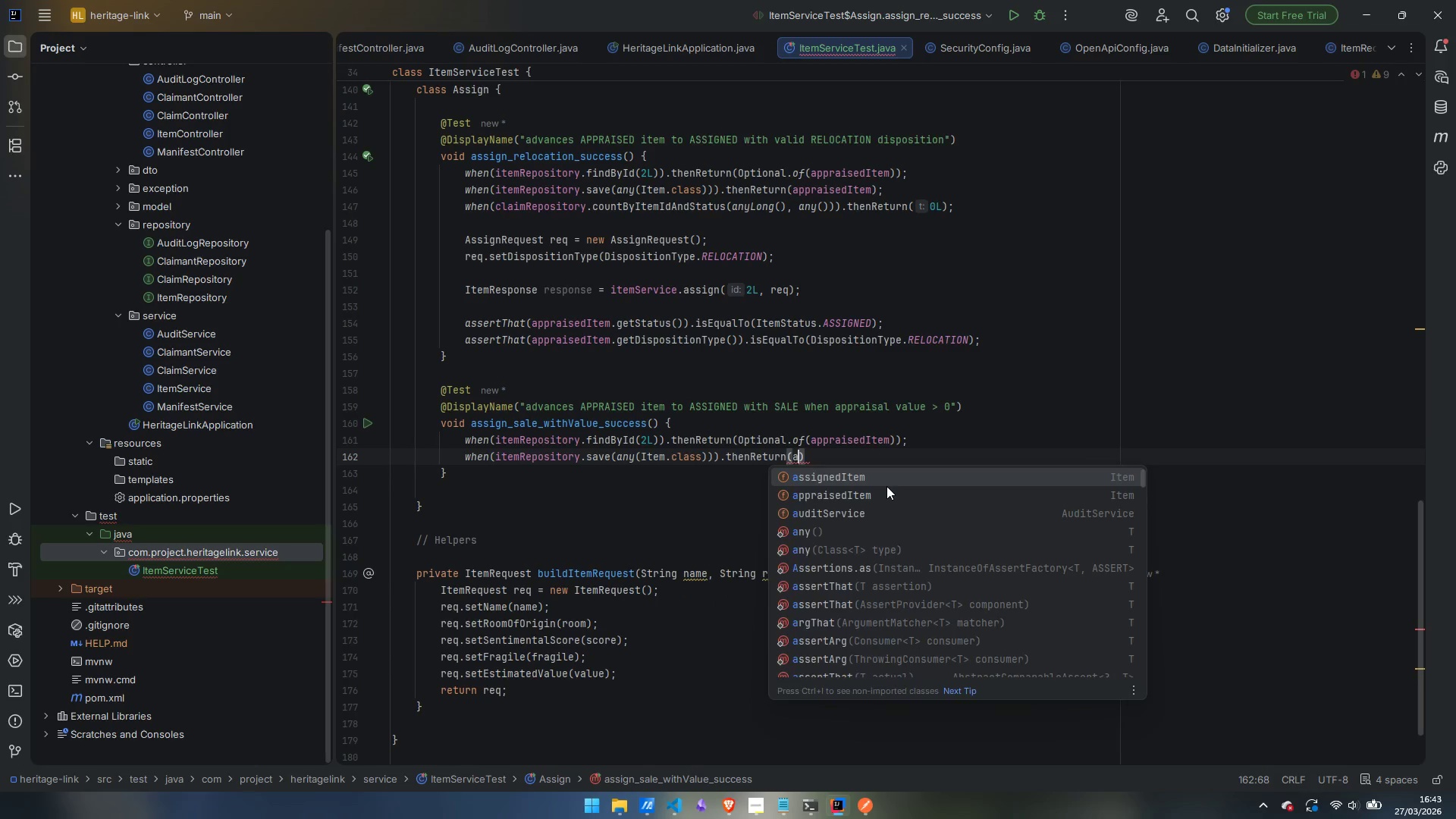 
key(Enter)
 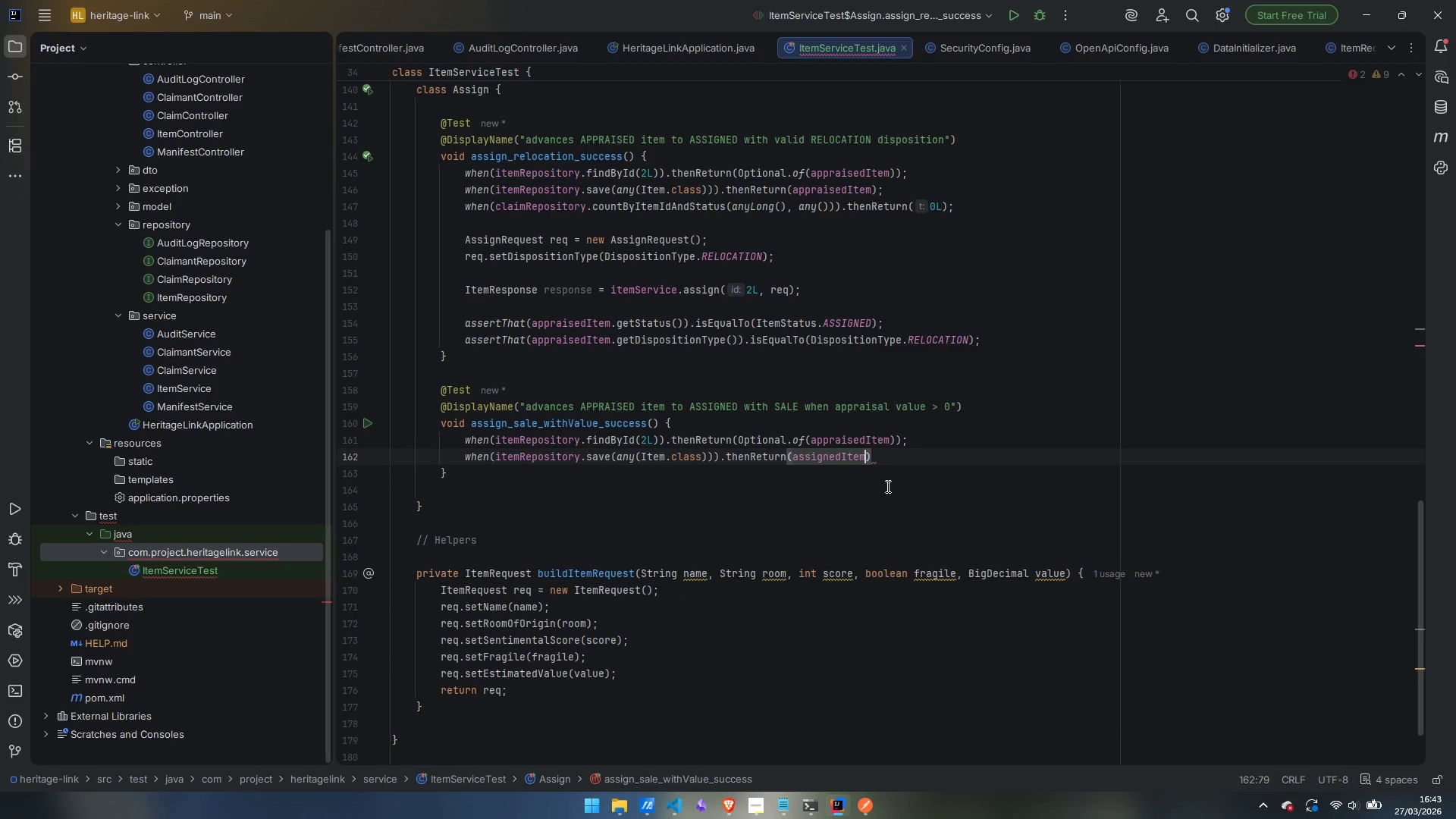 
key(Control+ControlLeft)
 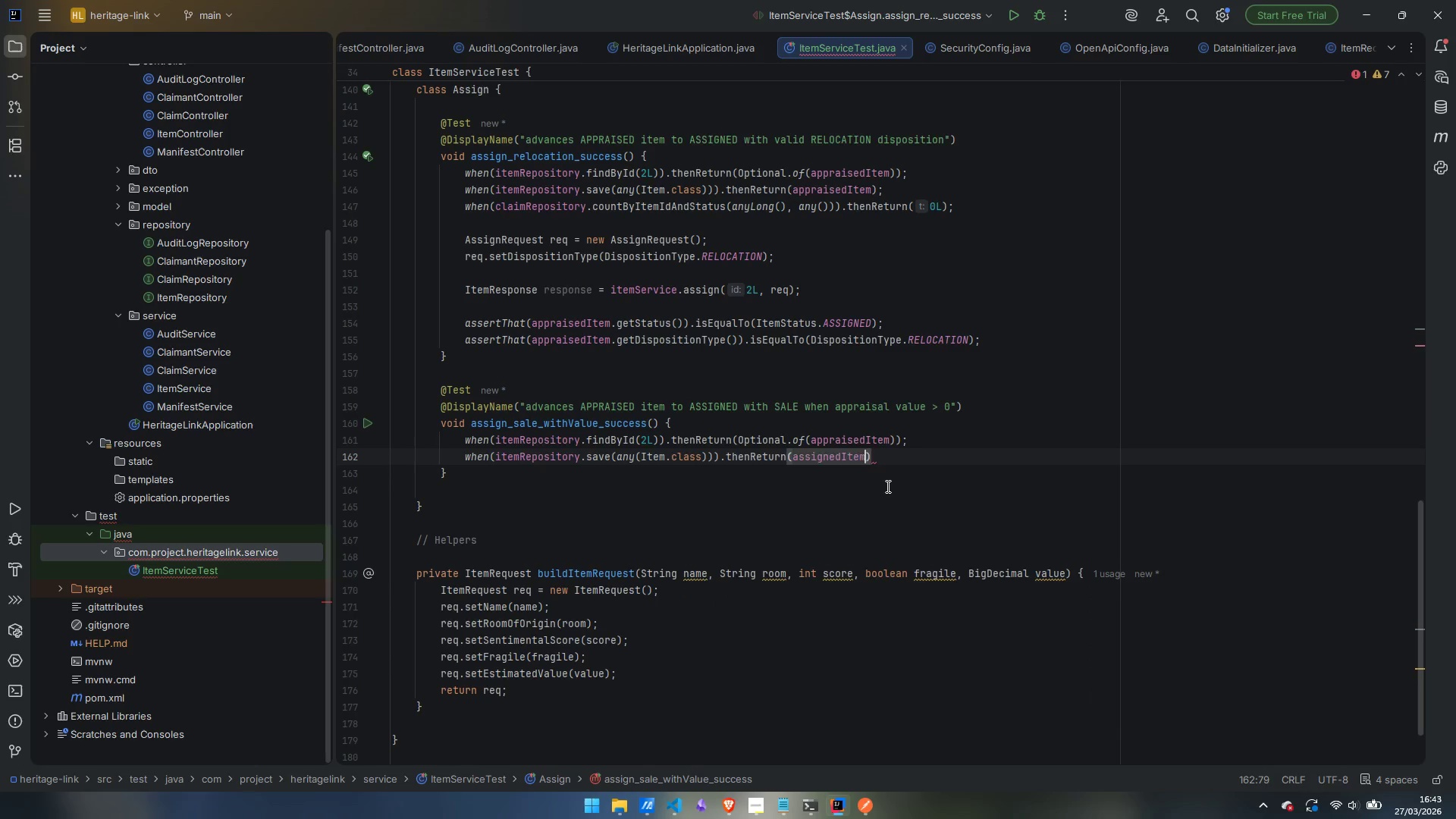 
key(Control+Backspace)
 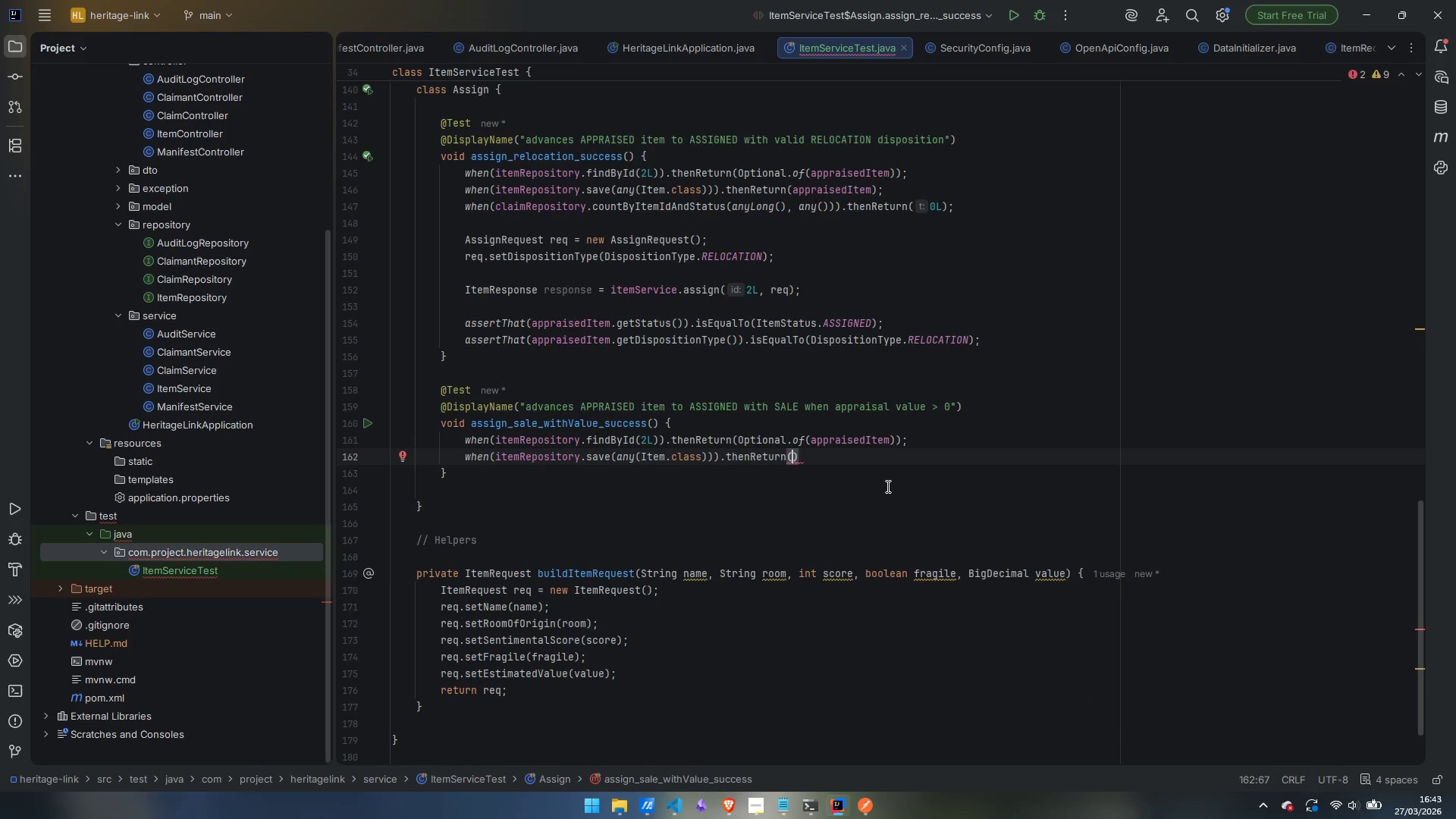 
type(app)
 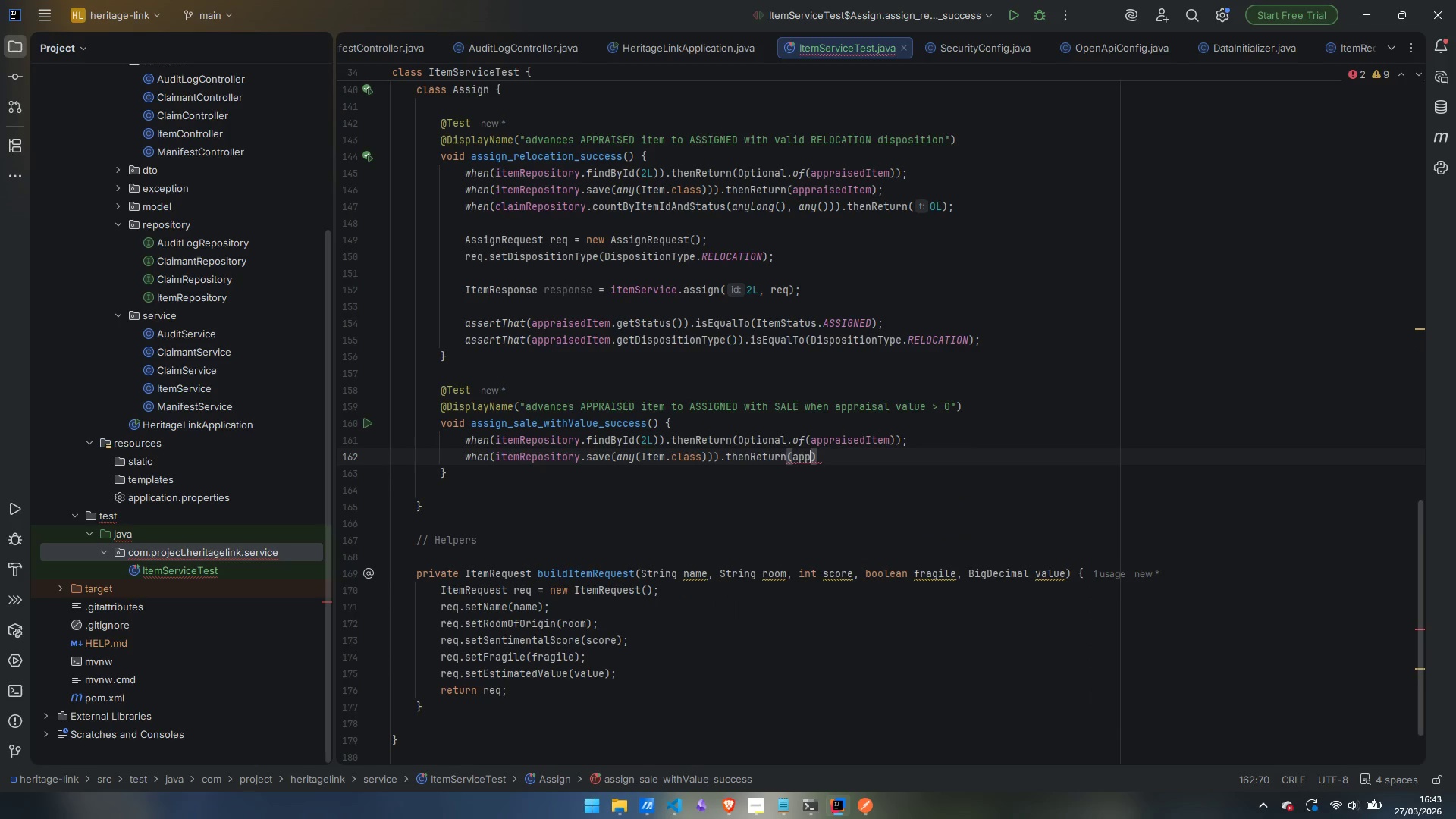 
key(Enter)
 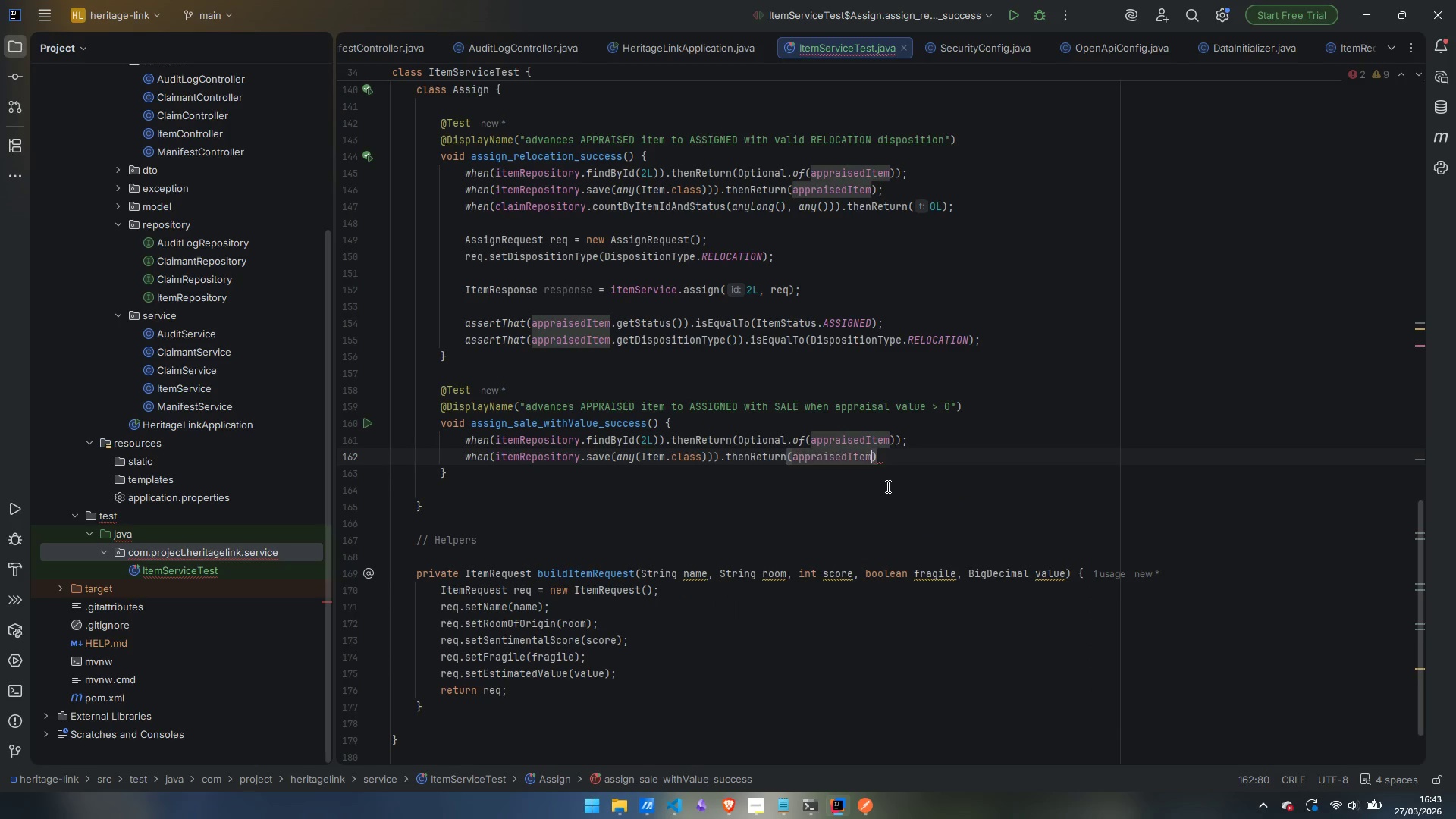 
key(ArrowRight)
 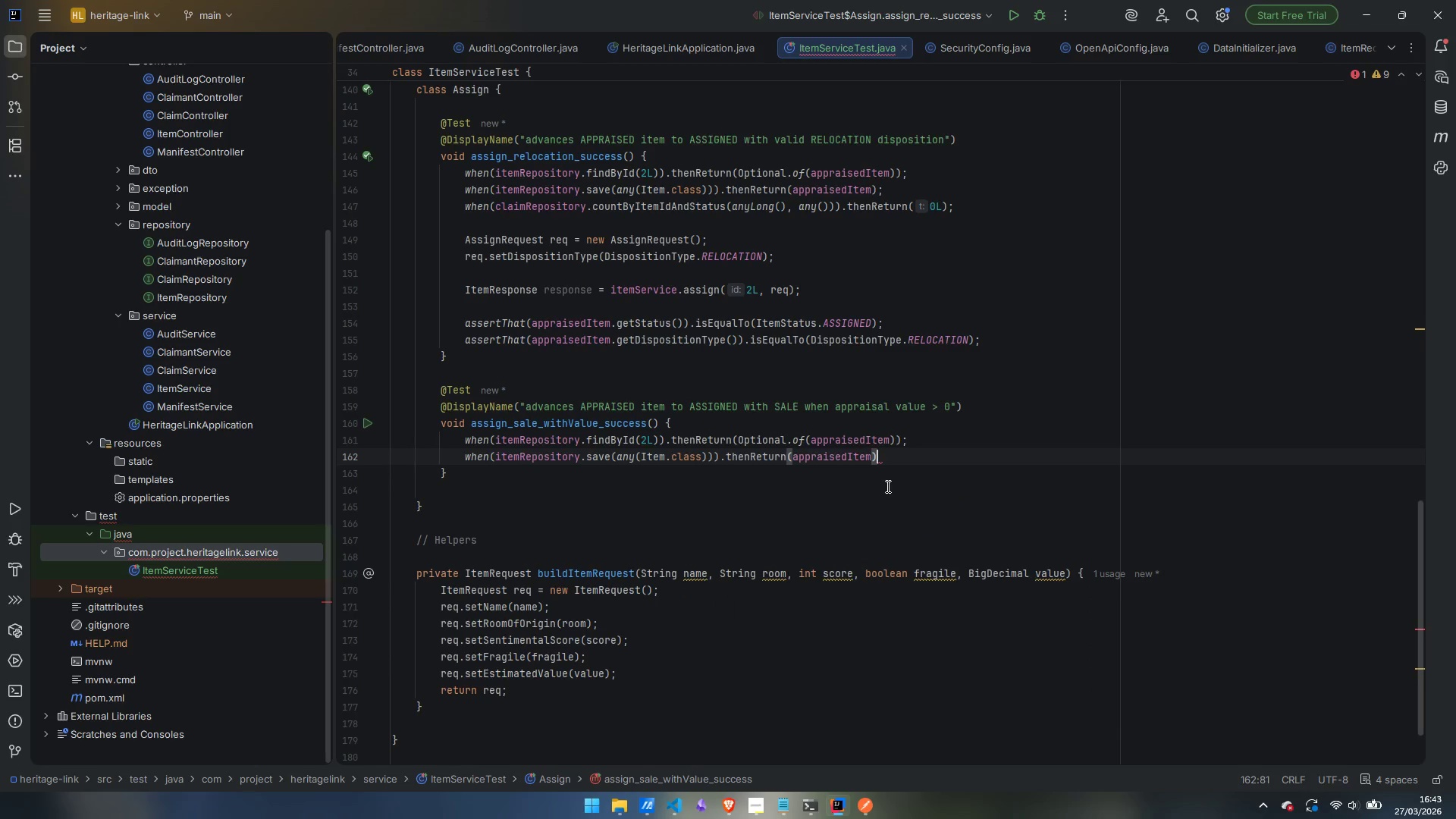 
key(Semicolon)
 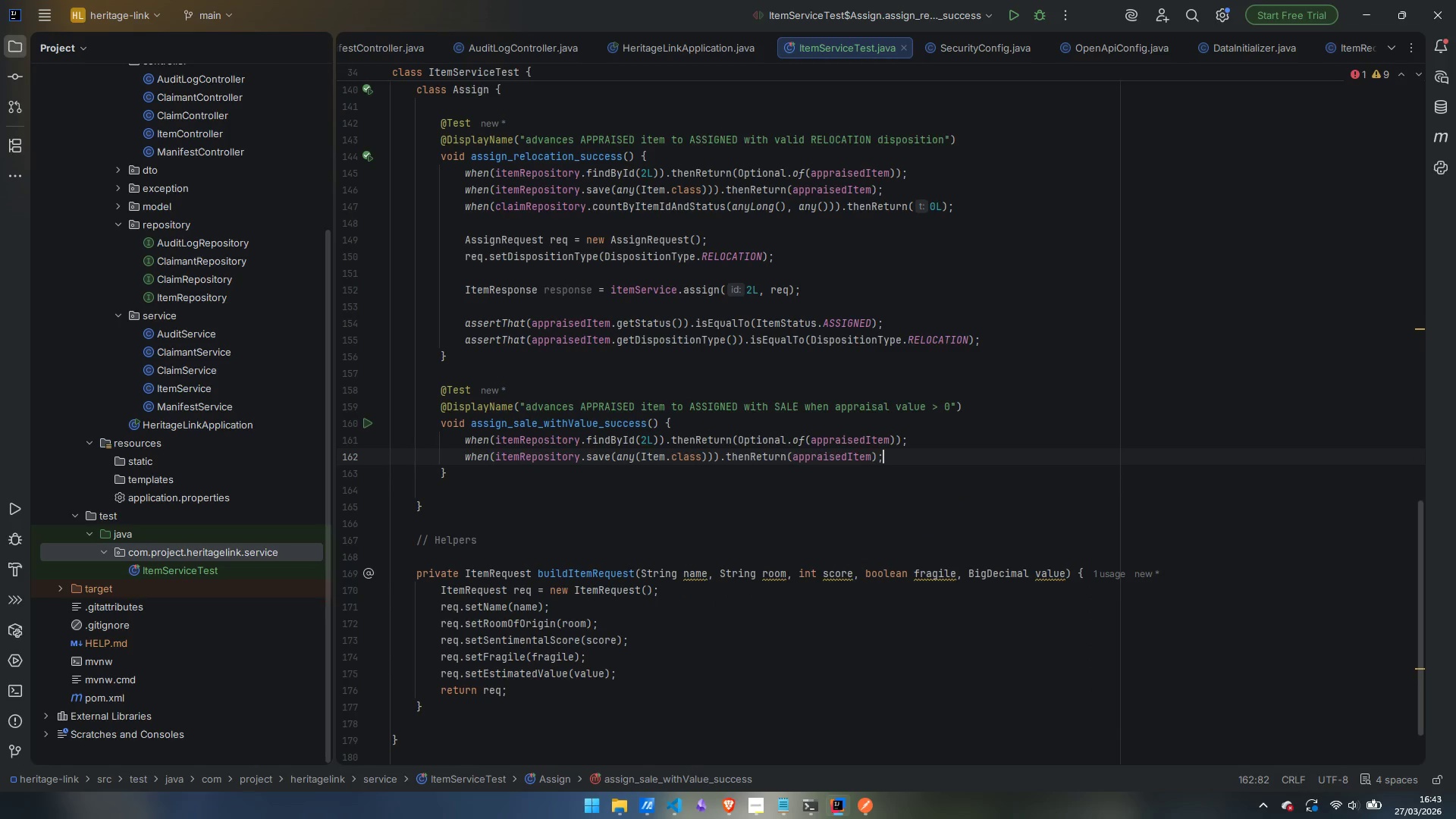 
key(Enter)
 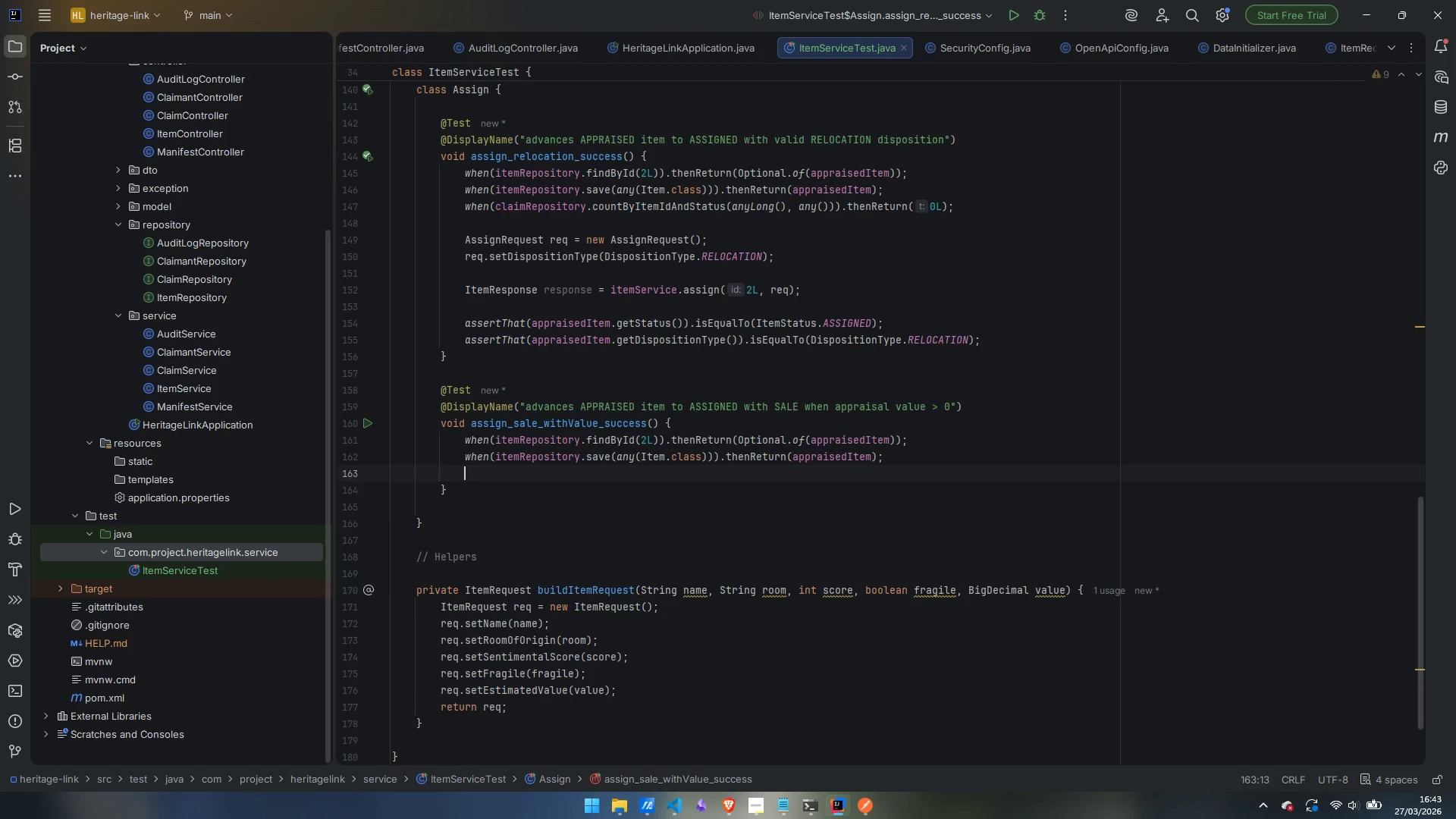 
type(wh)
 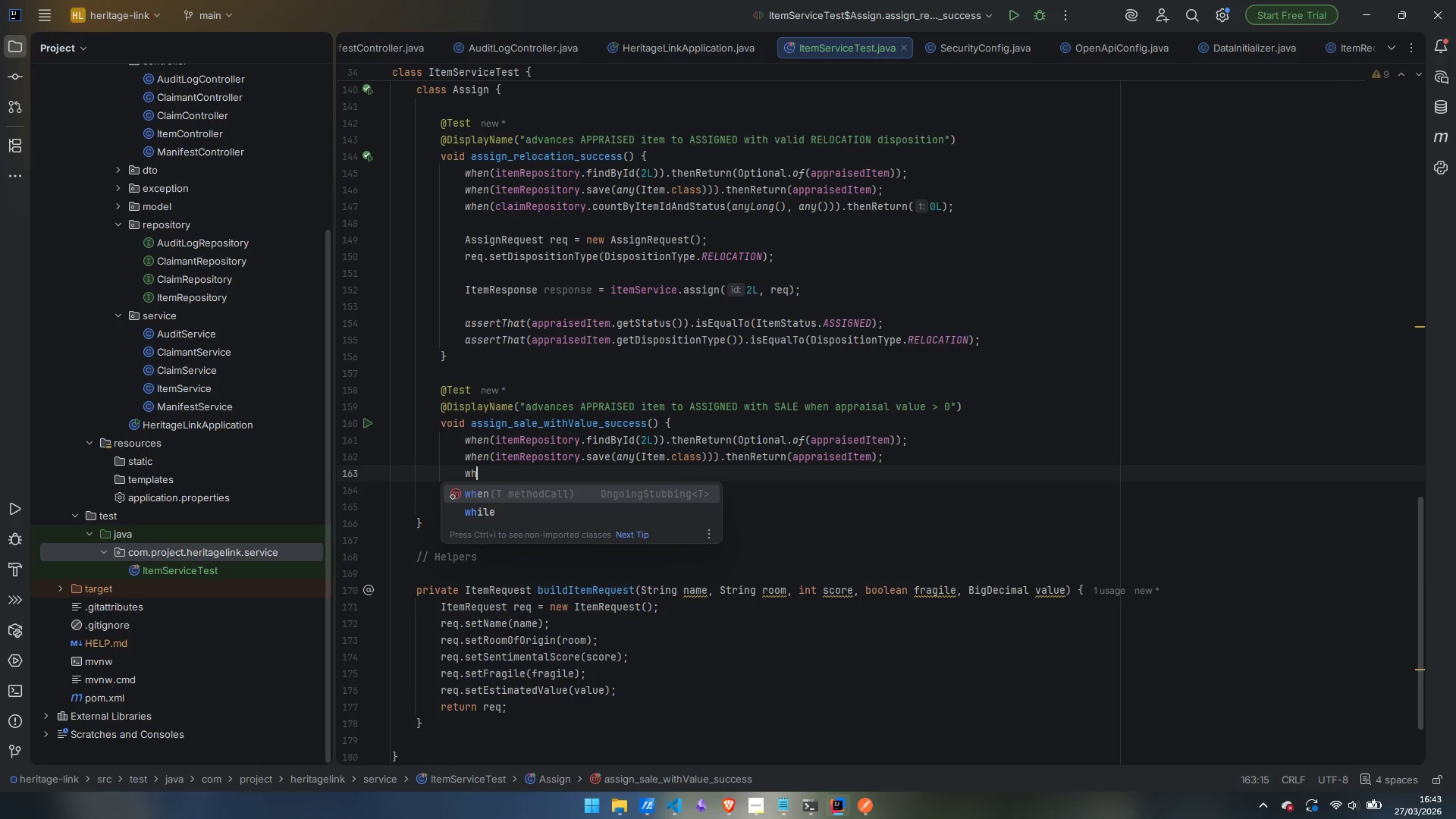 
key(Enter)
 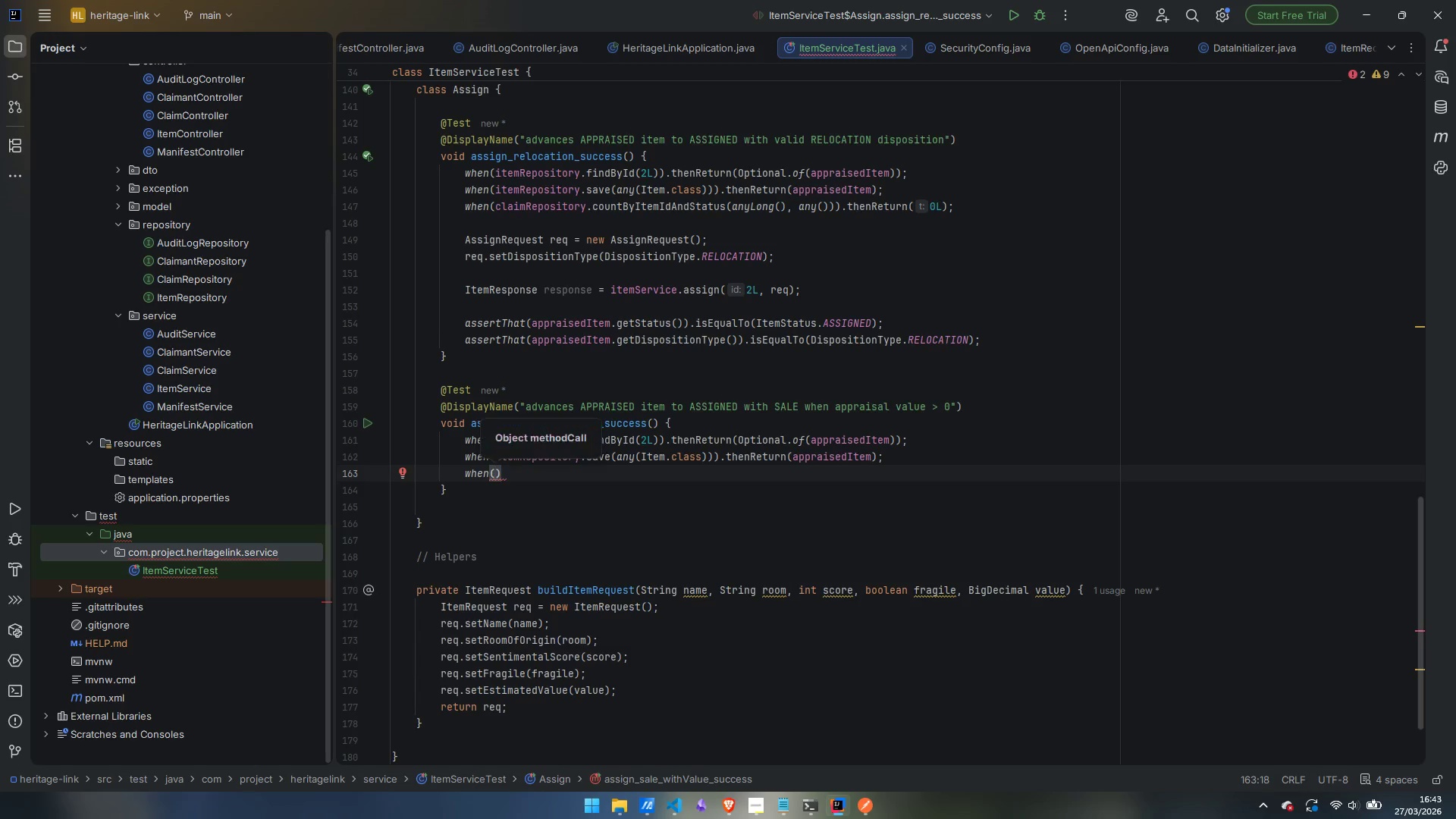 
type(cla)
 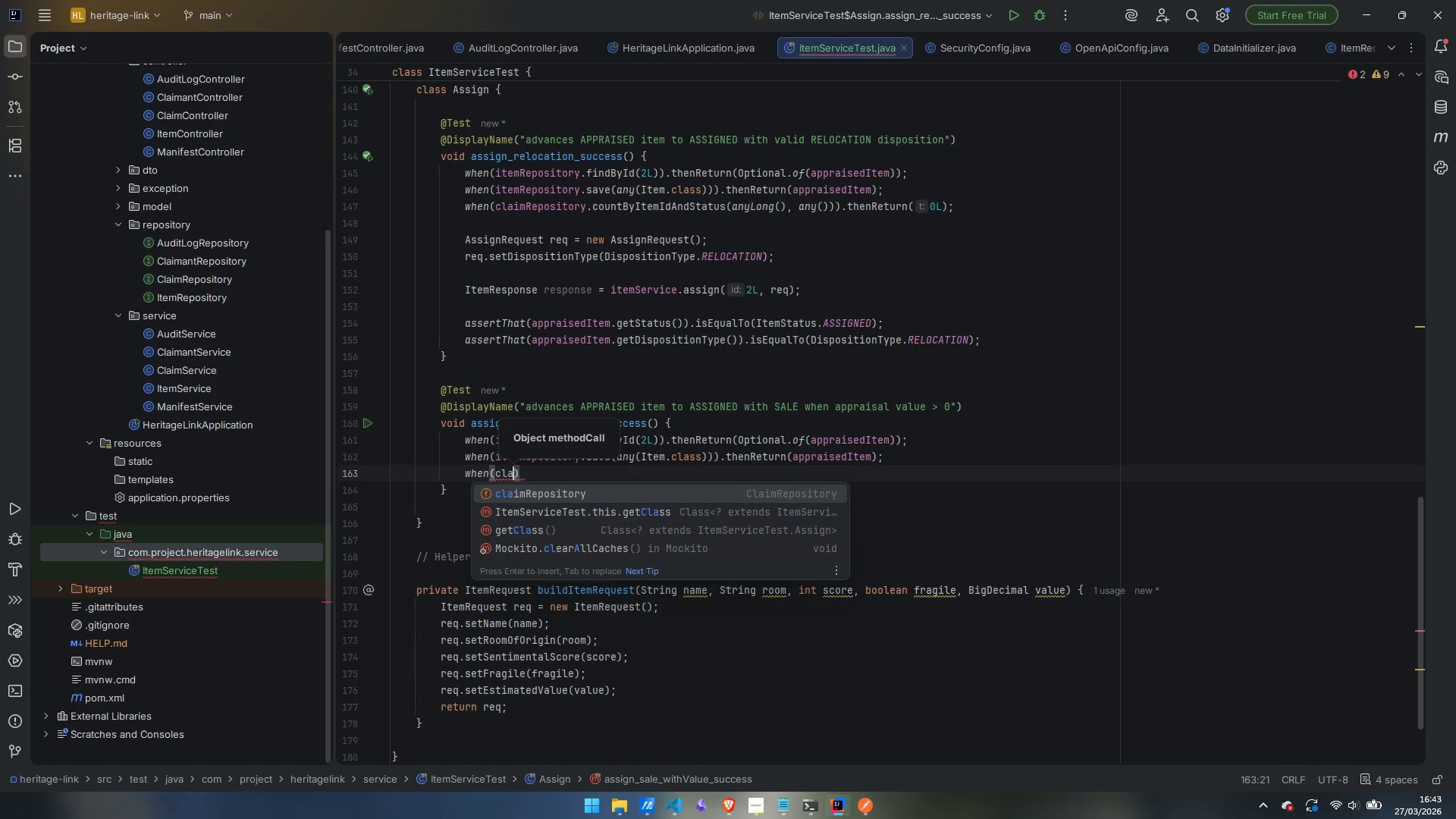 
key(Enter)
 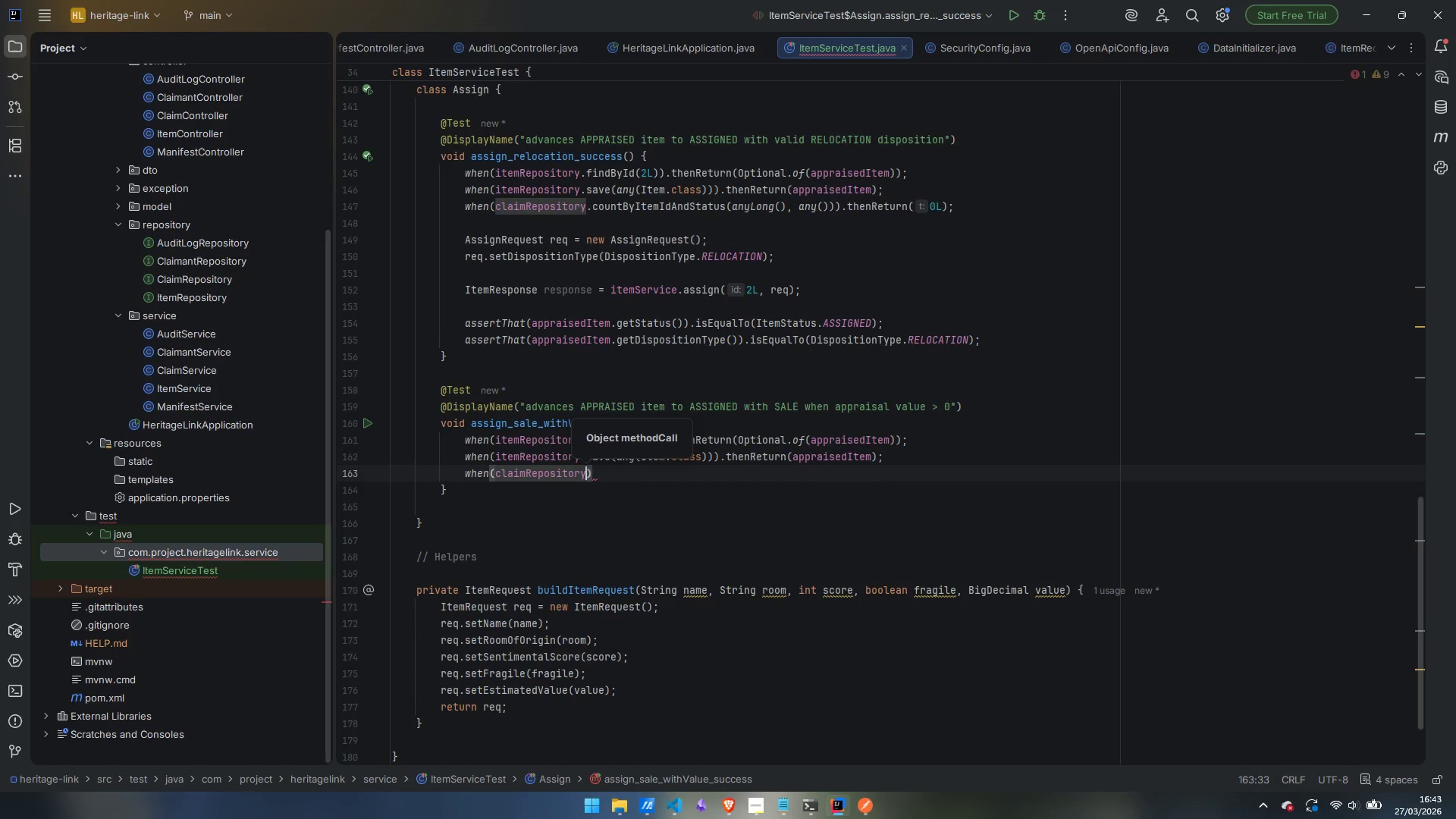 
key(Period)
 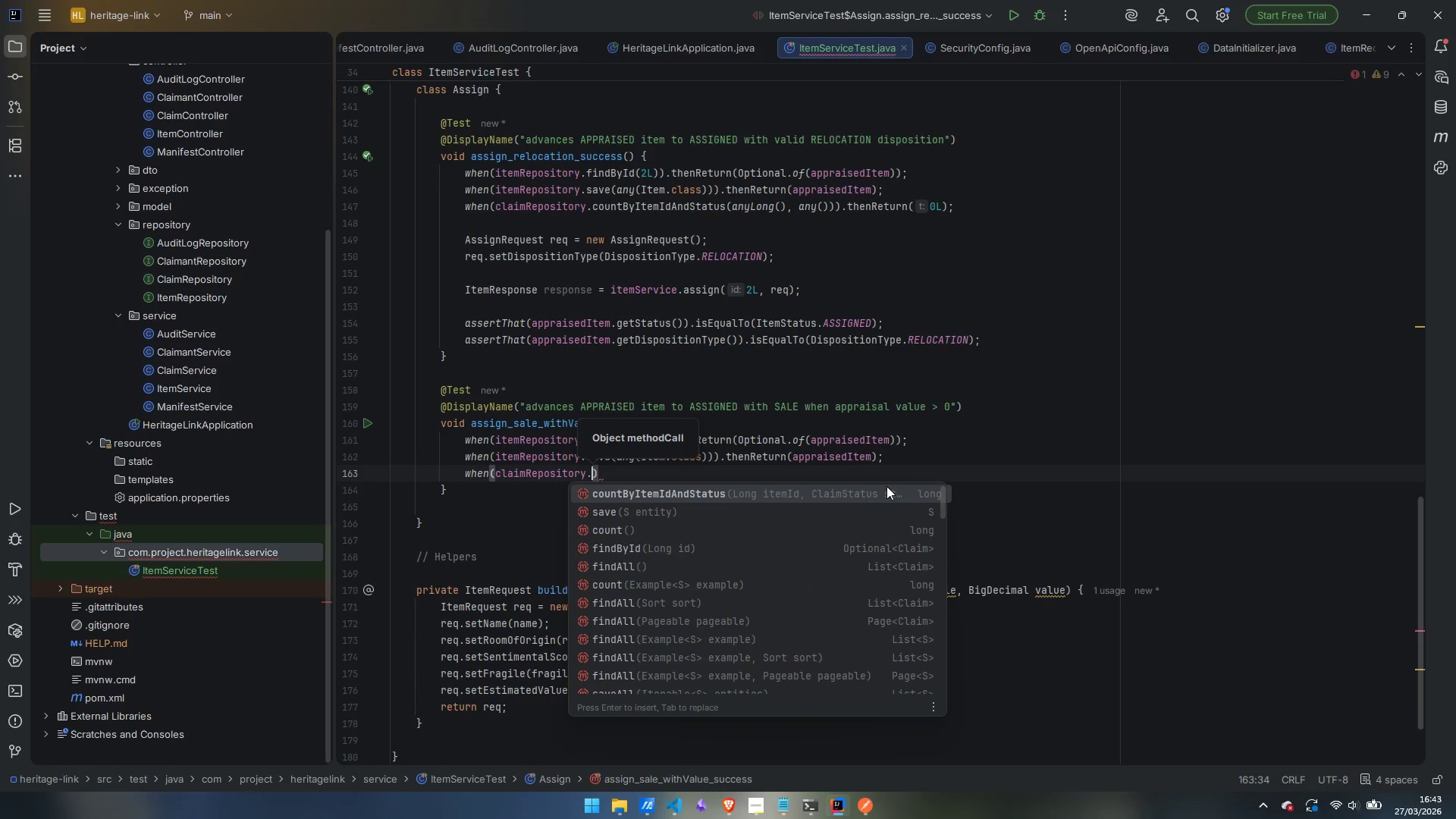 
key(C)
 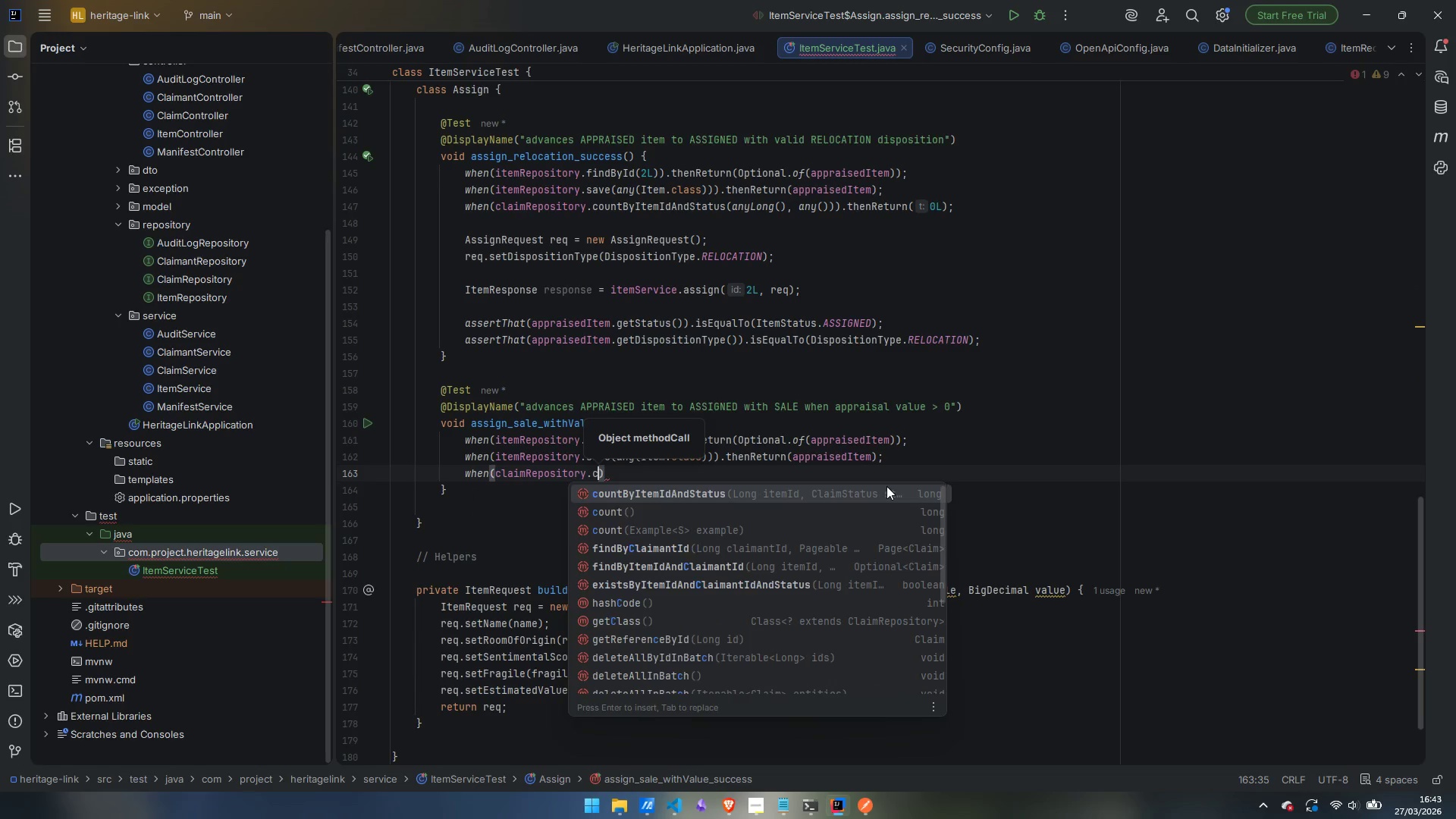 
key(Enter)
 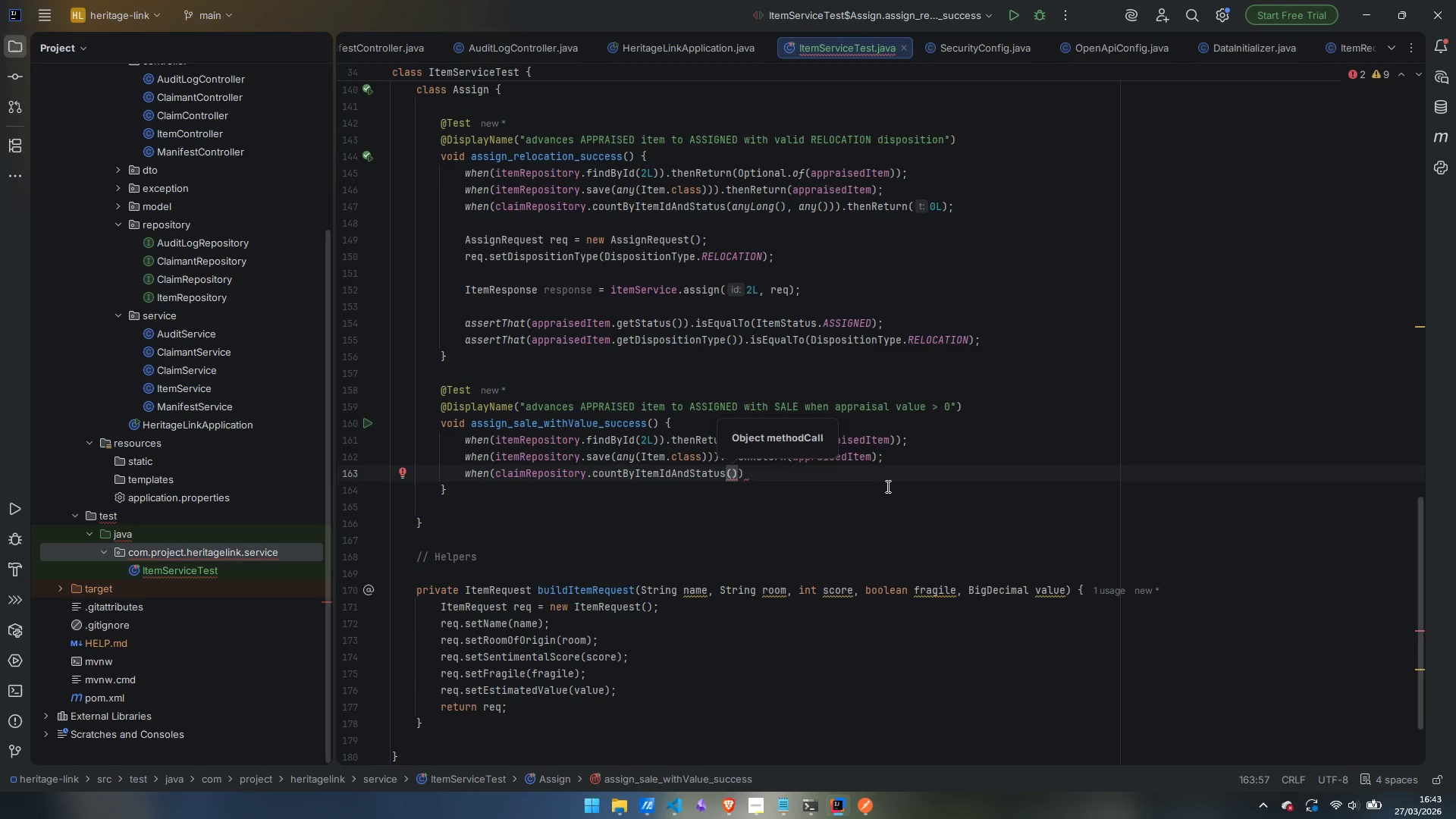 
type(an)
 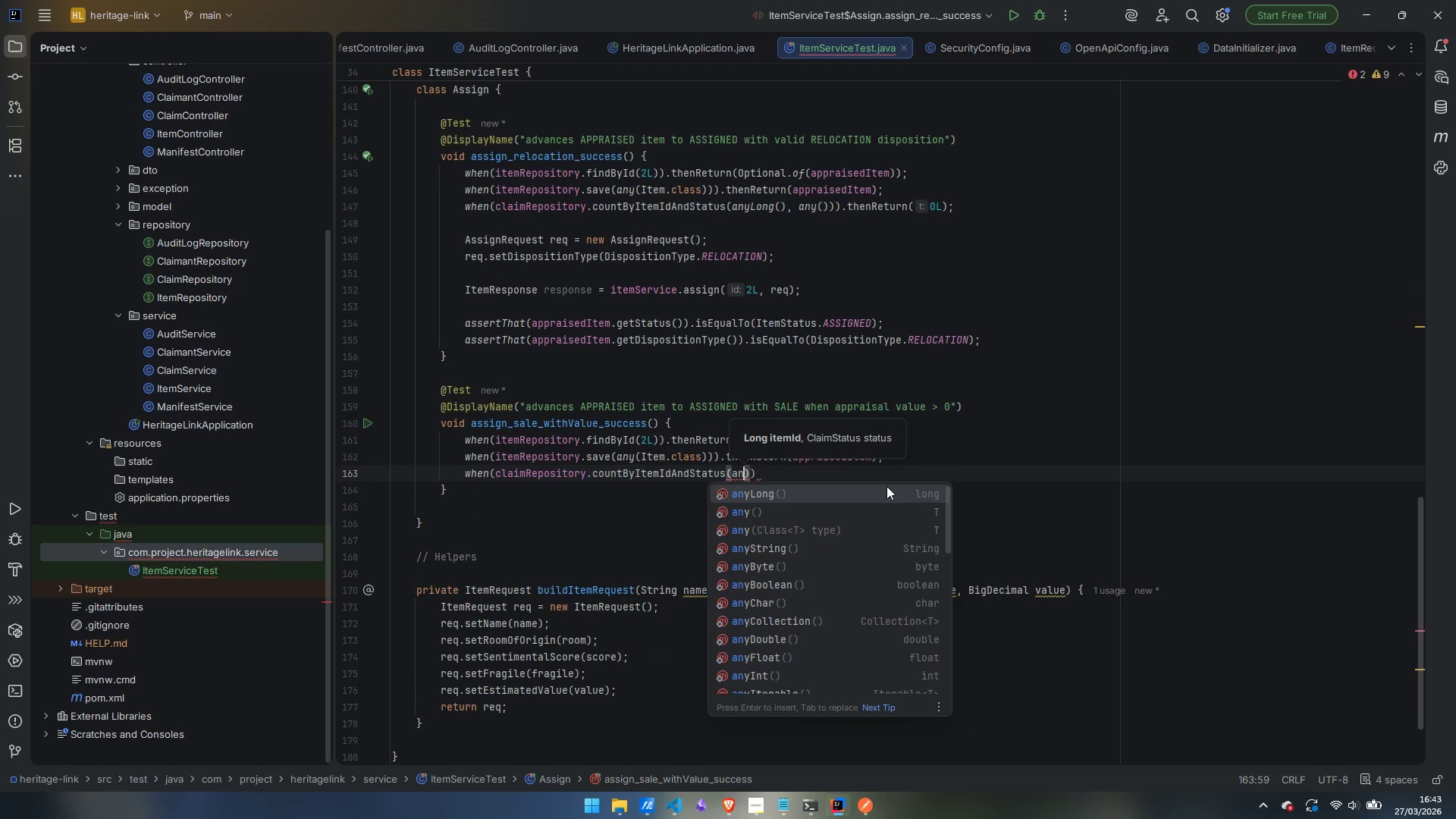 
key(Enter)
 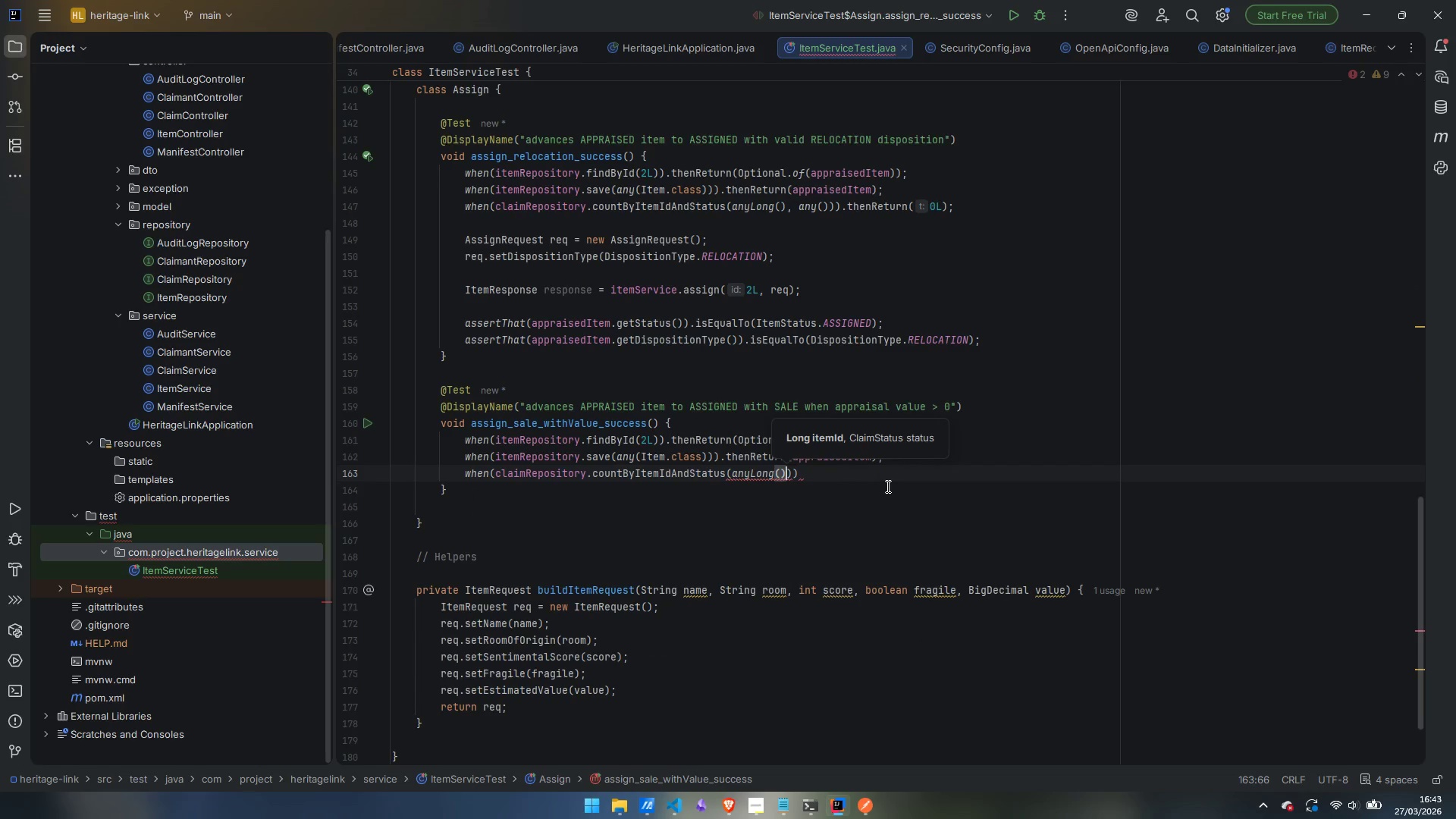 
type(, an)
 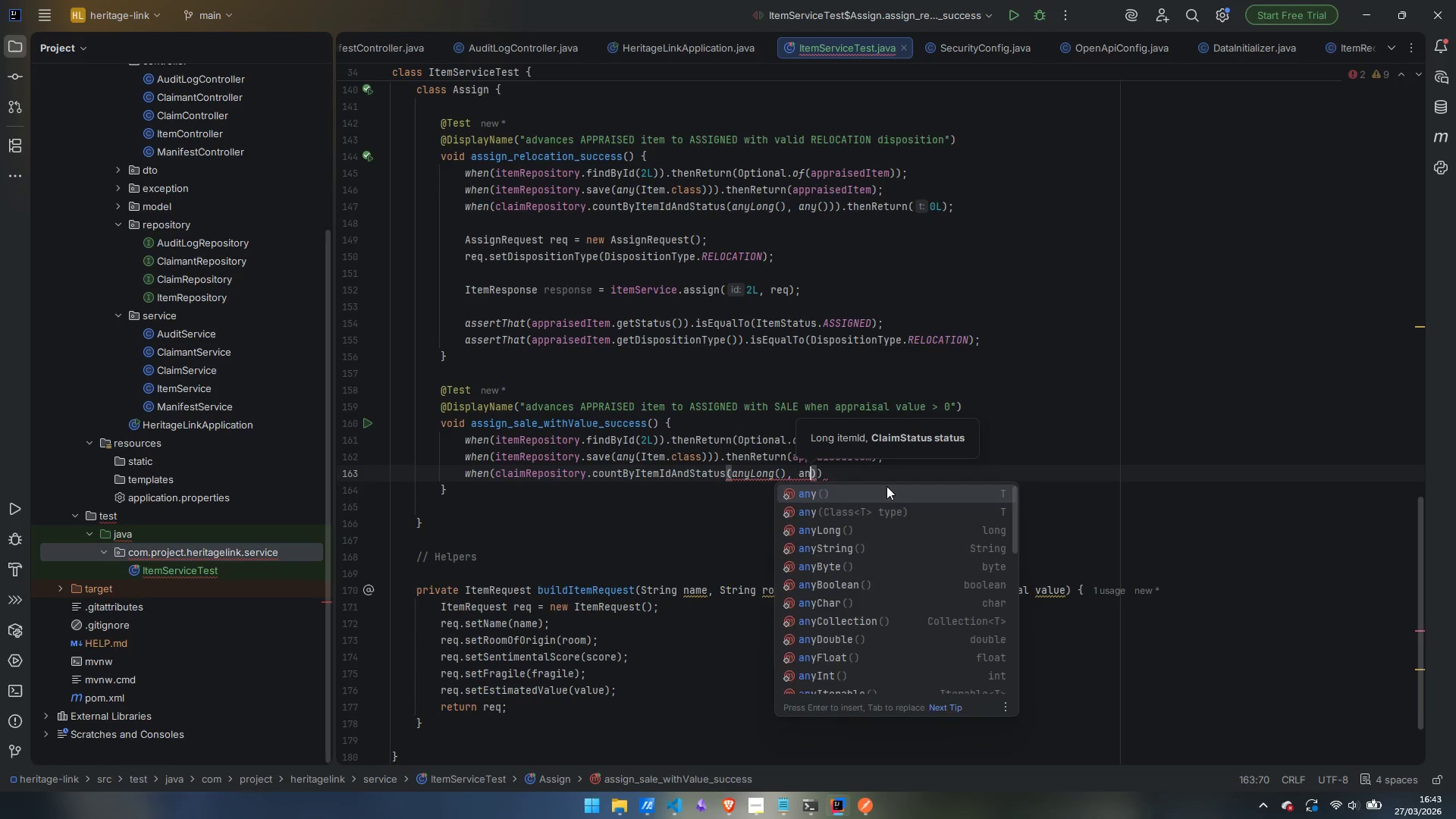 
key(Enter)
 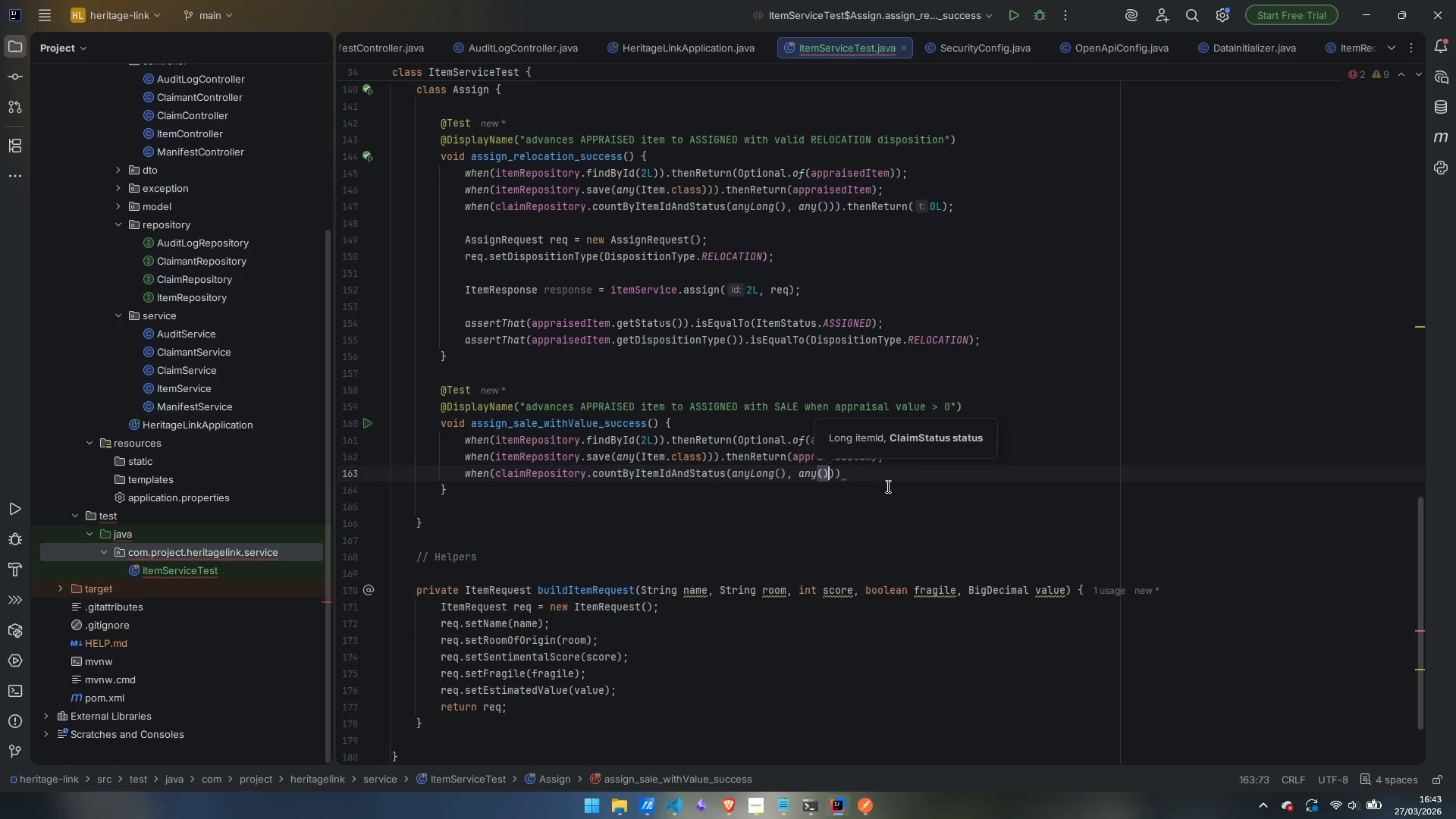 
key(ArrowRight)
 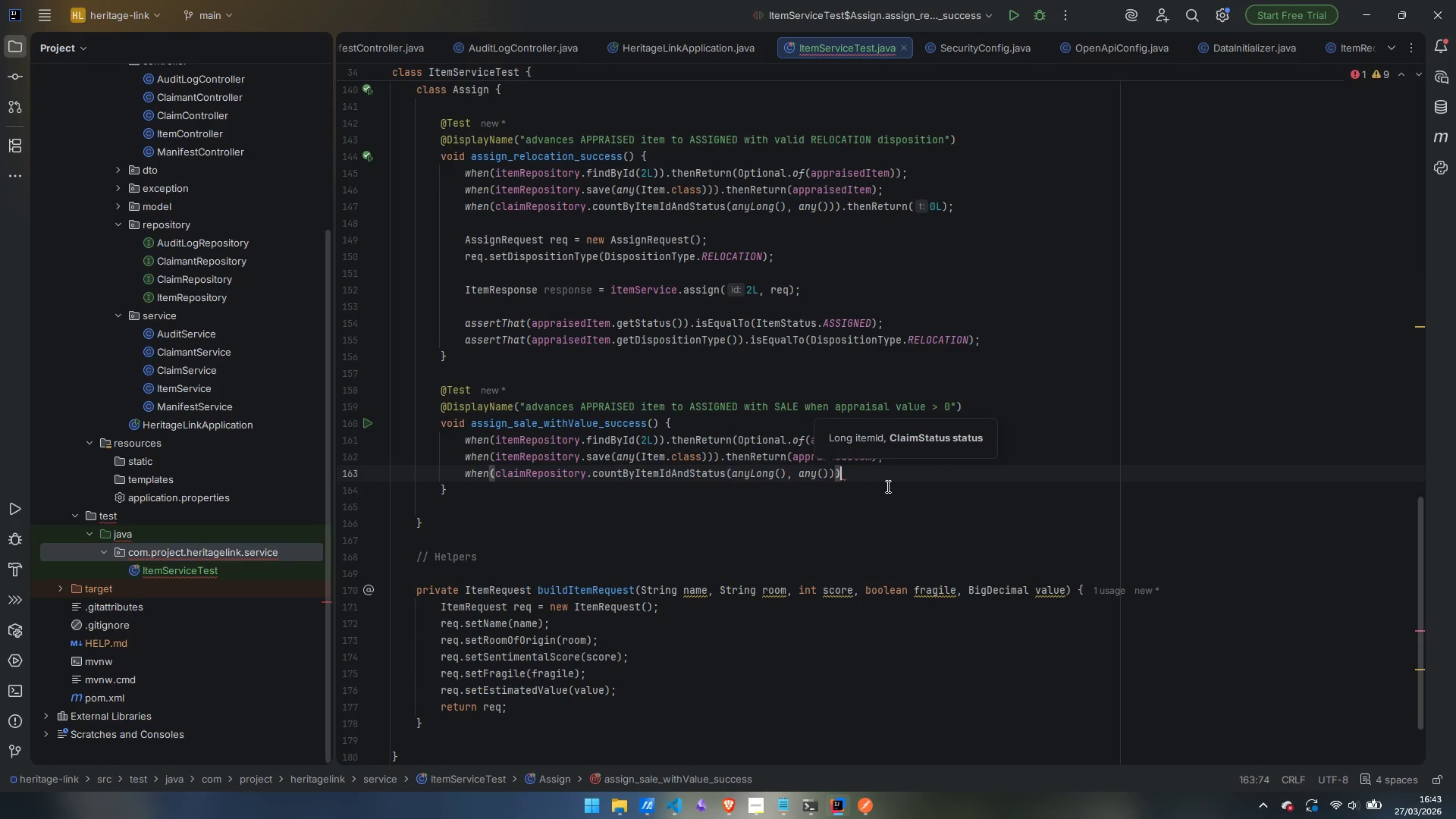 
key(ArrowRight)
 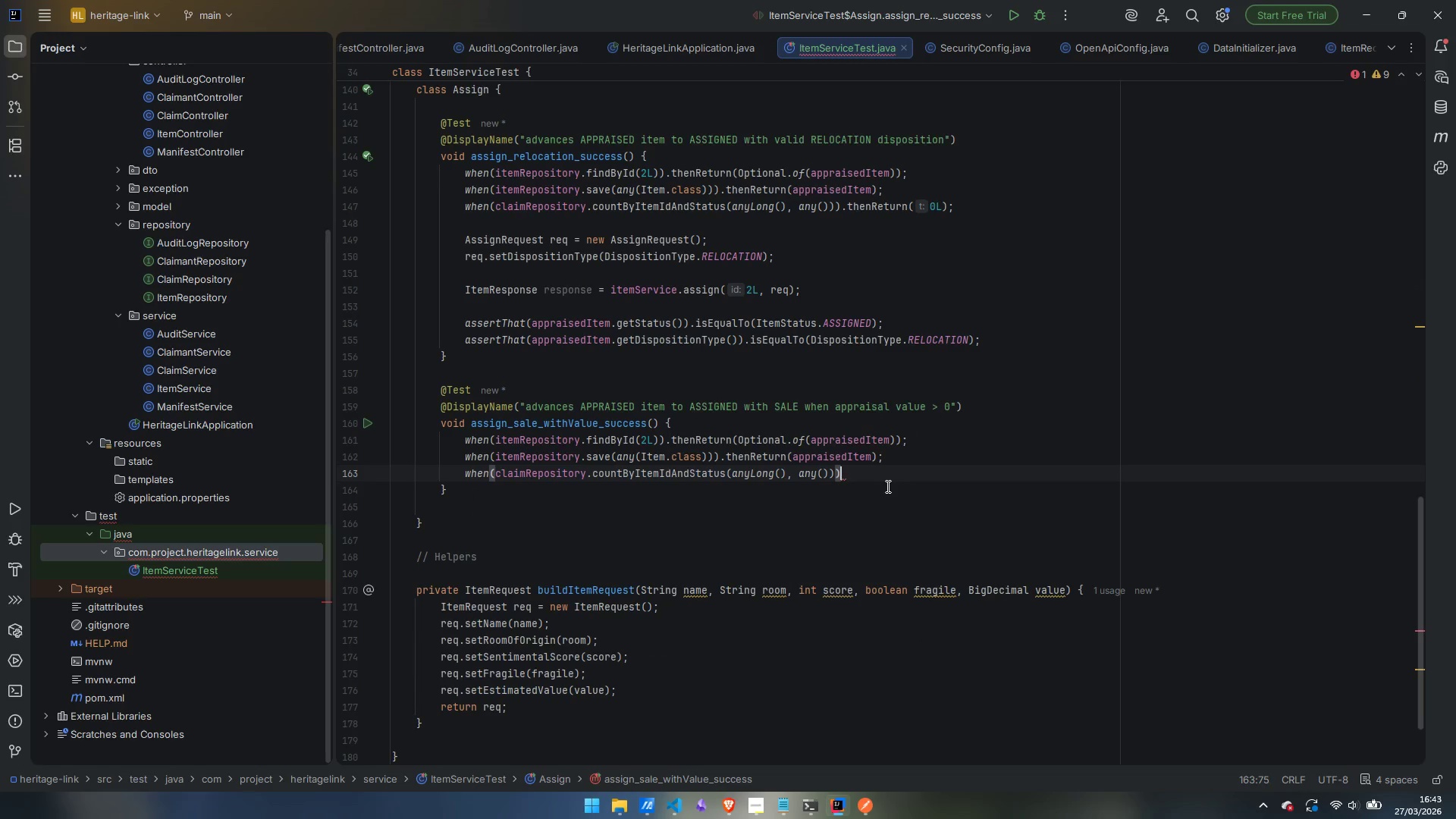 
key(Period)
 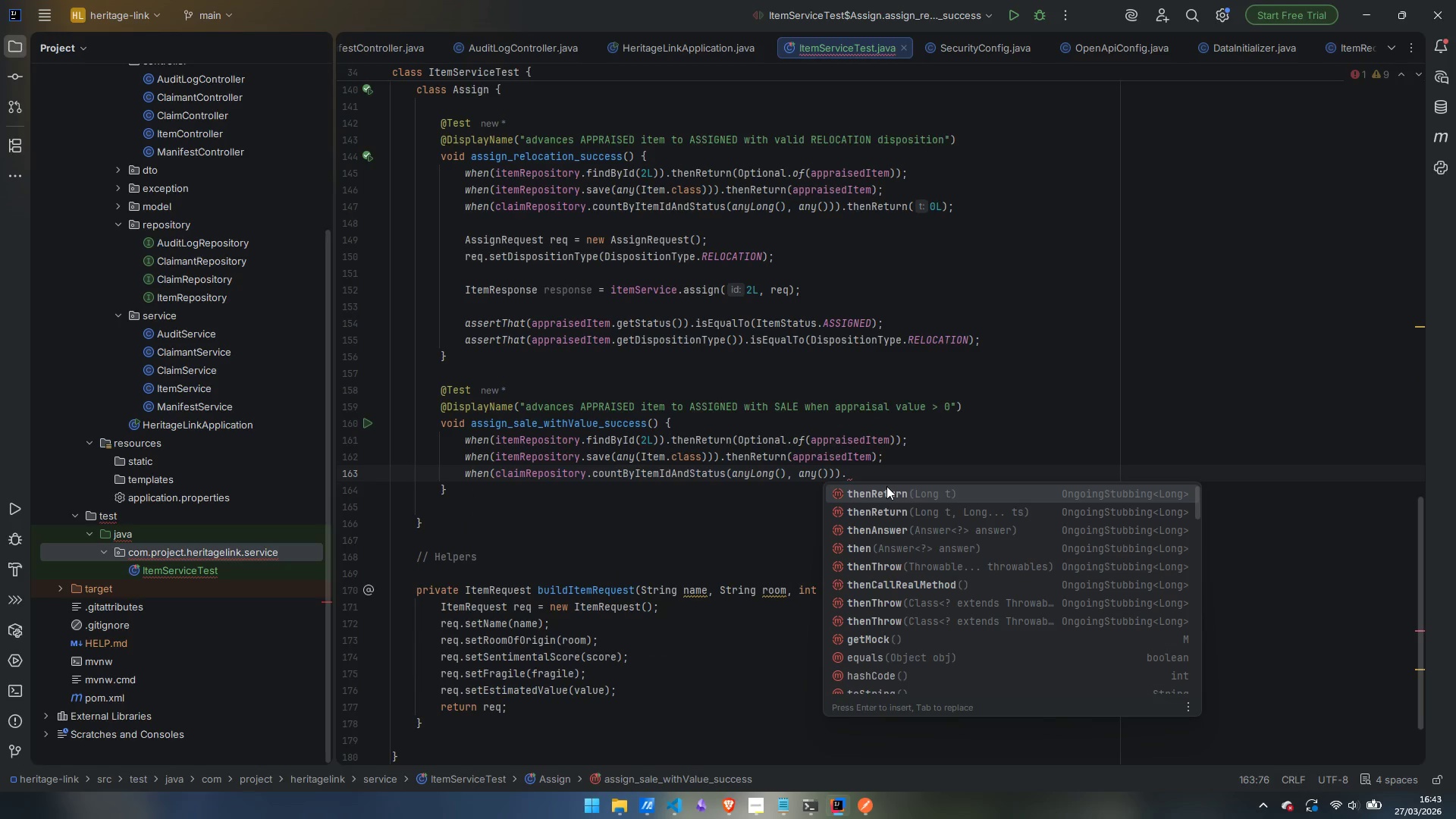 
key(R)
 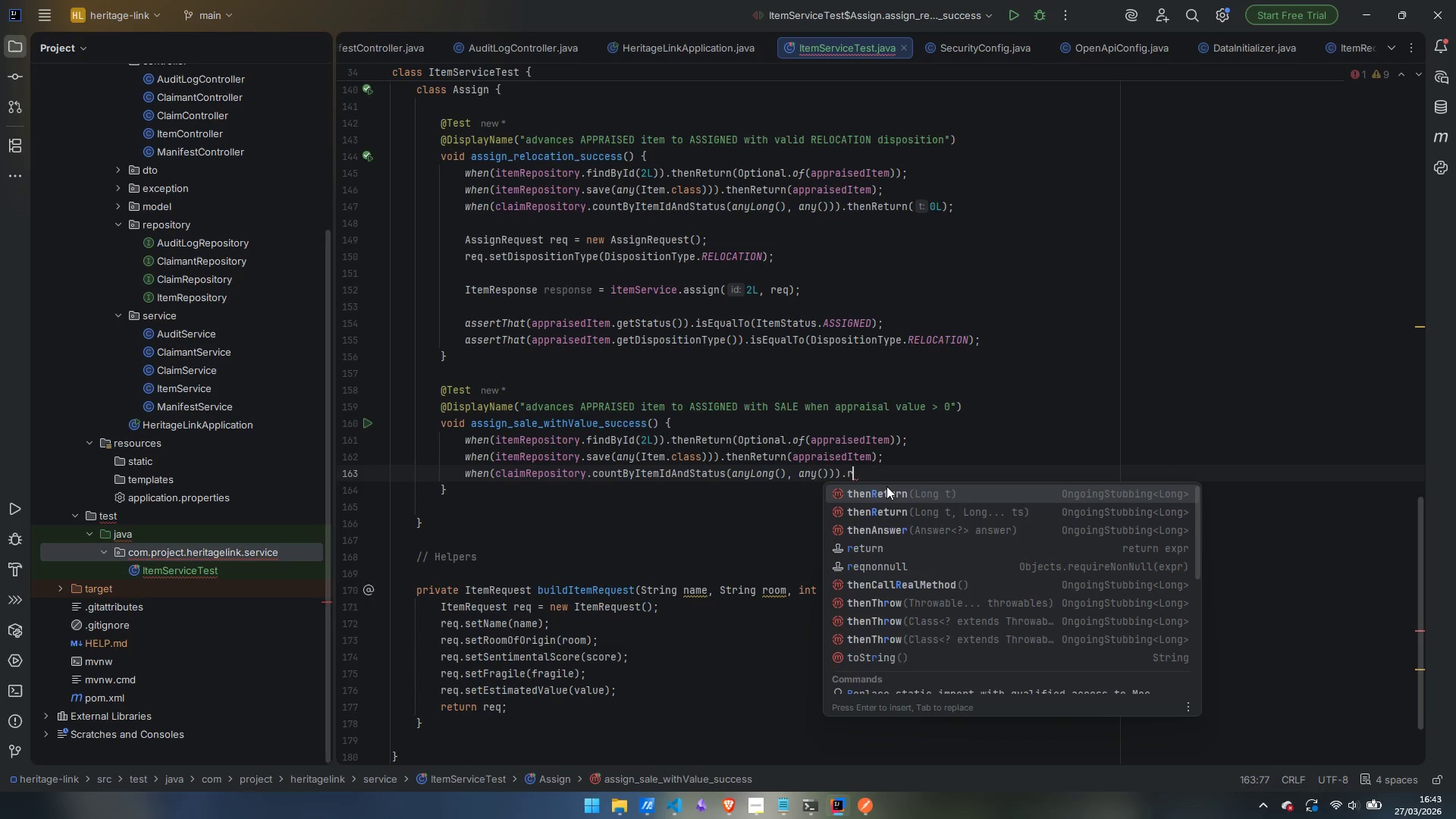 
key(Enter)
 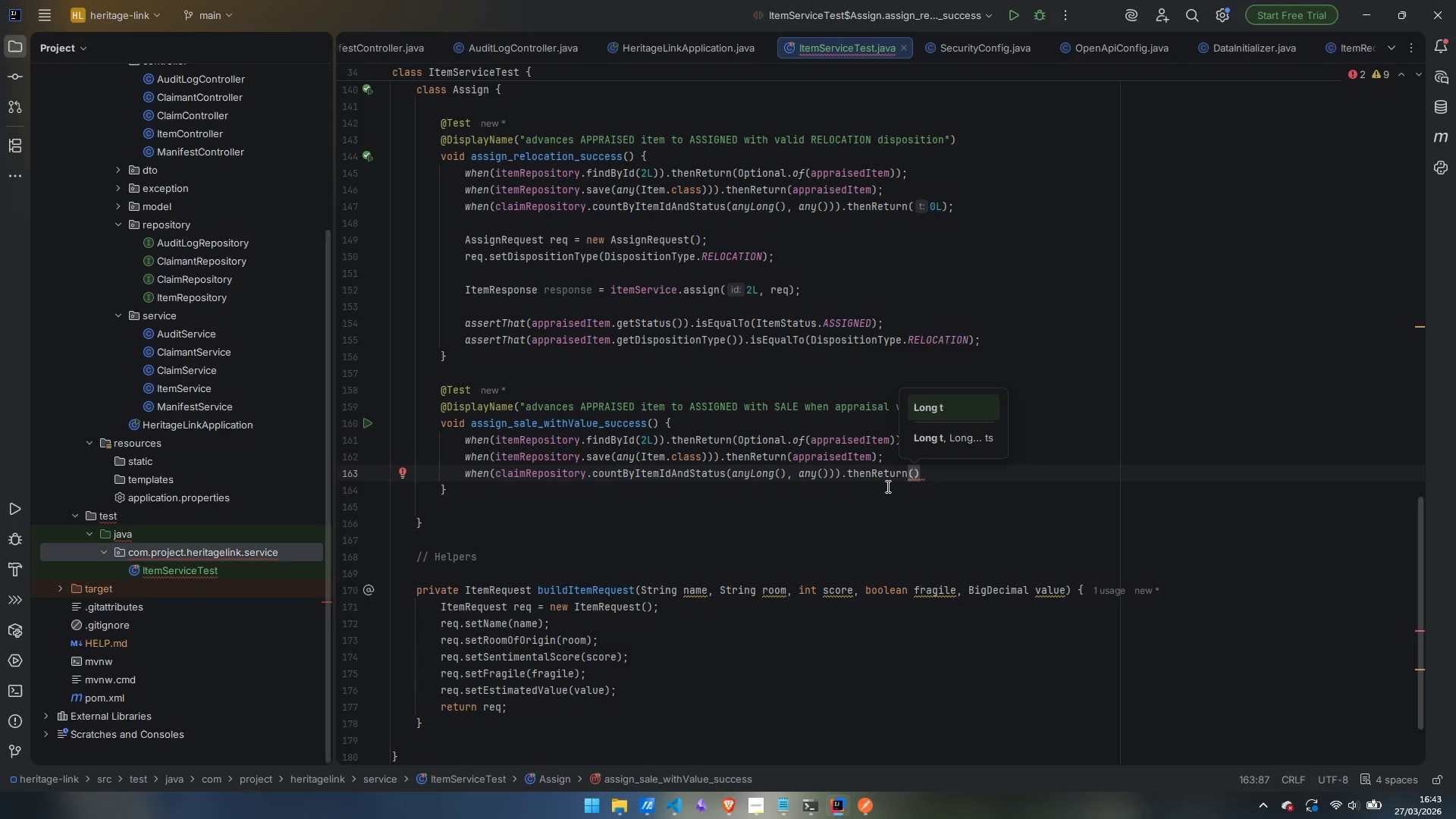 
type(0L)
 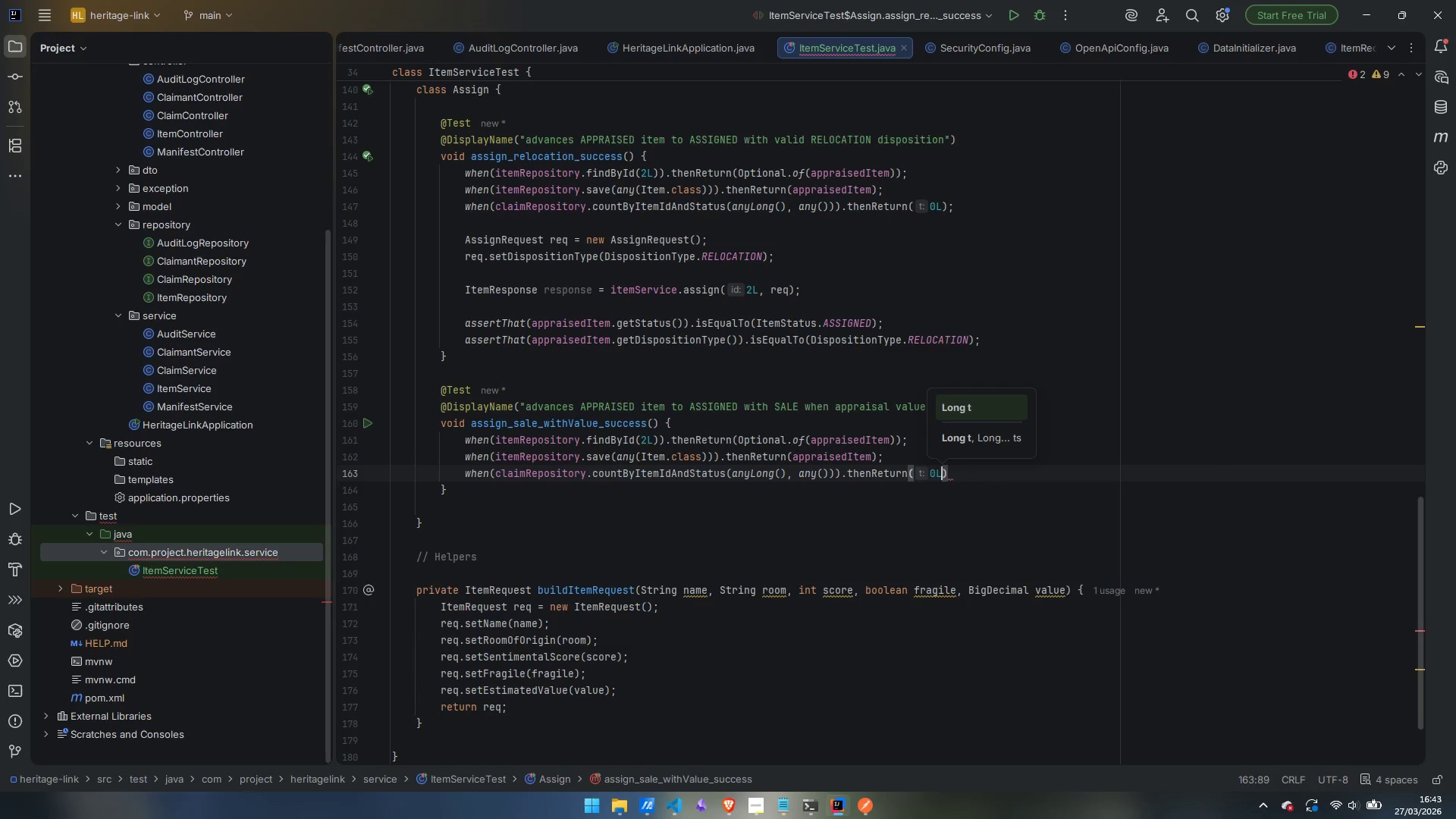 
 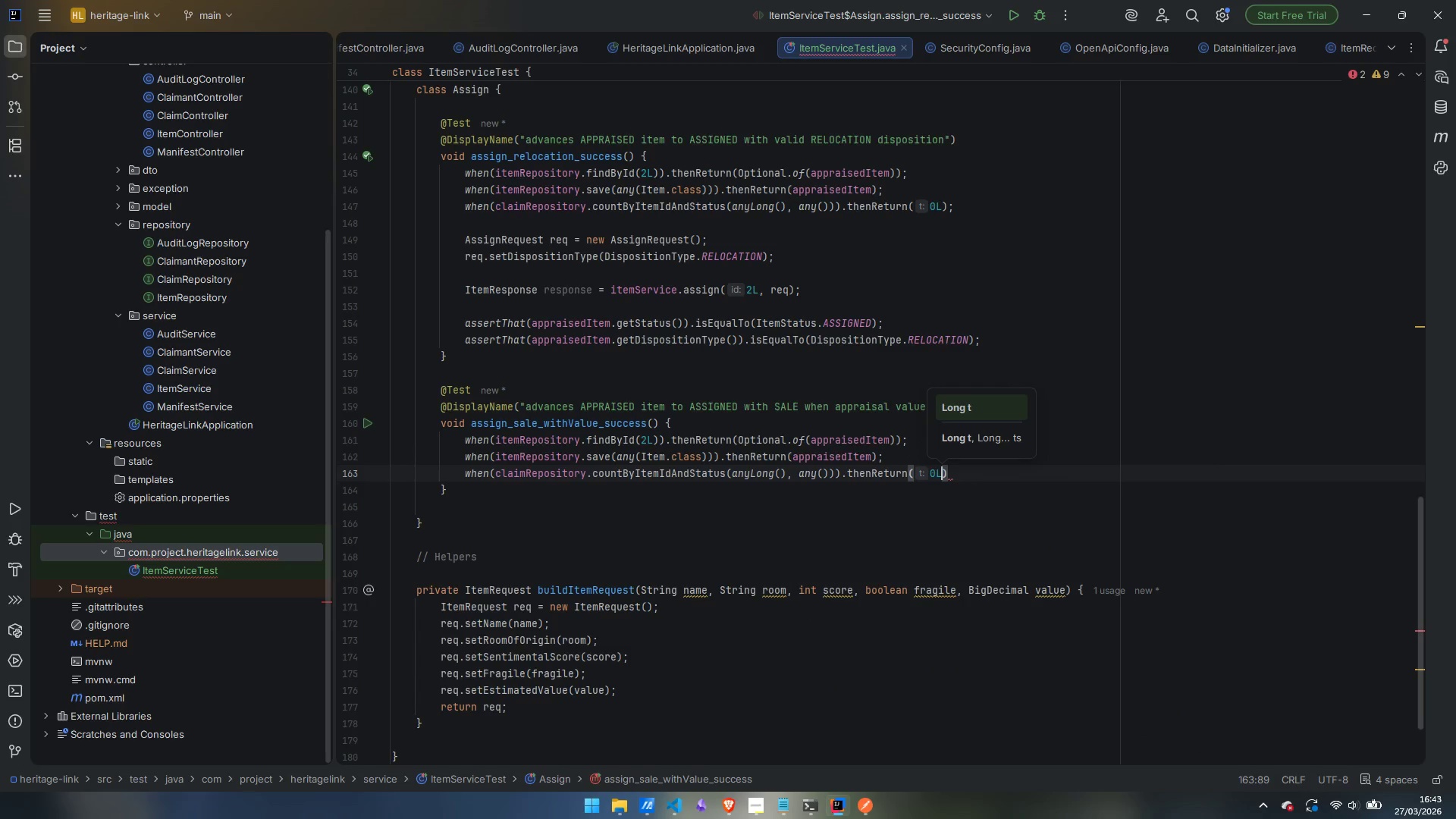 
key(ArrowRight)
 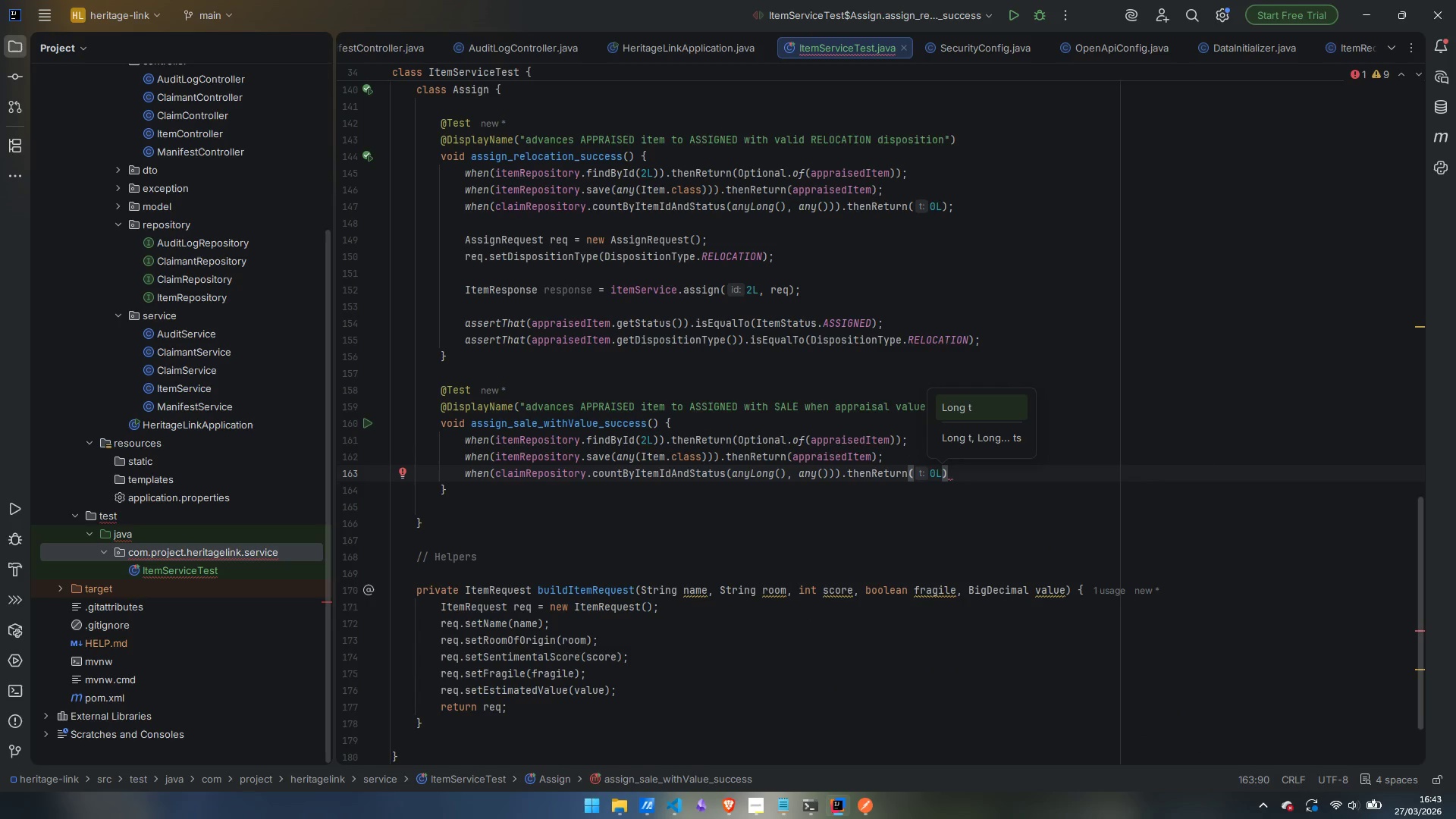 
key(Semicolon)
 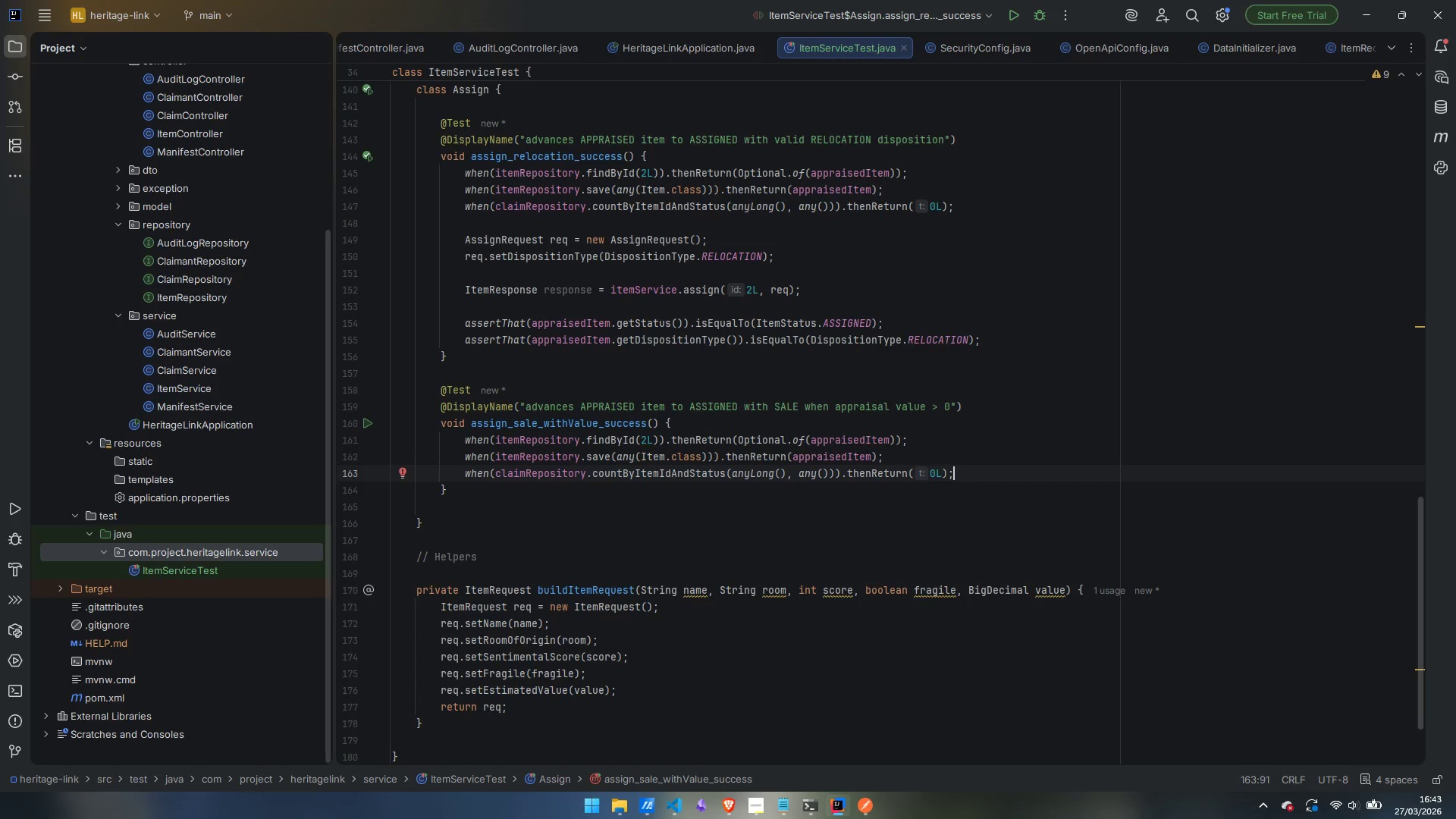 
key(Enter)
 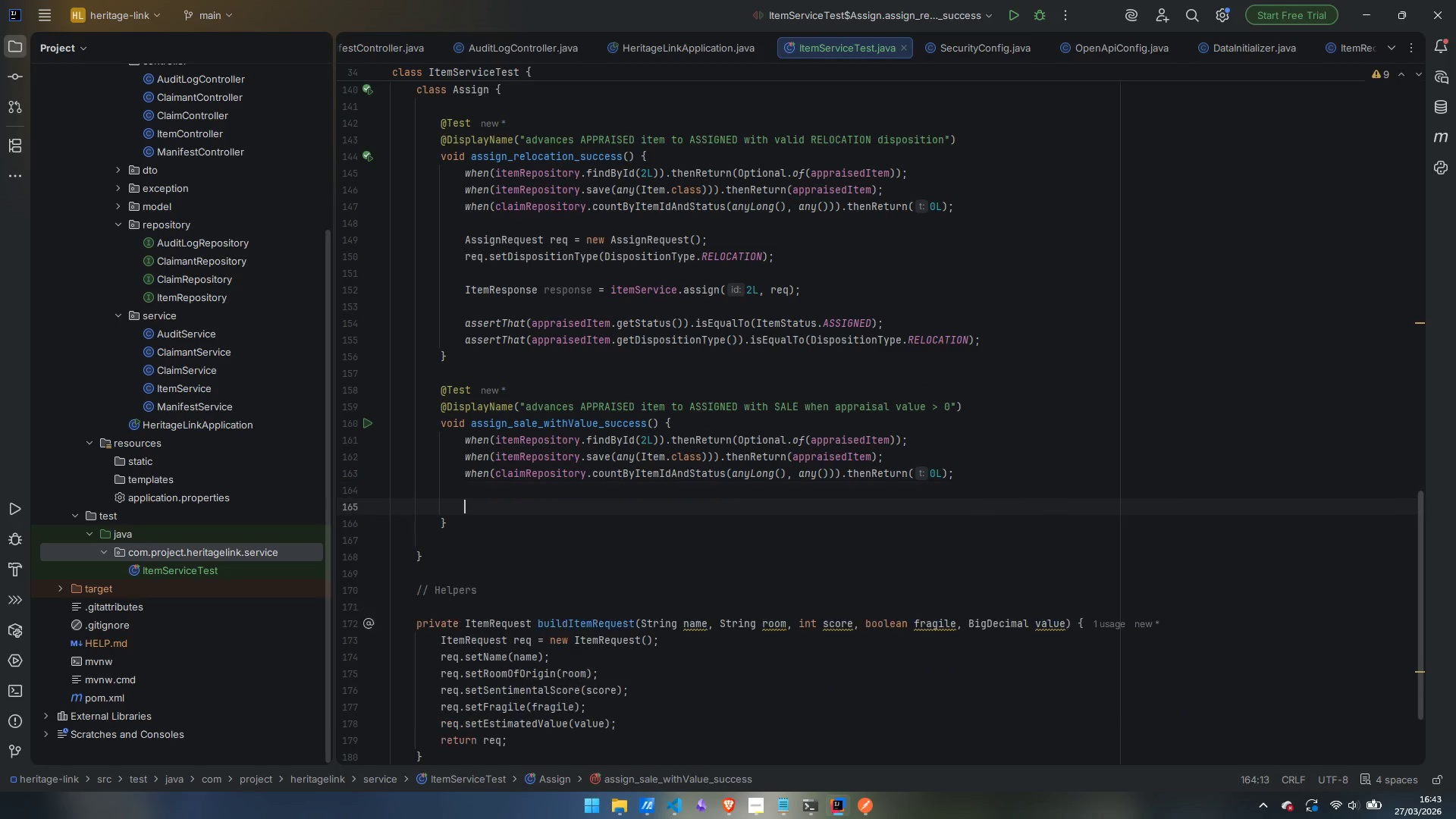 
key(Enter)
 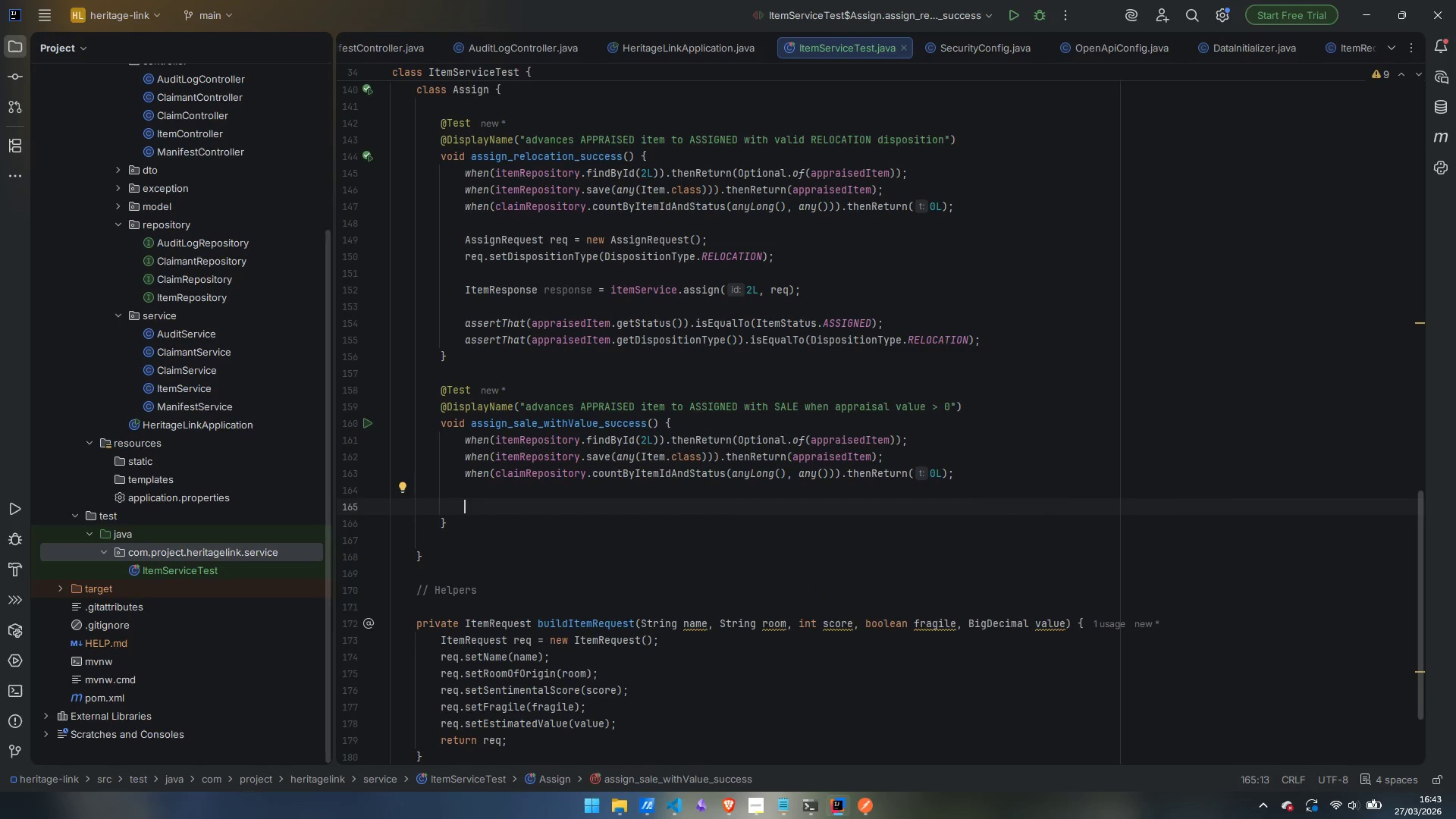 
type(AsignRe)
 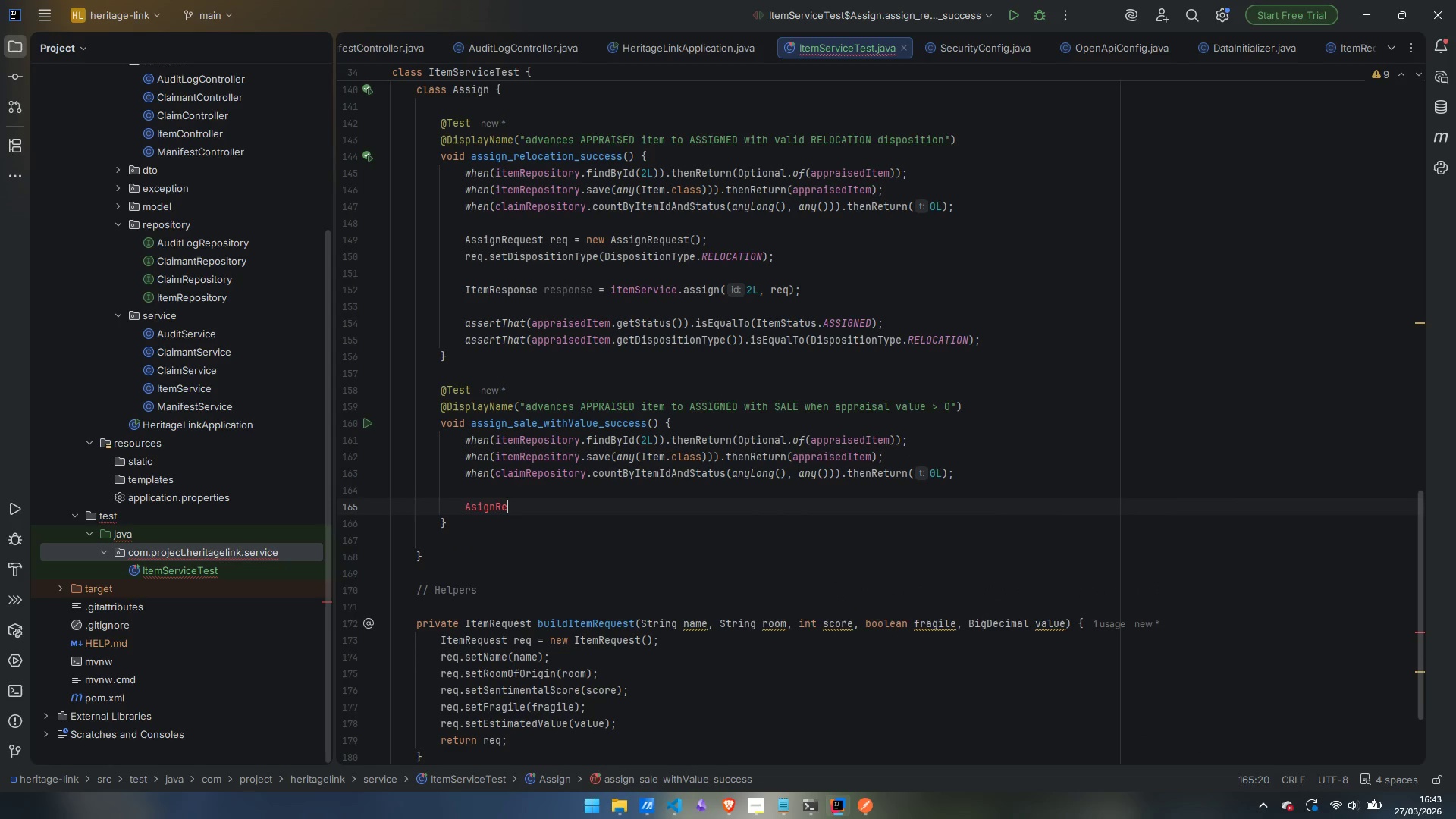 
key(Control+ControlLeft)
 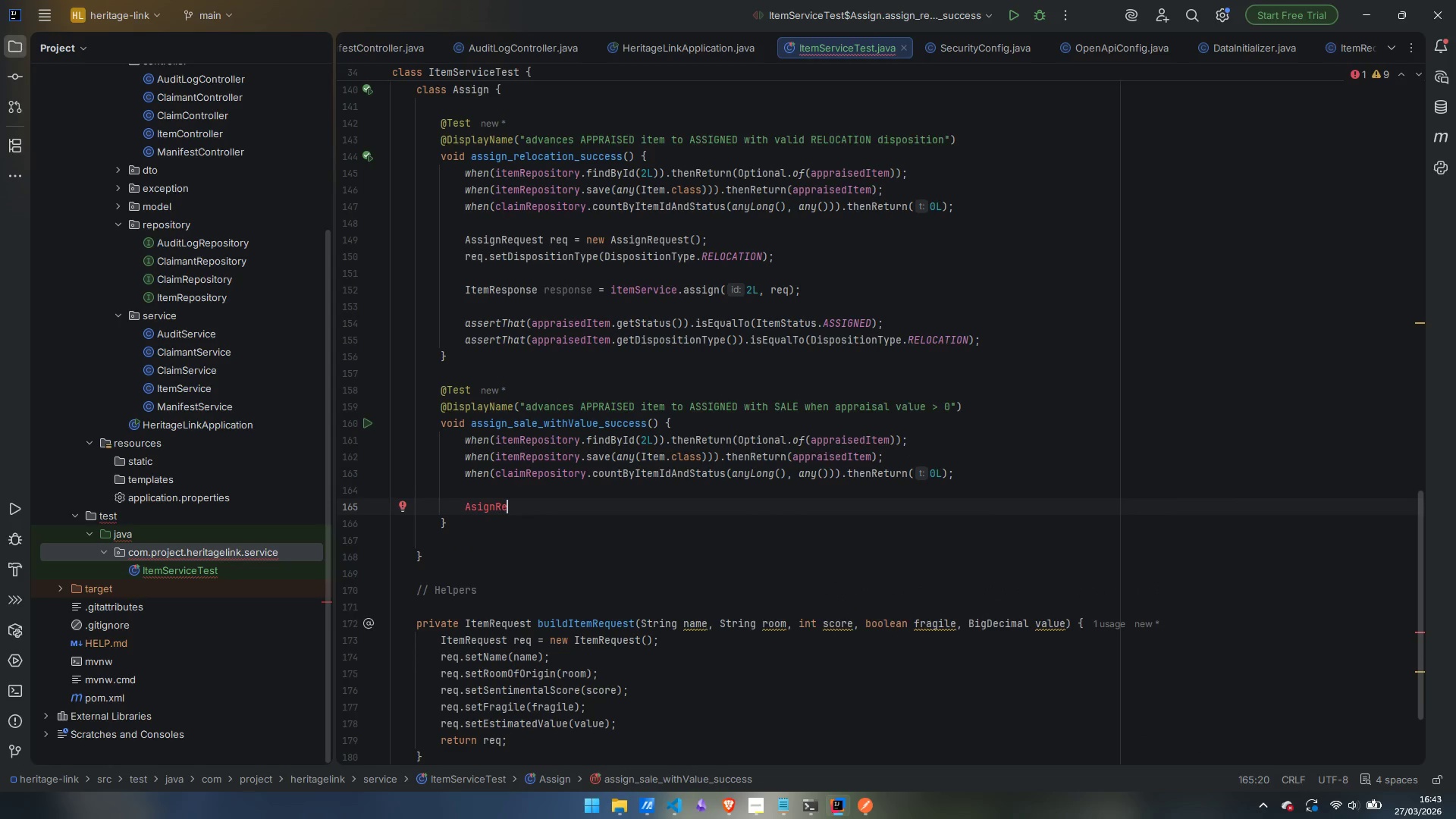 
key(Control+ArrowLeft)
 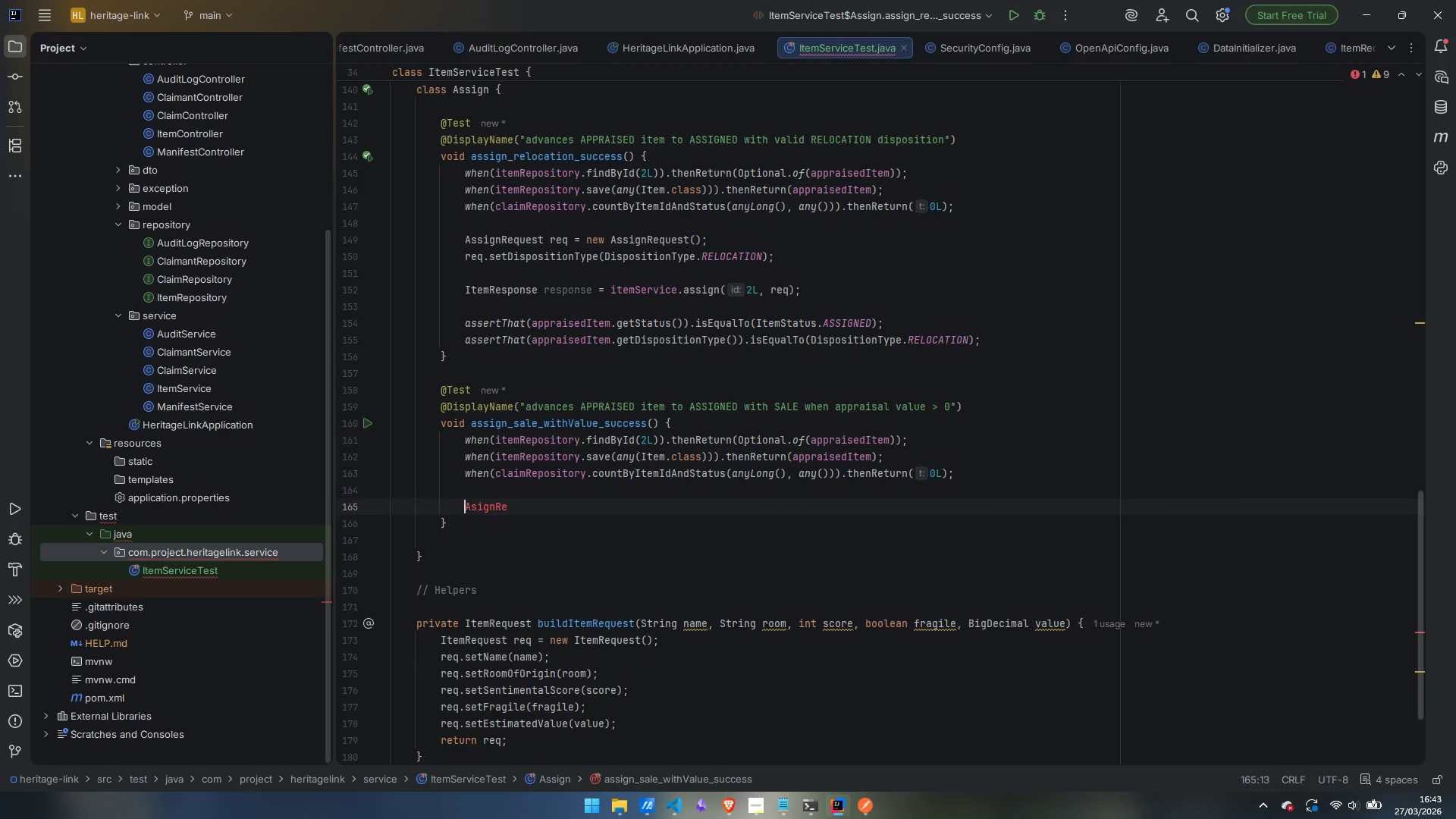 
key(ArrowRight)
 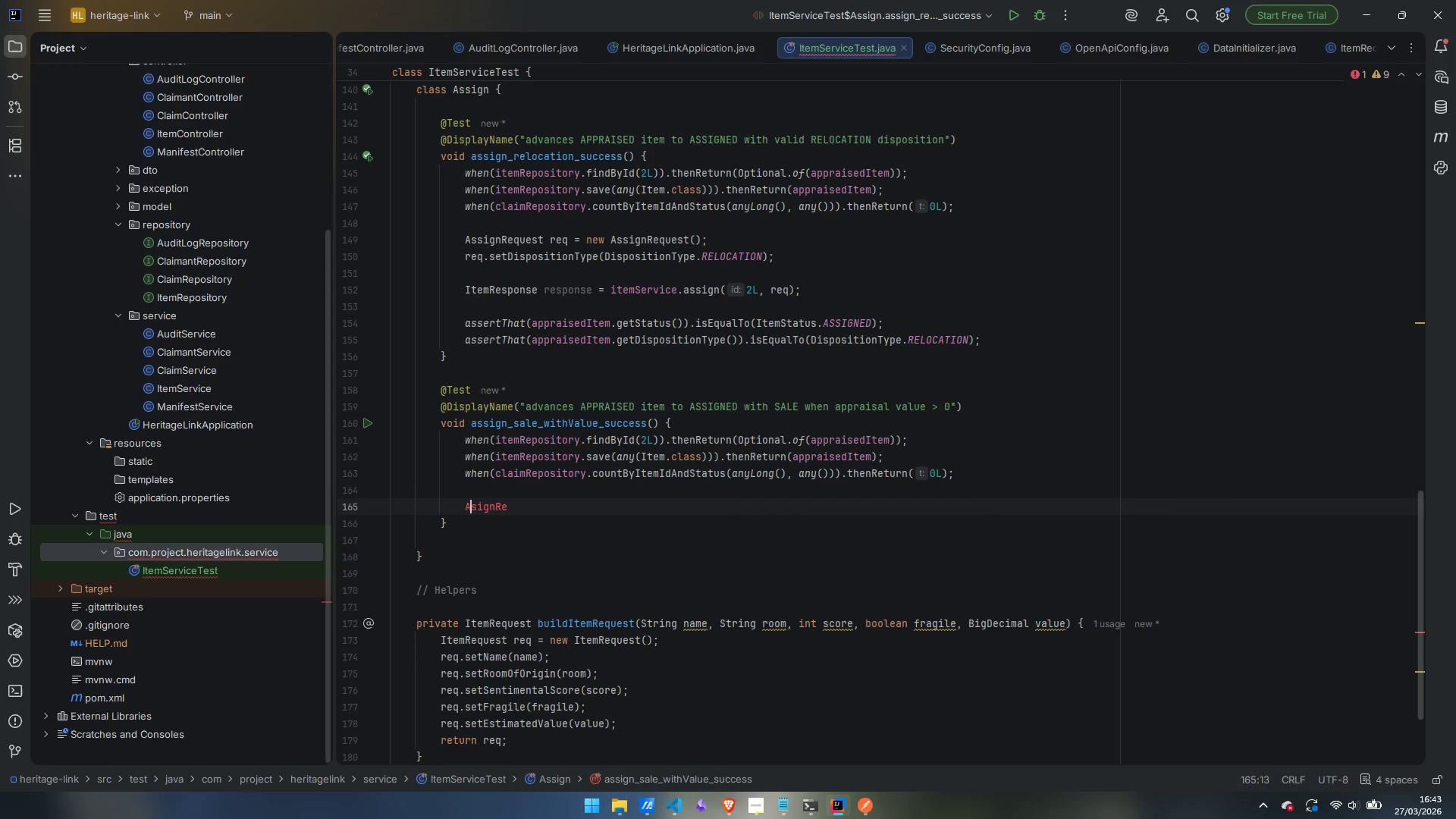 
key(ArrowRight)
 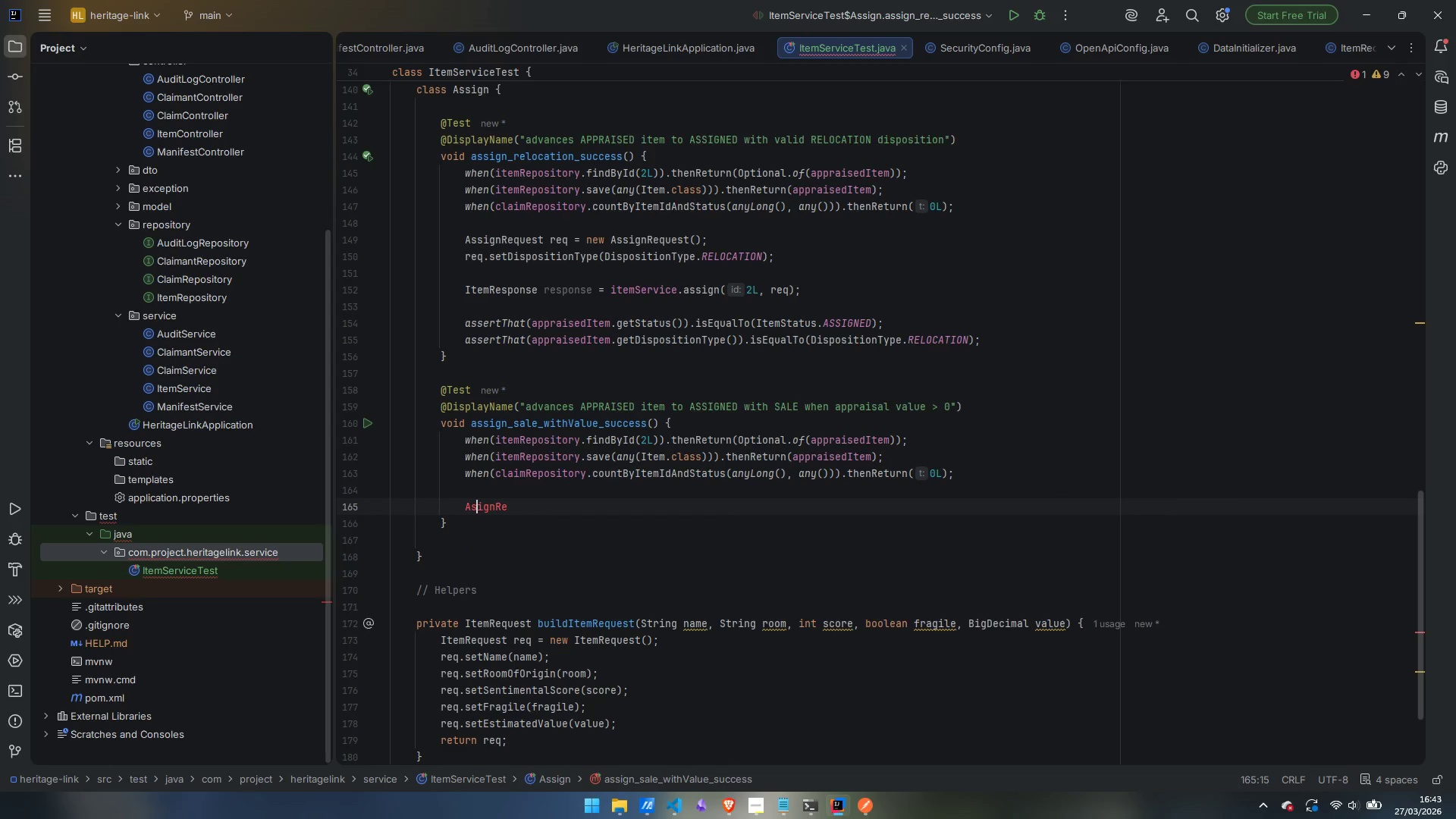 
key(S)
 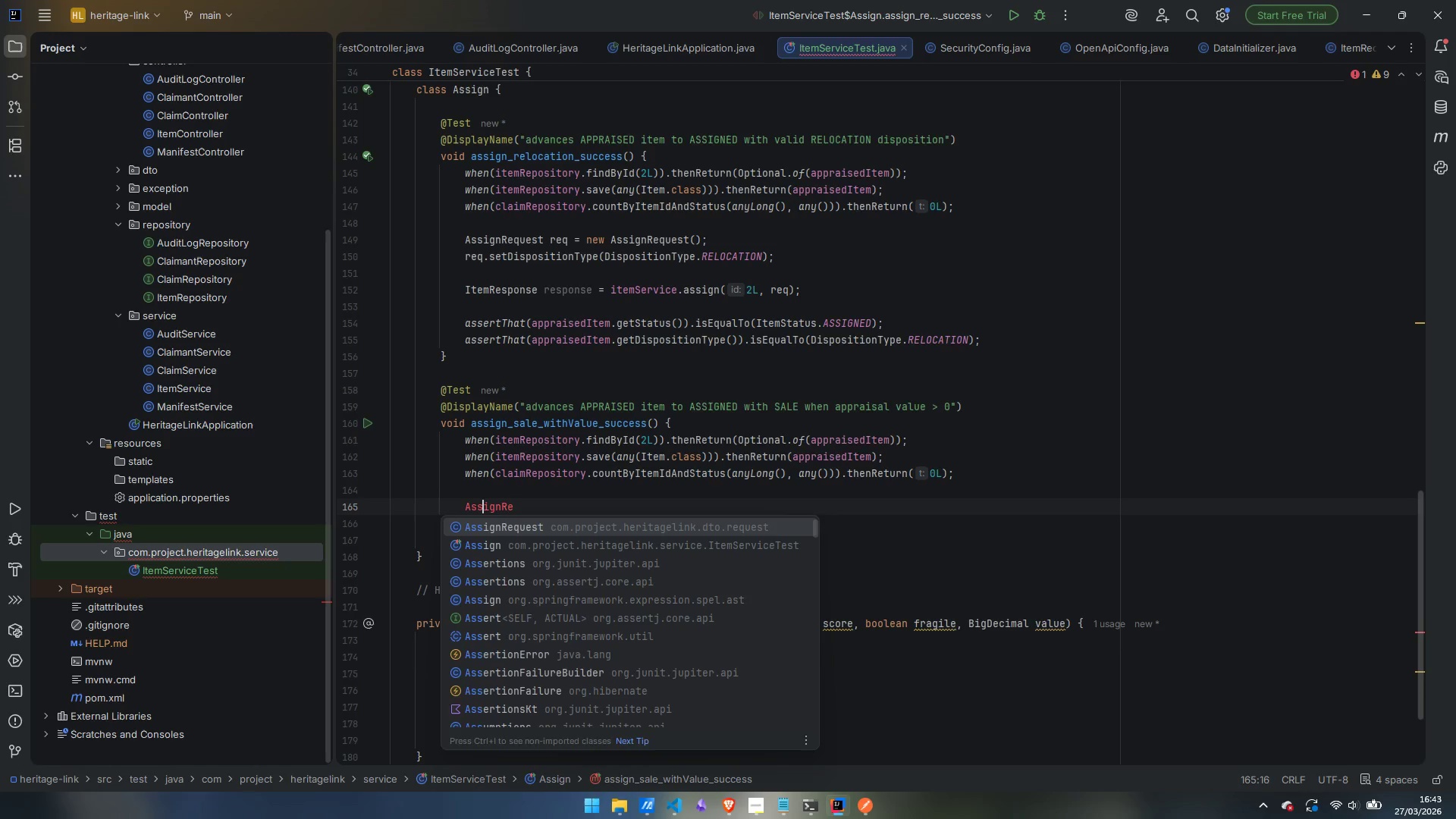 
key(Control+ControlLeft)
 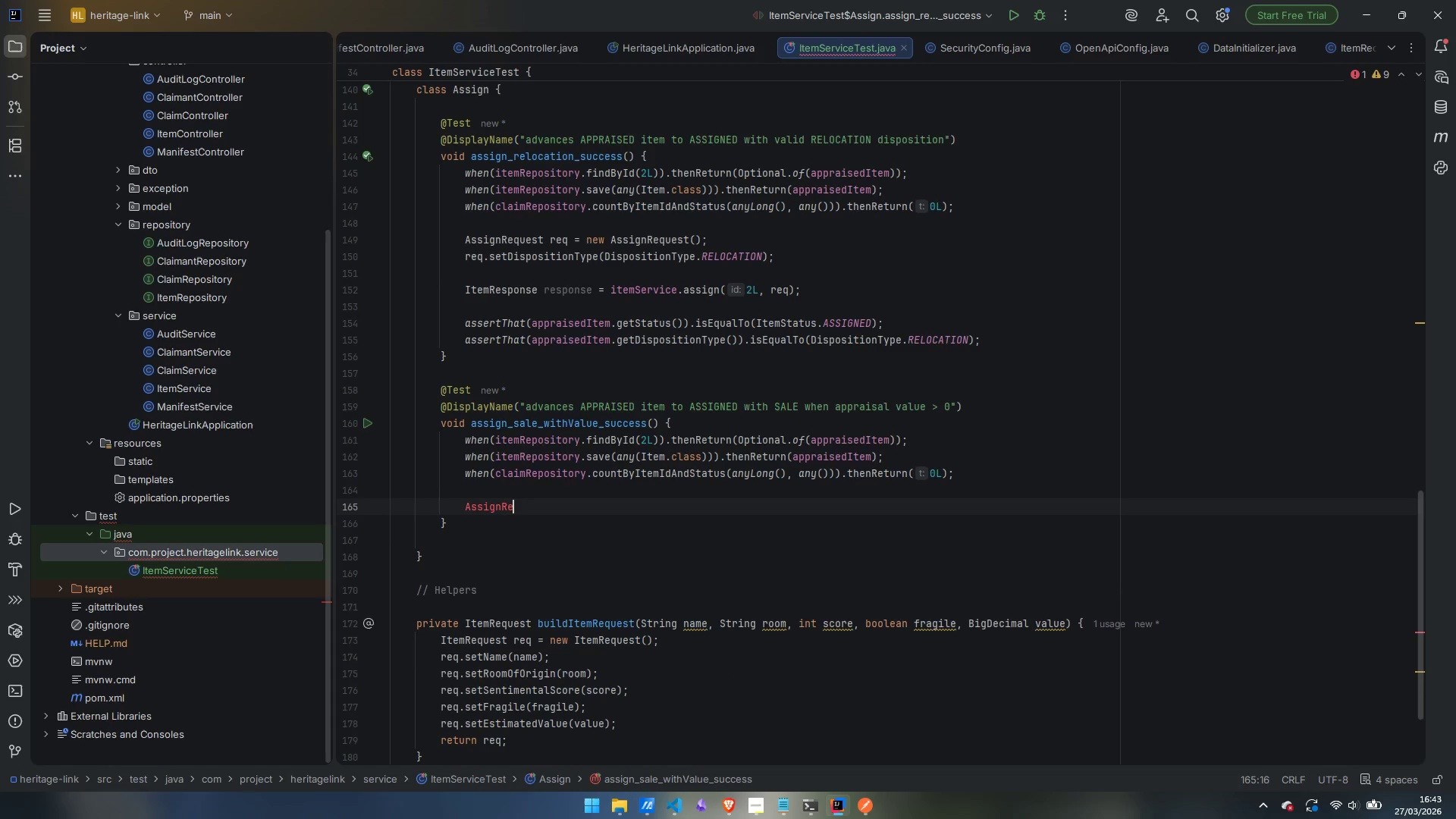 
key(Control+ArrowRight)
 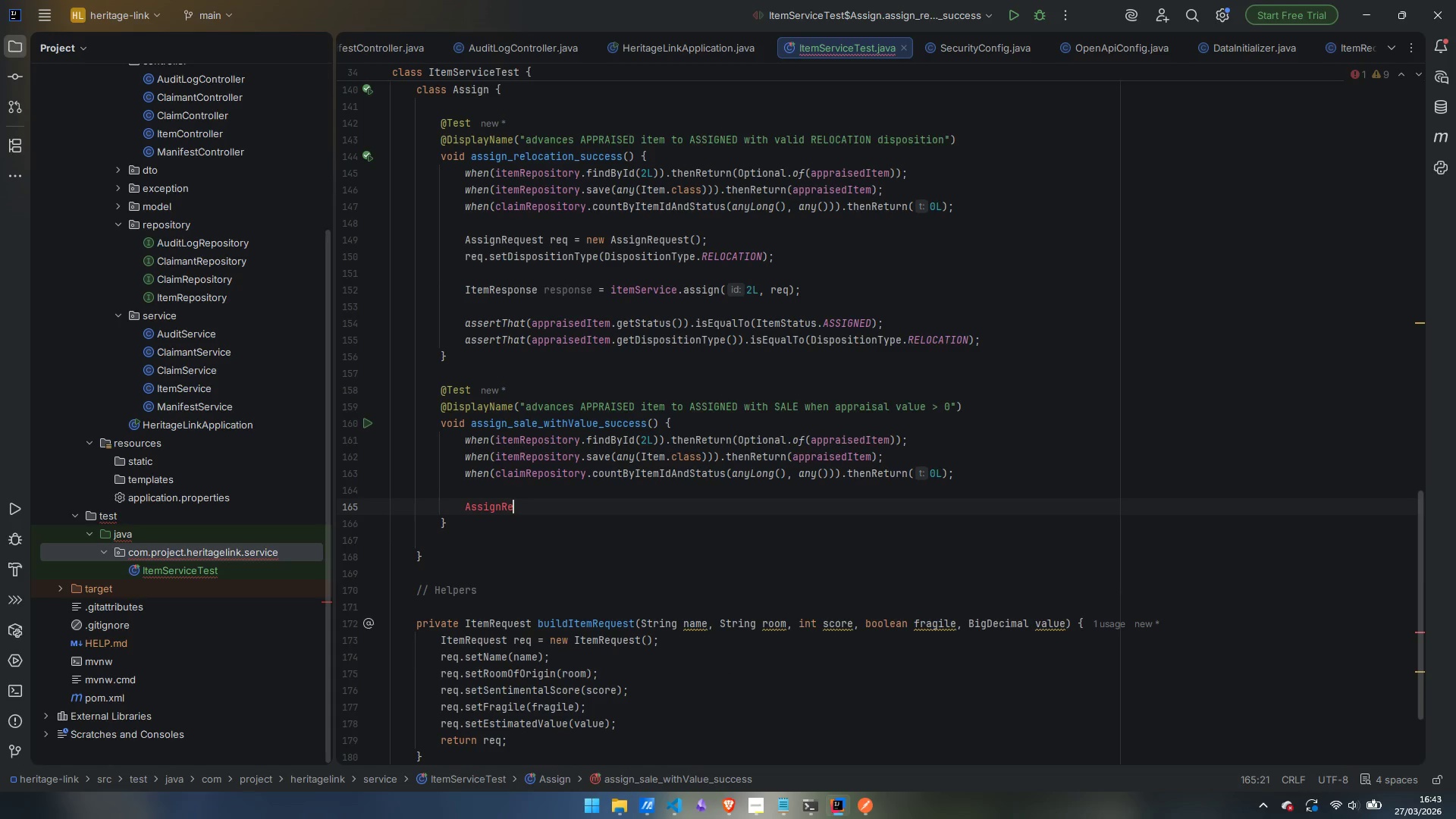 
key(Q)
 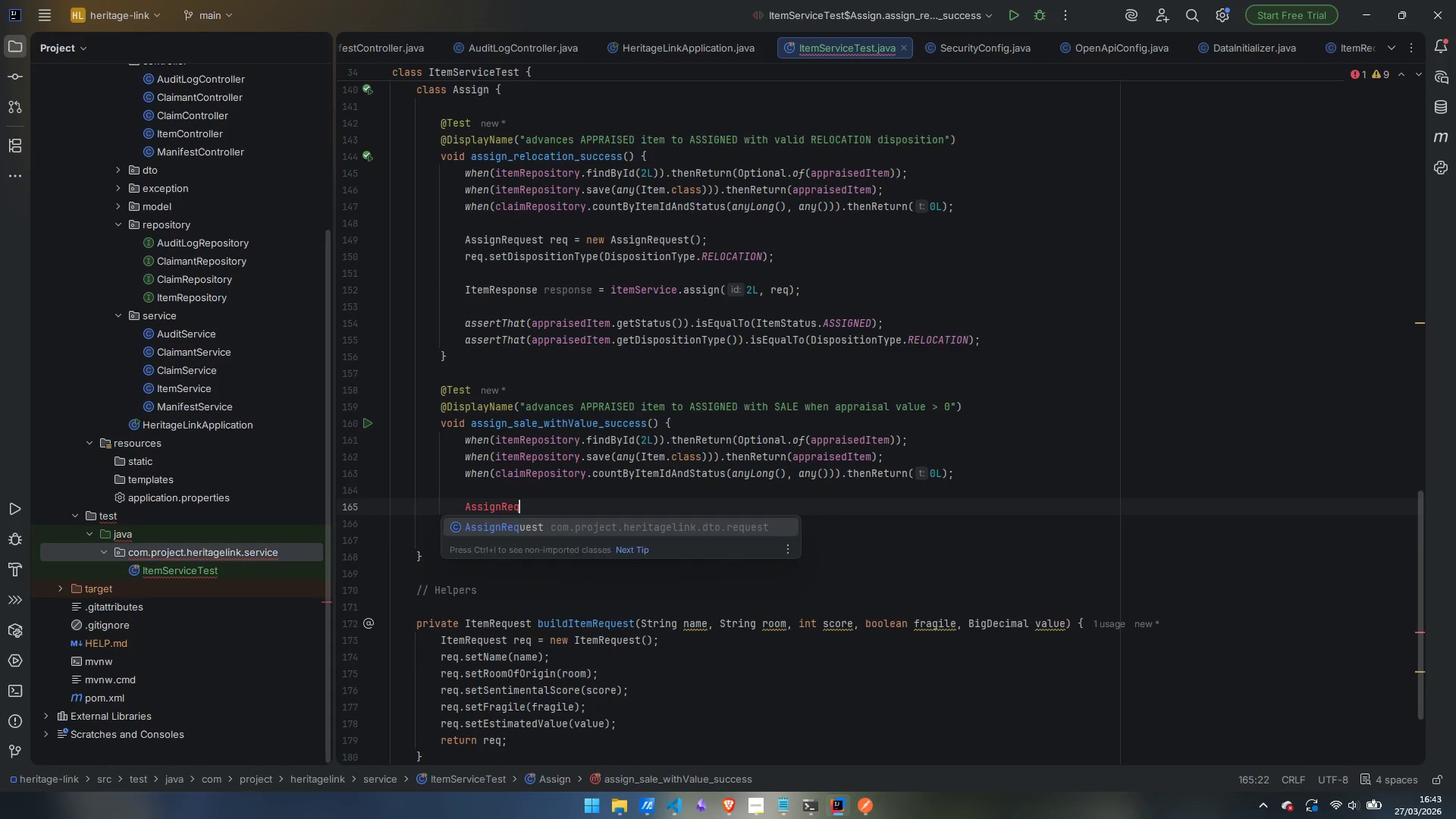 
key(Enter)
 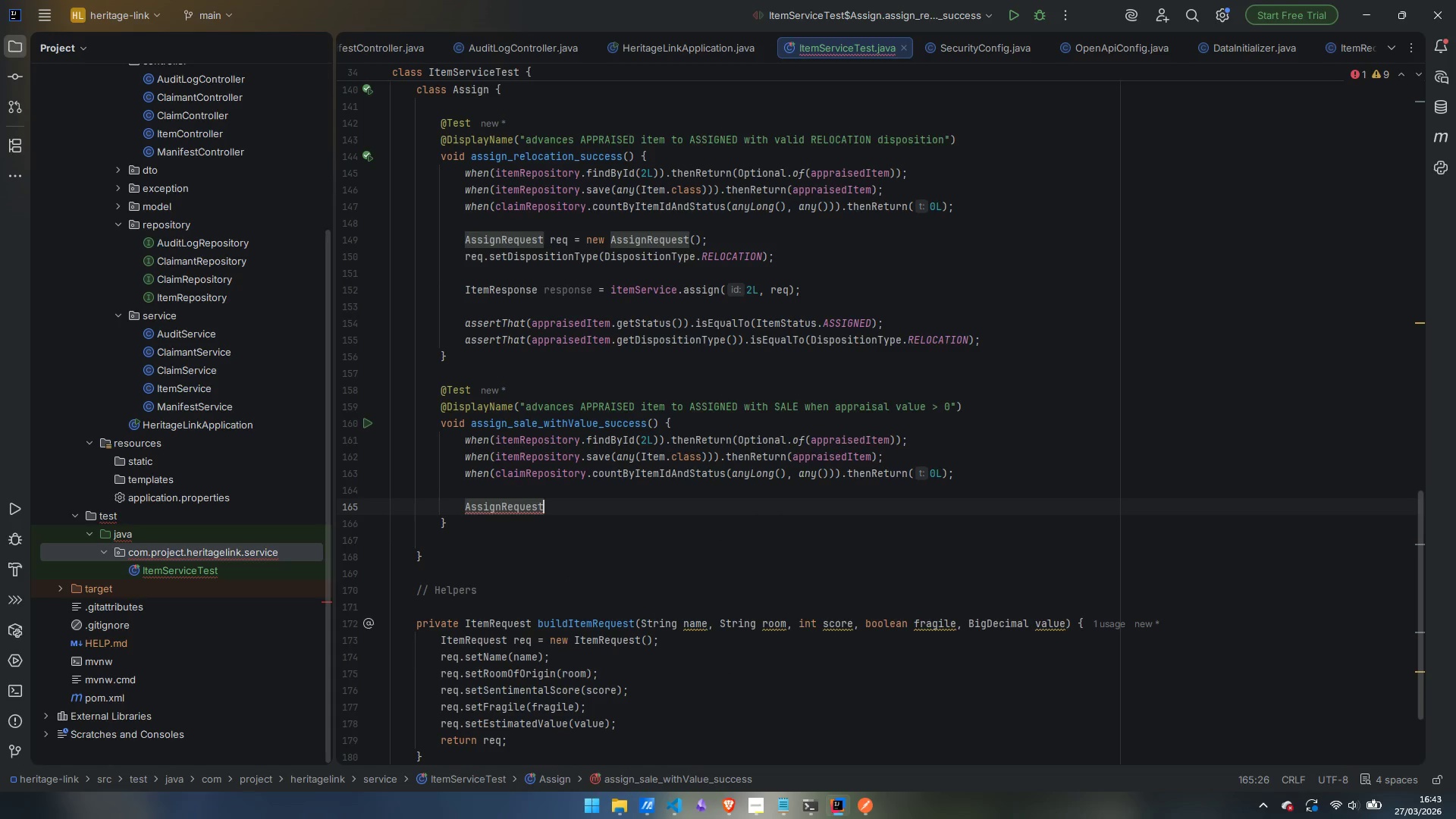 
type( req = new )
 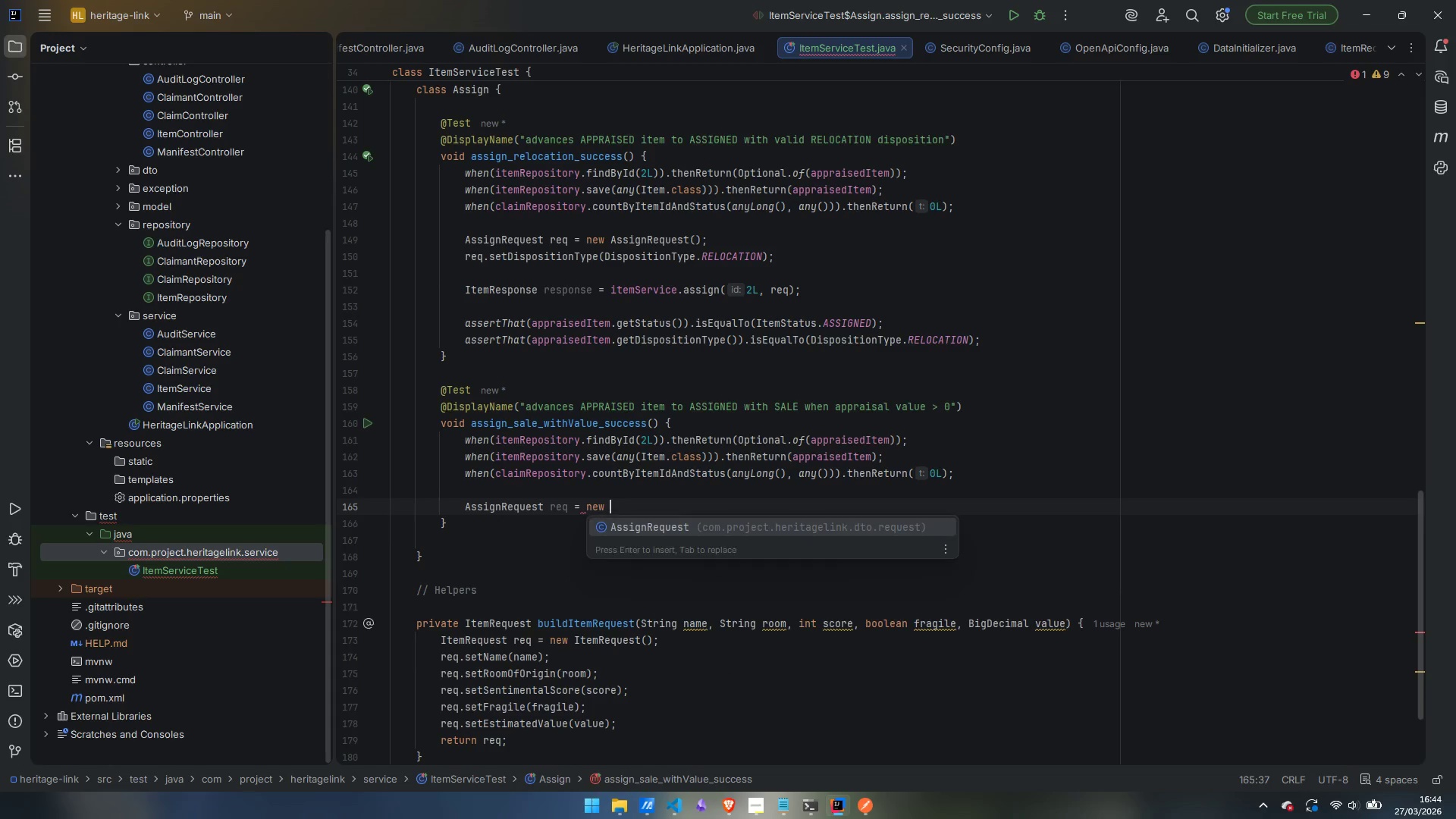 
hold_key(key=ShiftLeft, duration=0.5)
 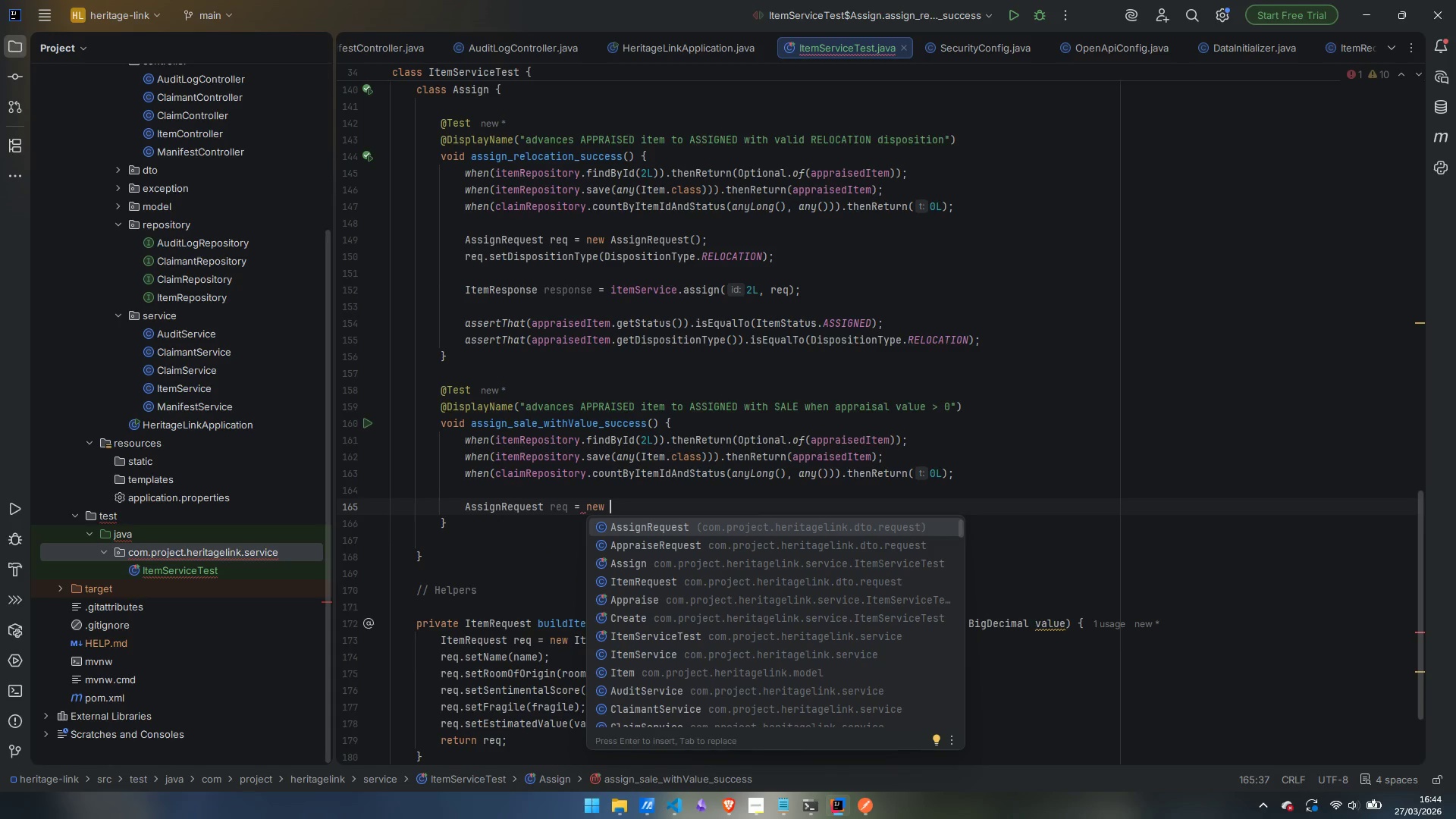 
key(Enter)
 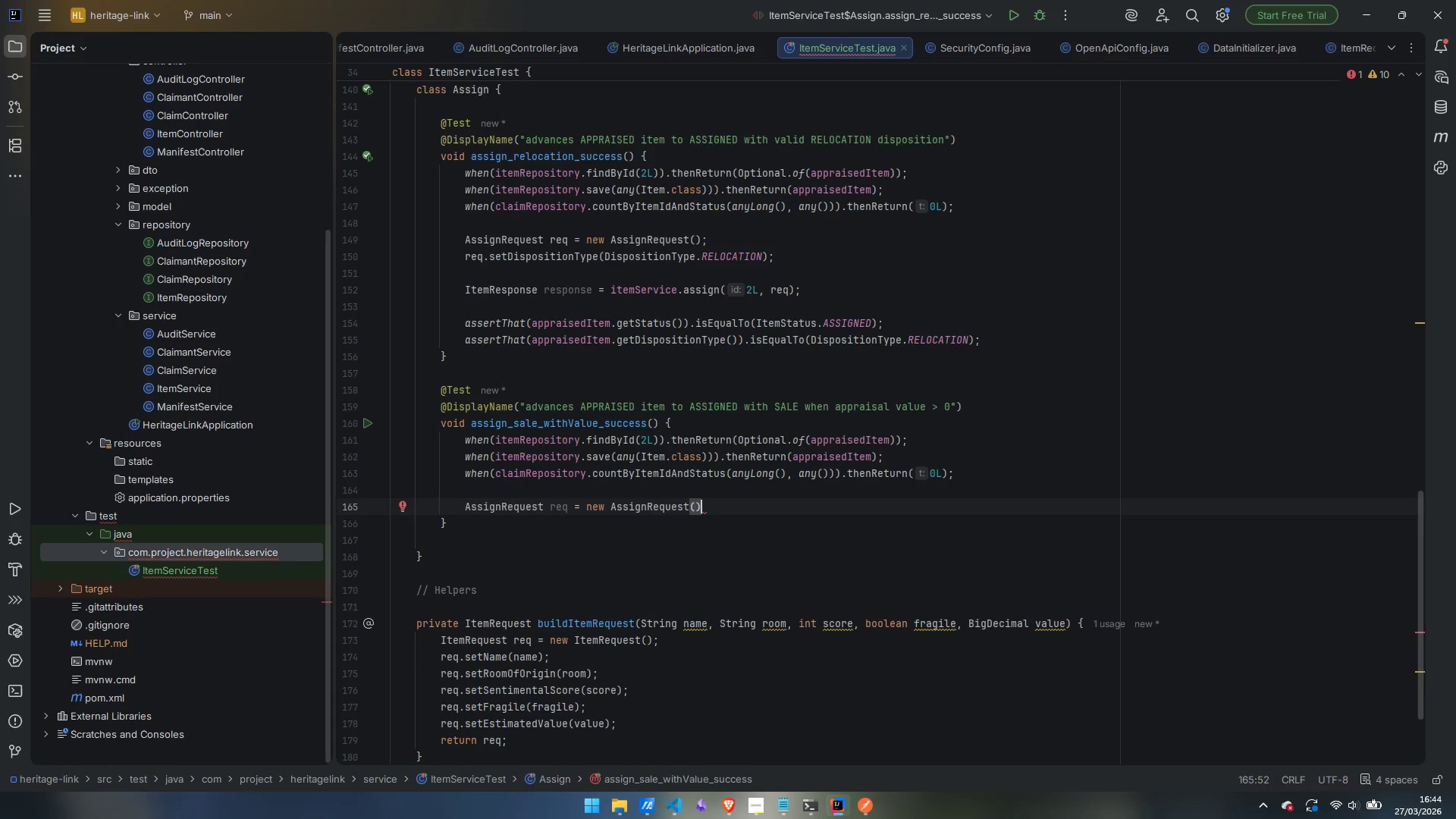 
key(Semicolon)
 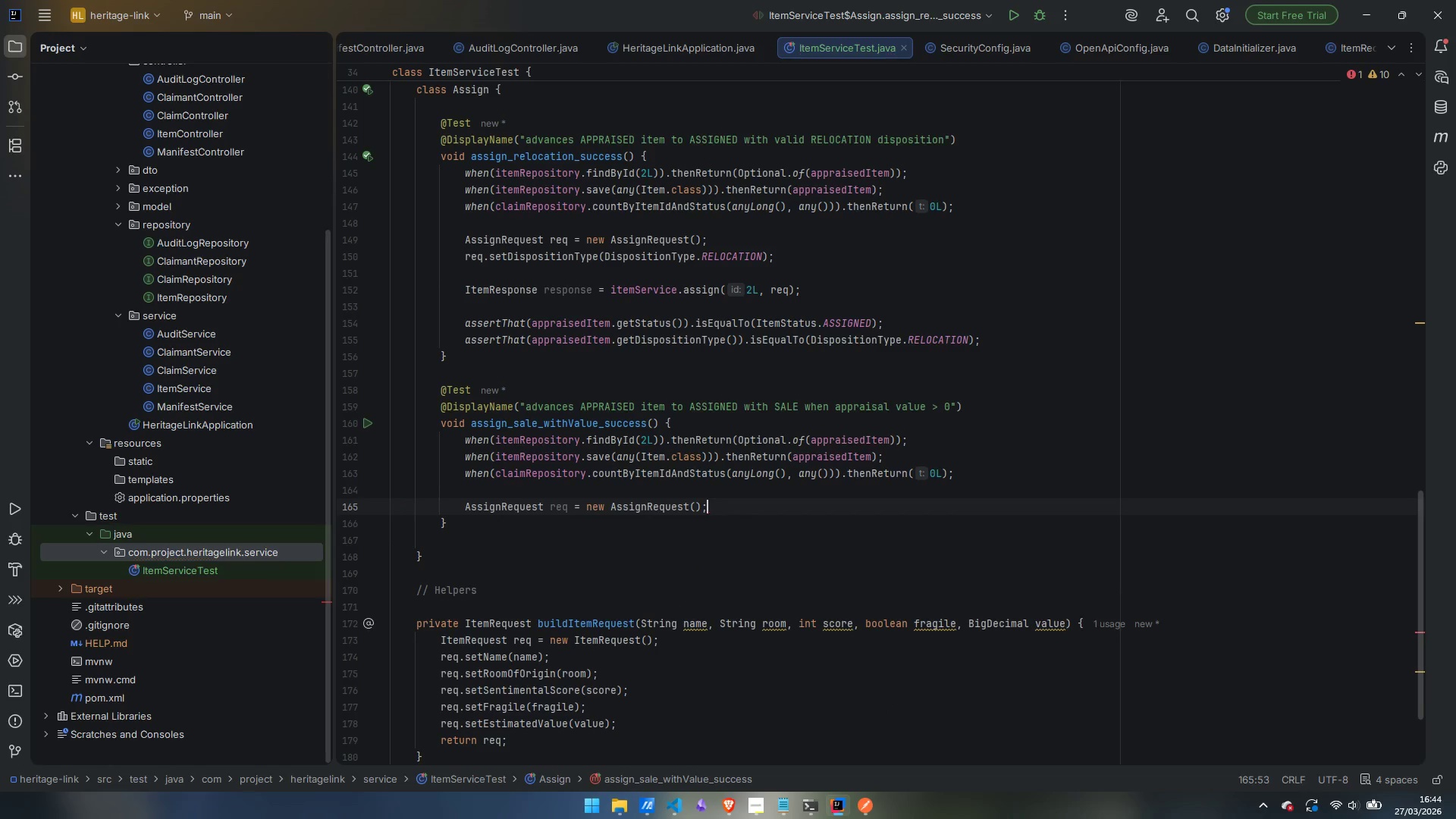 
key(Enter)
 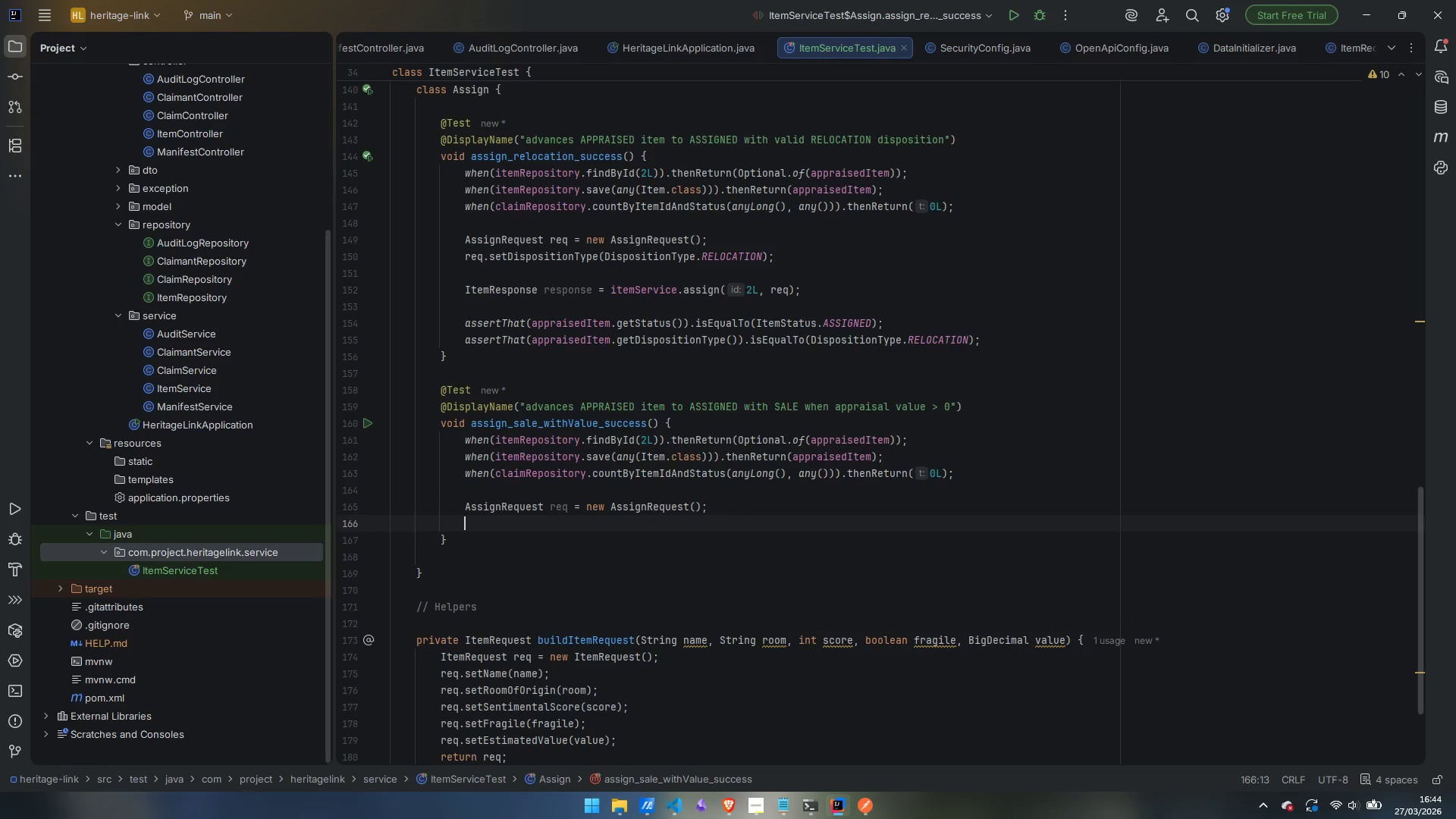 
type(req.setD)
 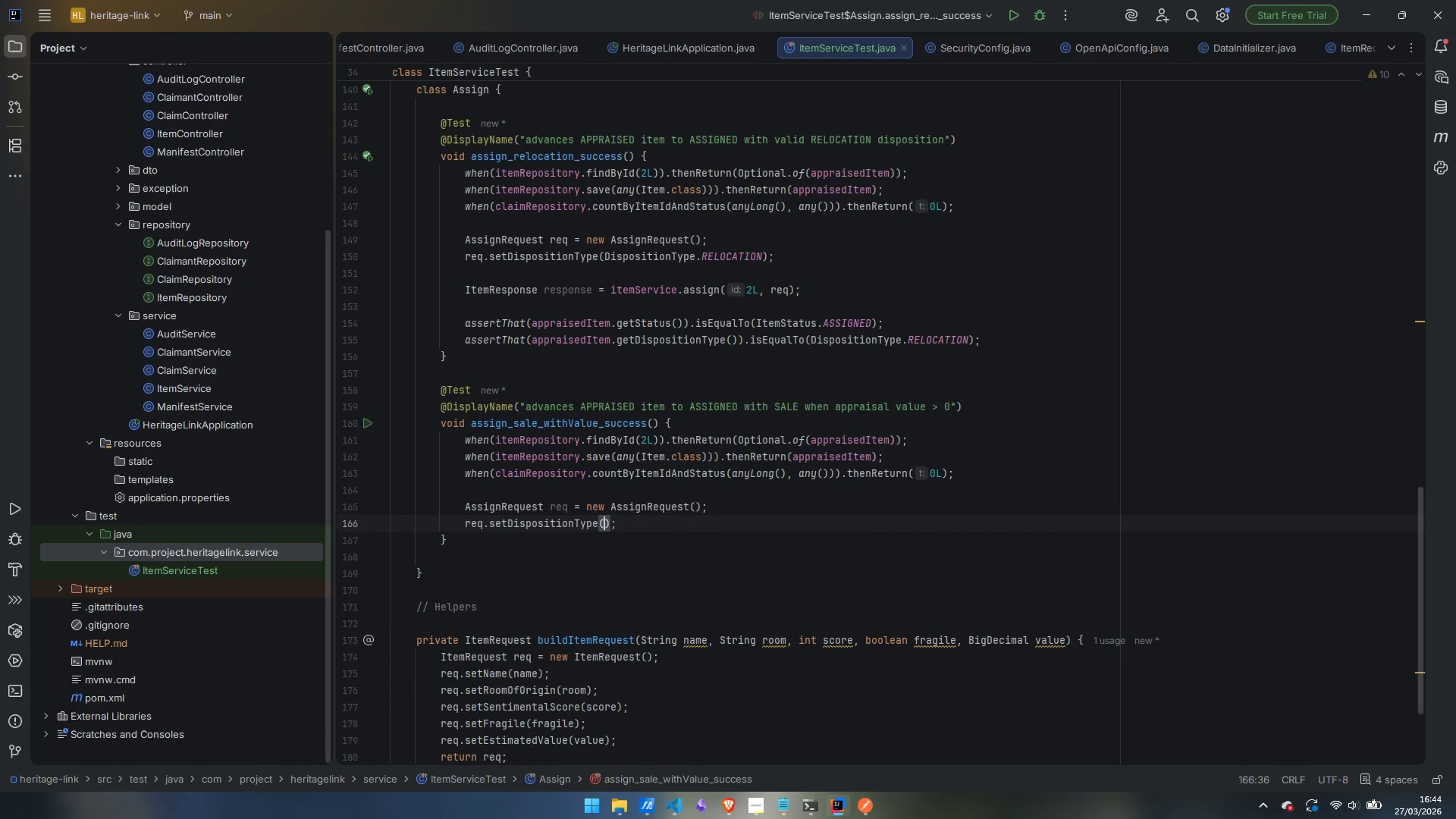 
 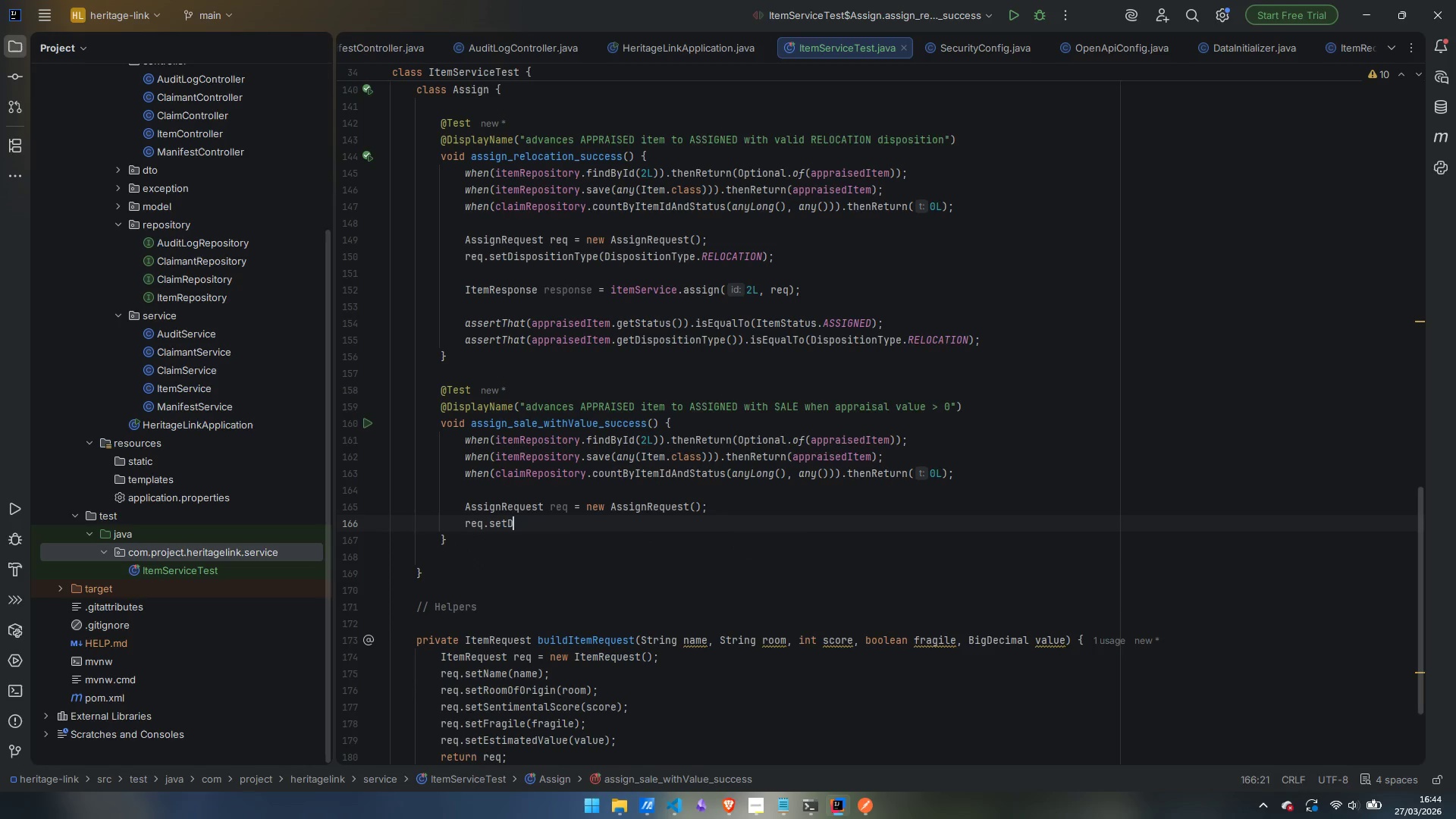 
key(Enter)
 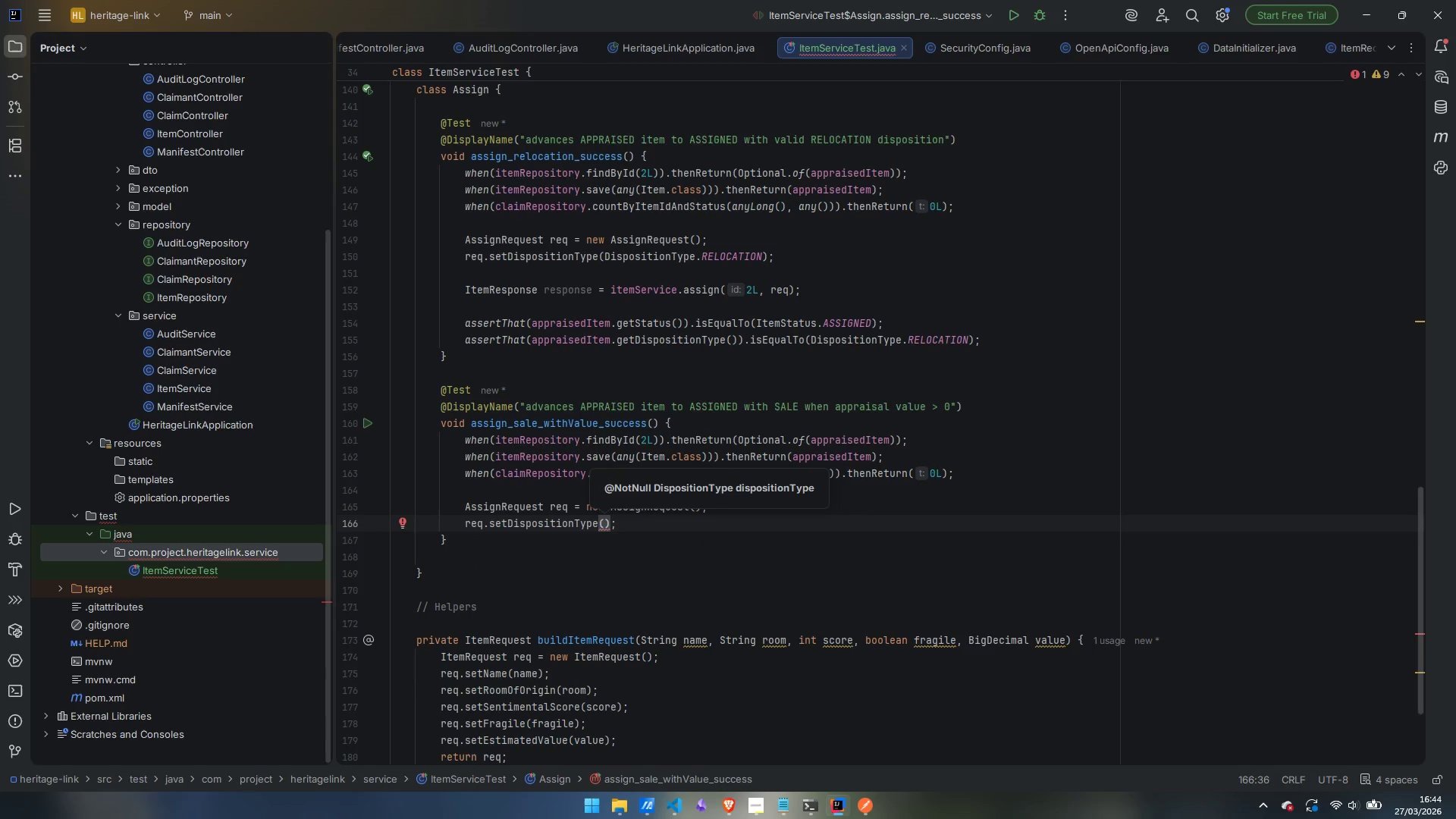 
type(Dis)
 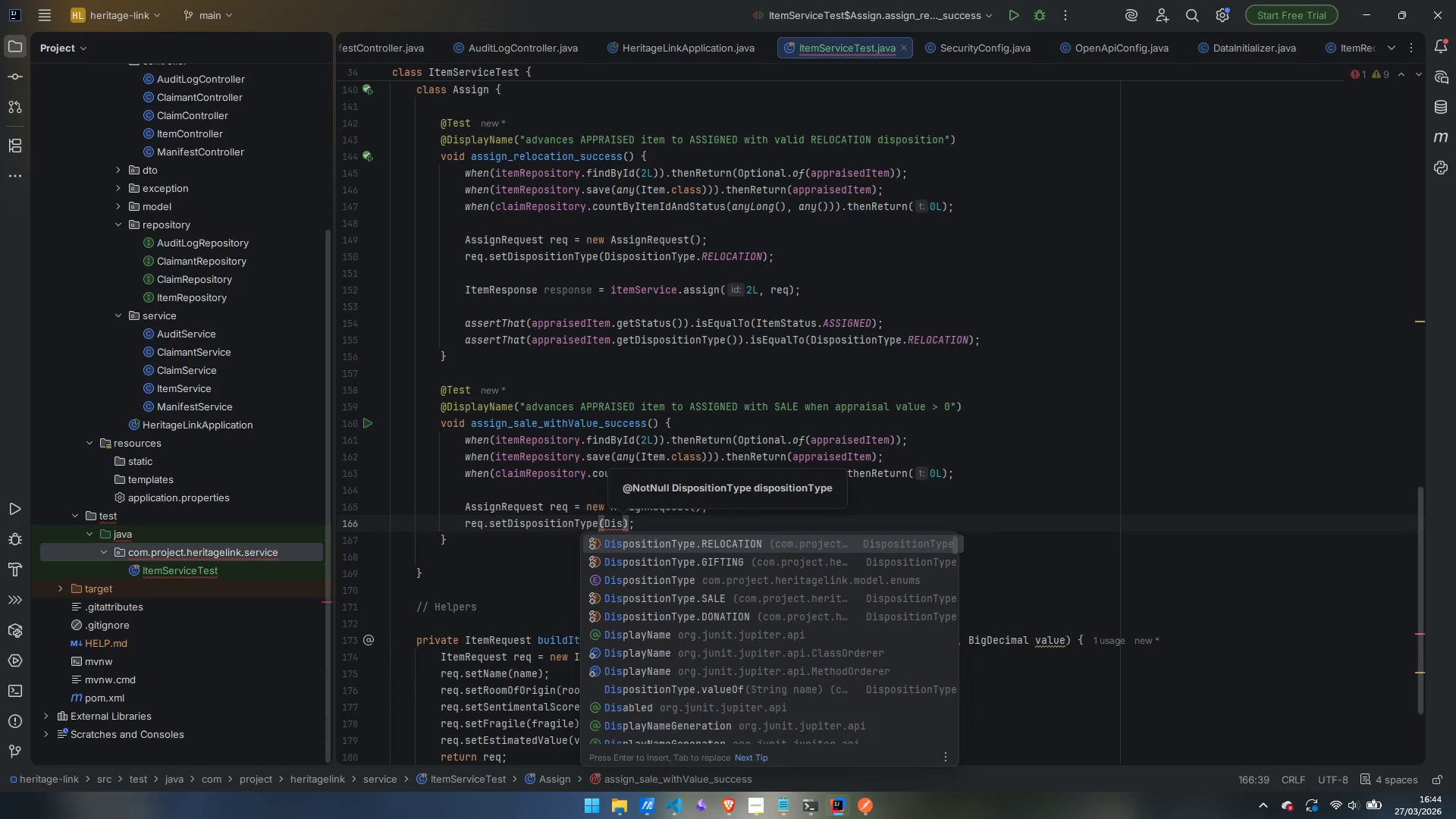 
key(ArrowDown)
 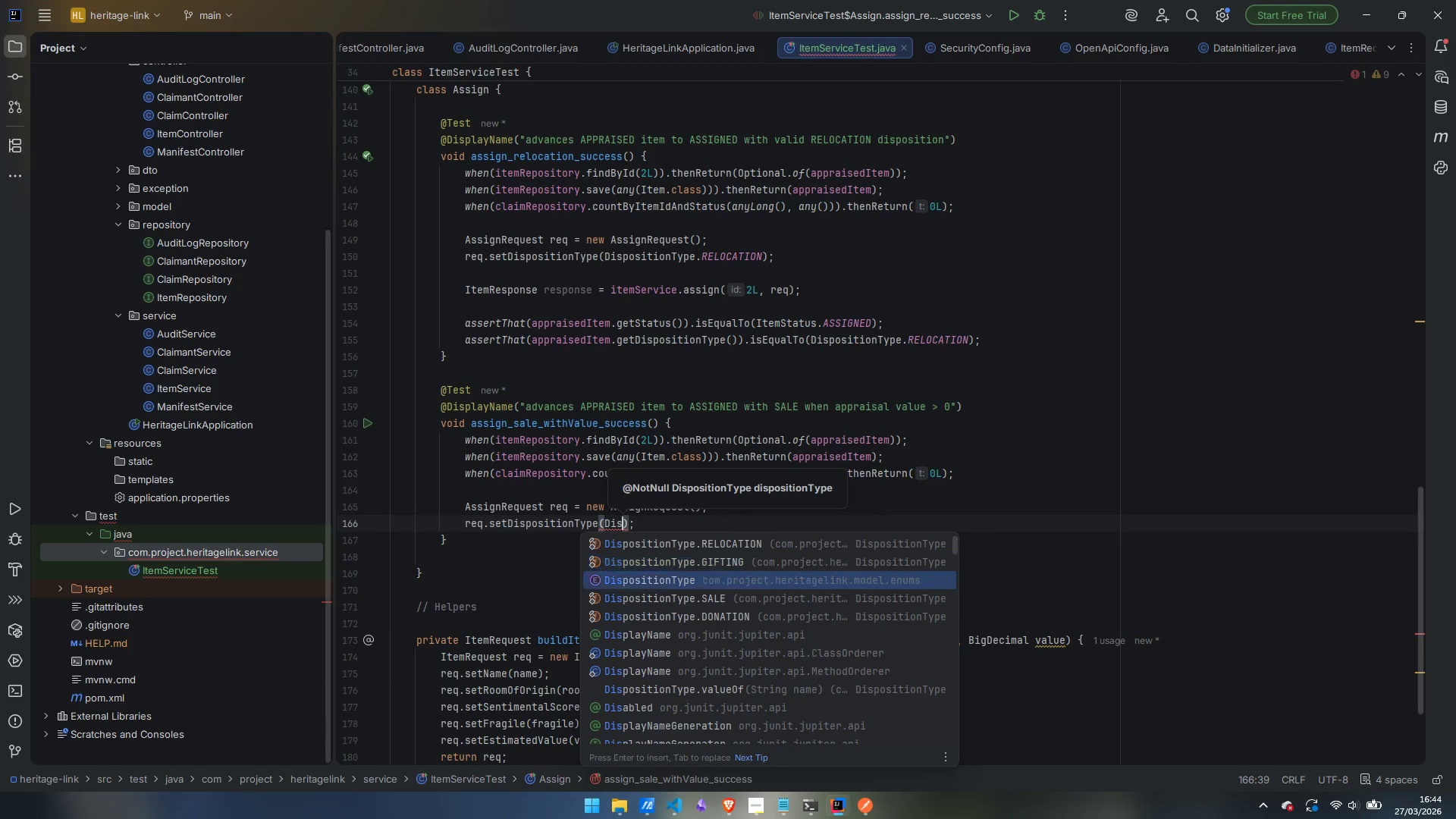 
key(ArrowDown)
 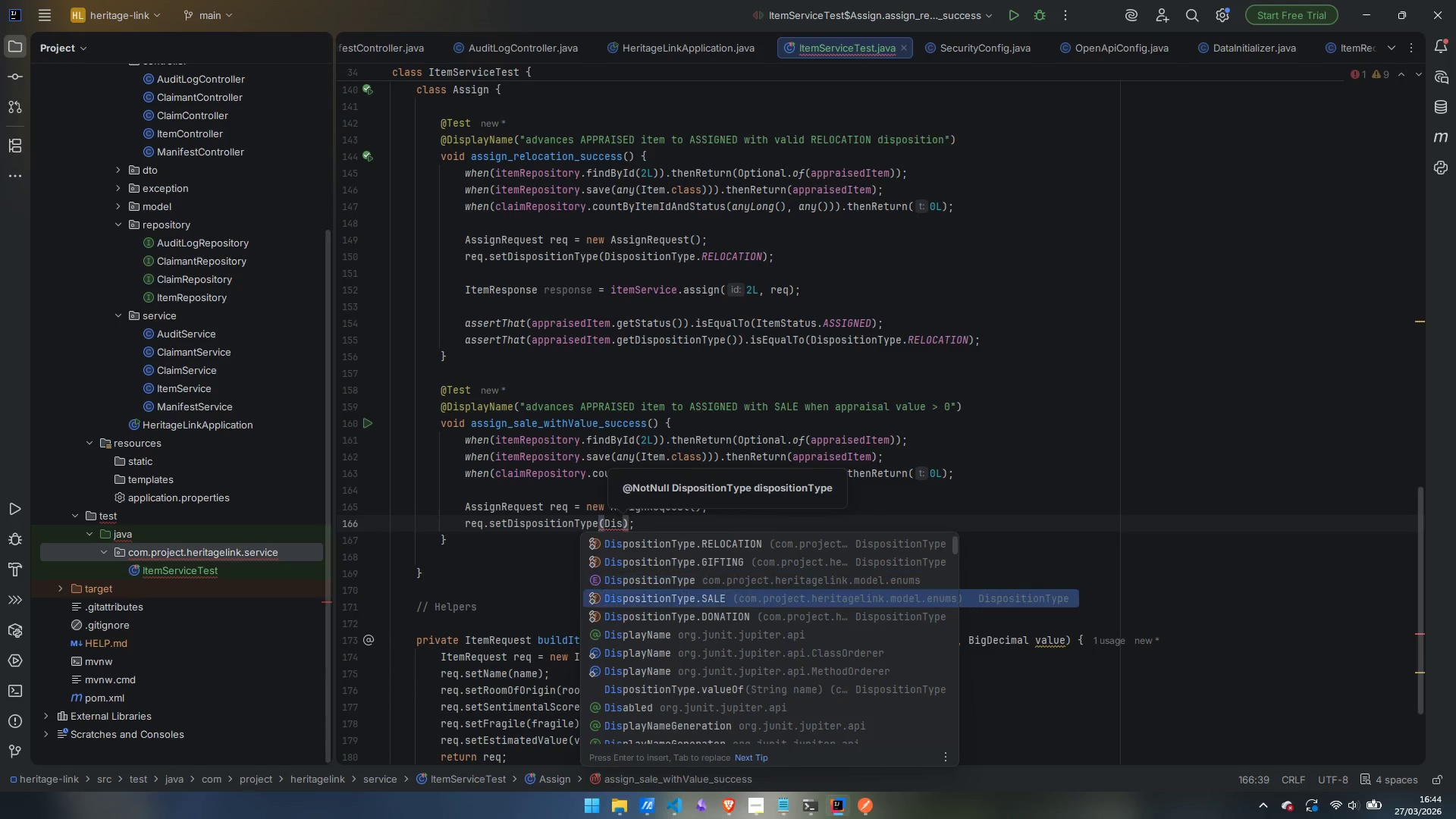 
key(ArrowDown)
 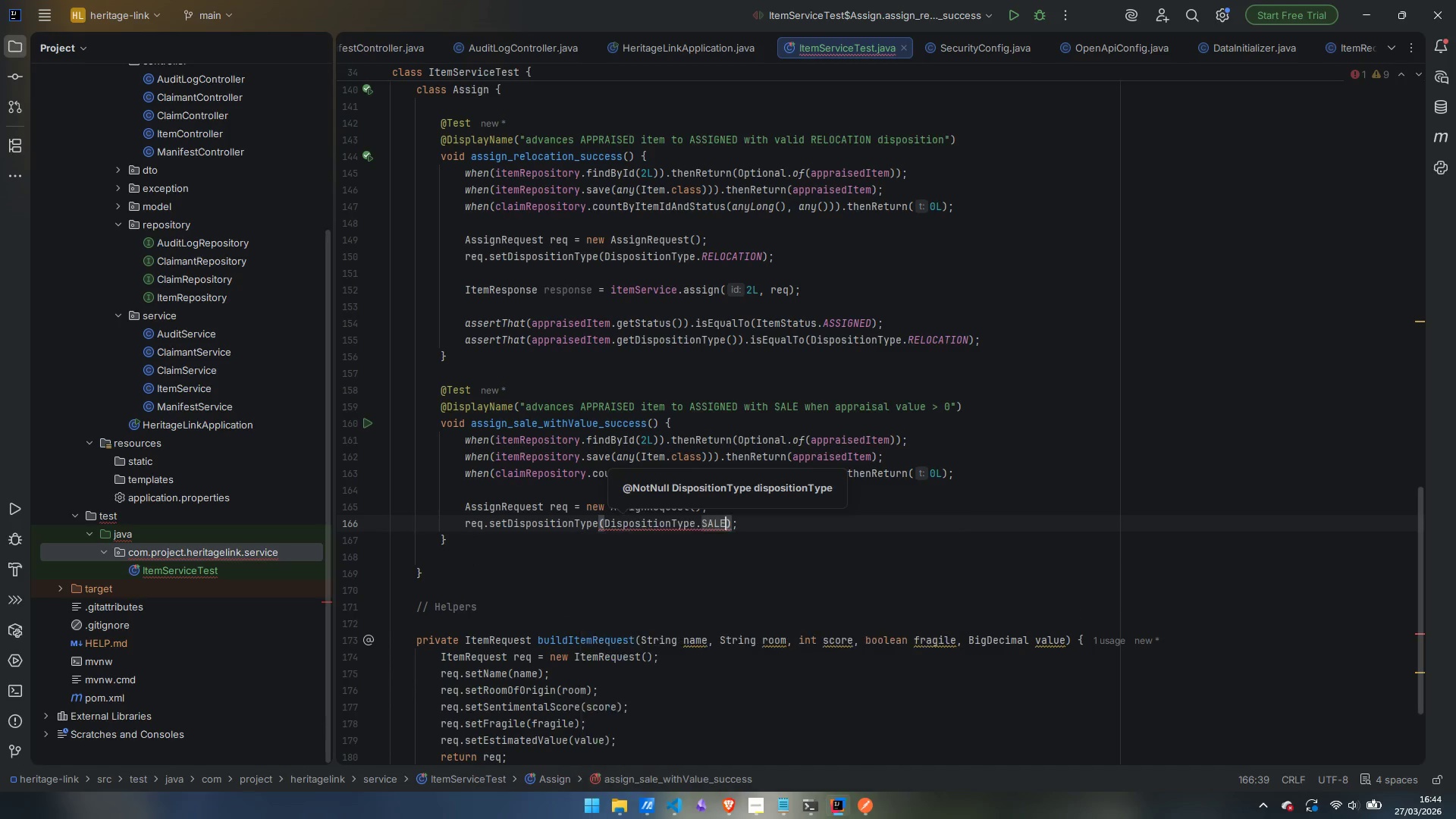 
key(Enter)
 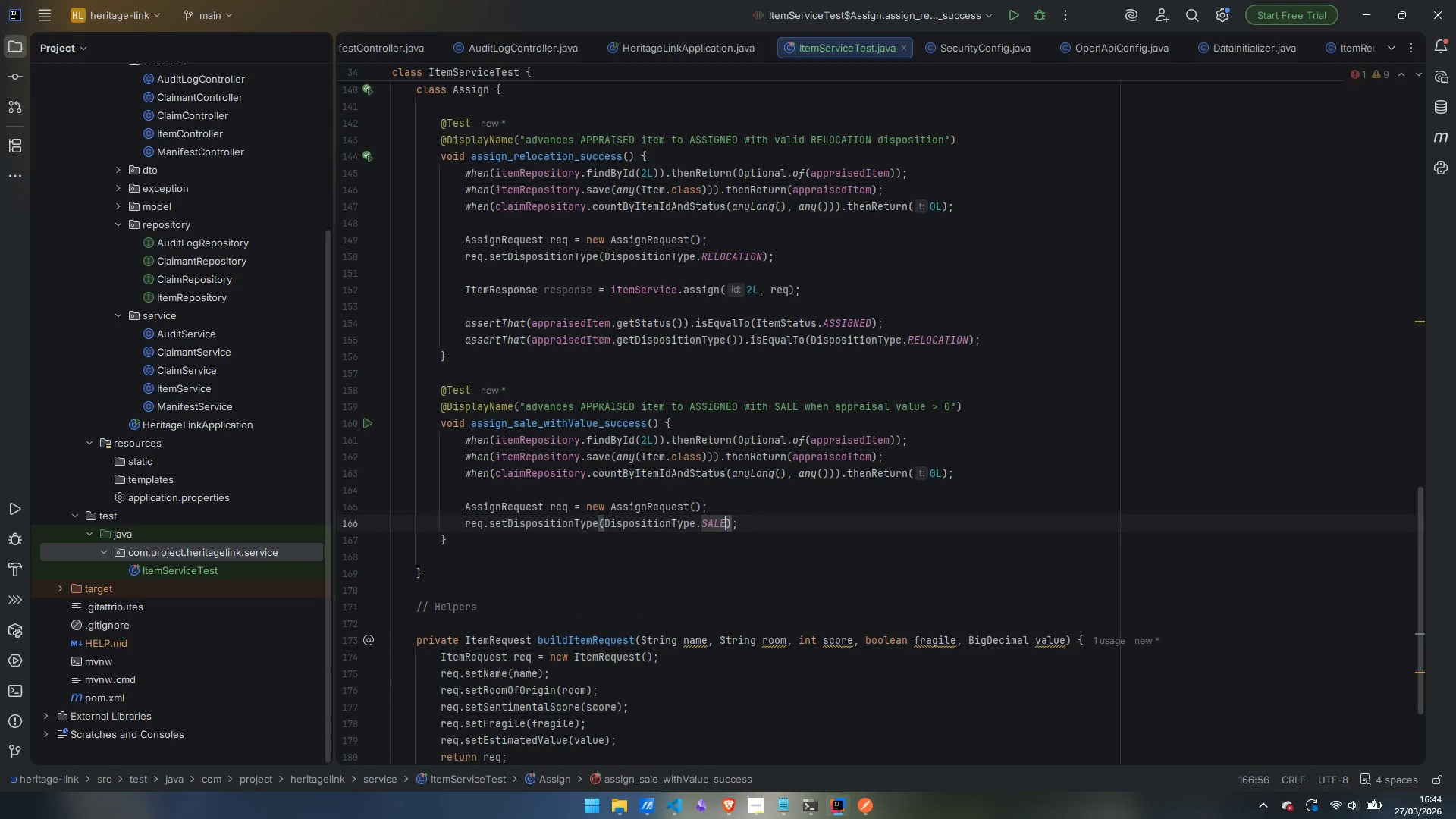 
key(ArrowRight)
 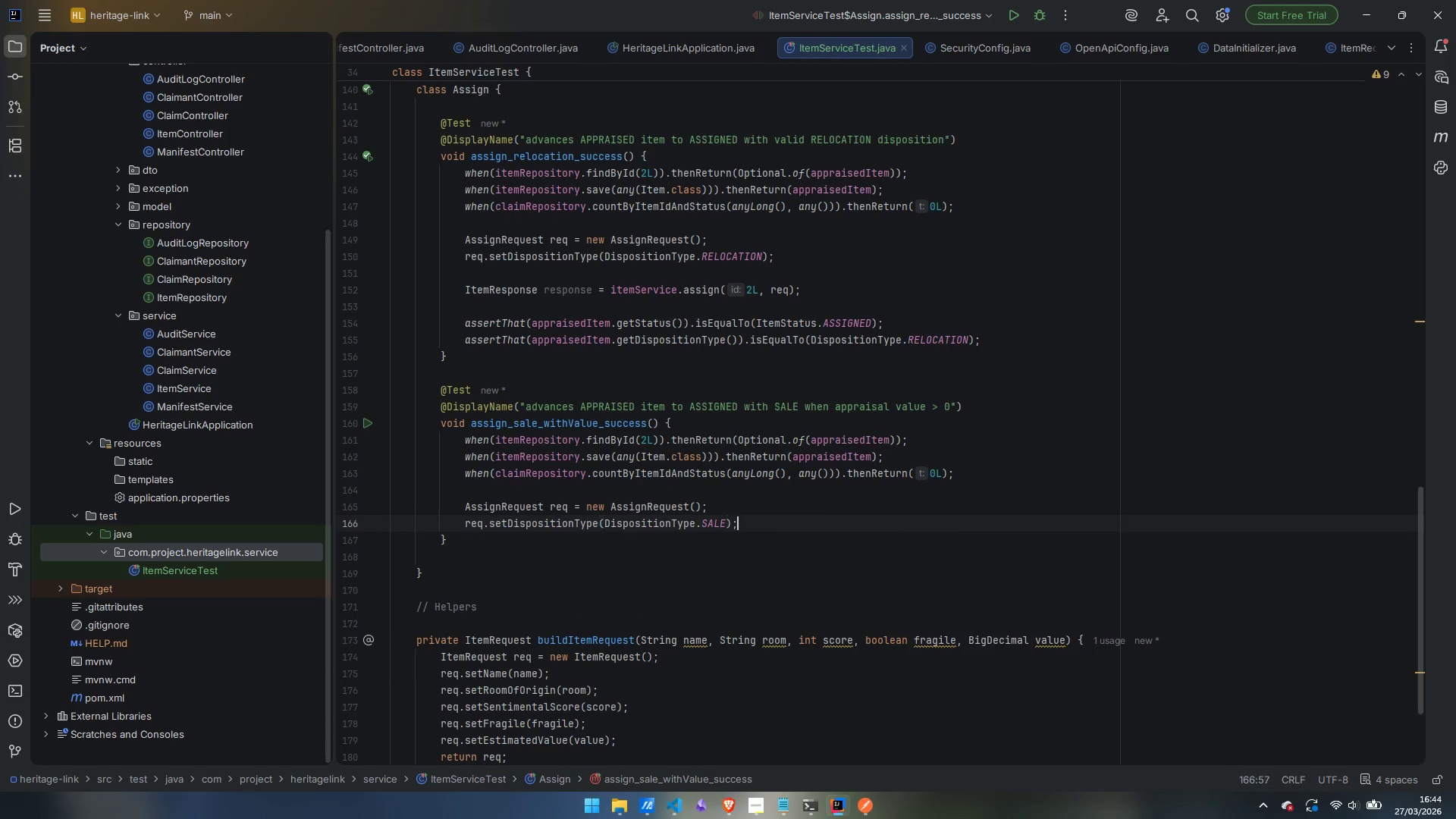 
key(ArrowRight)
 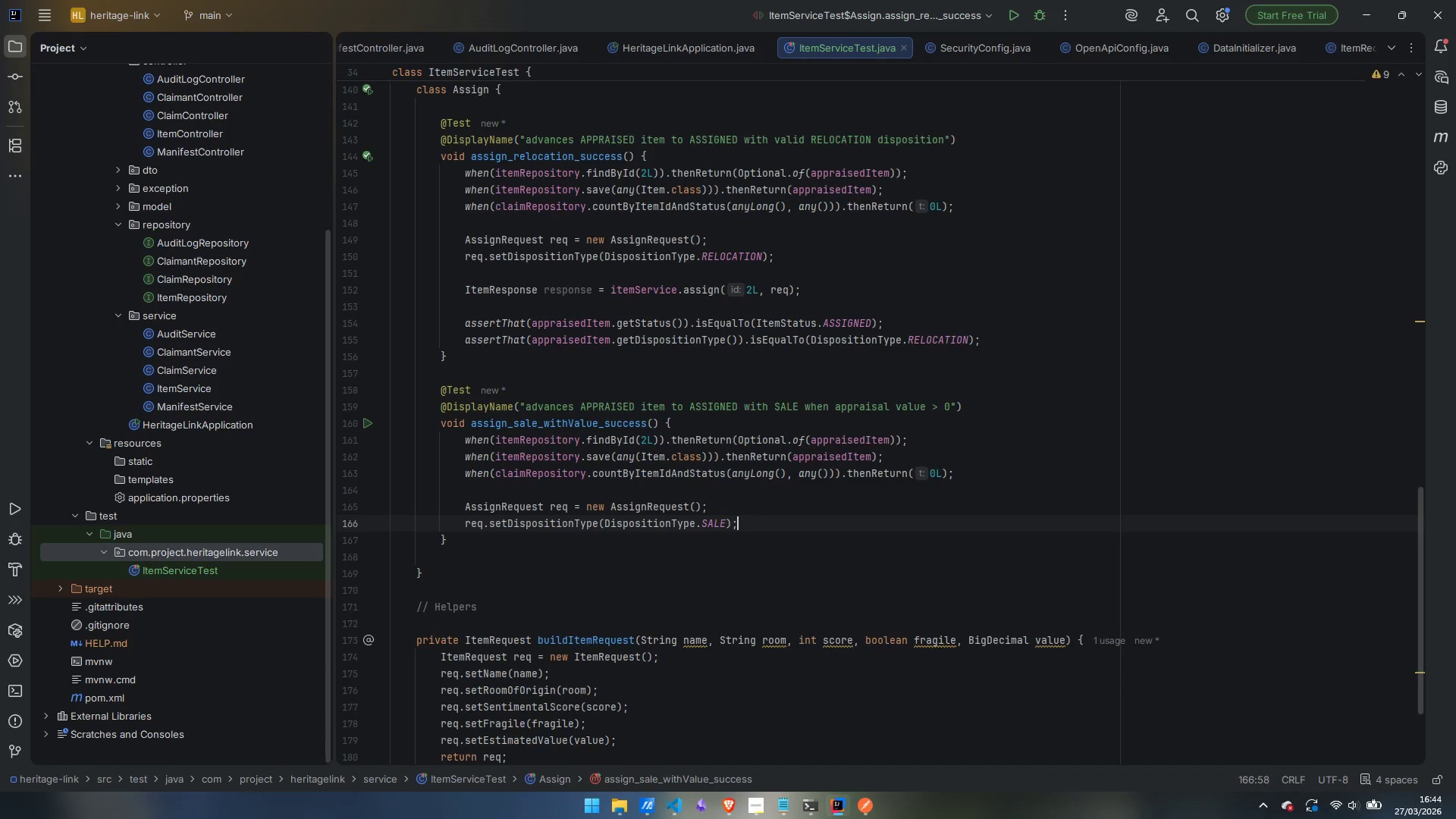 
key(Enter)
 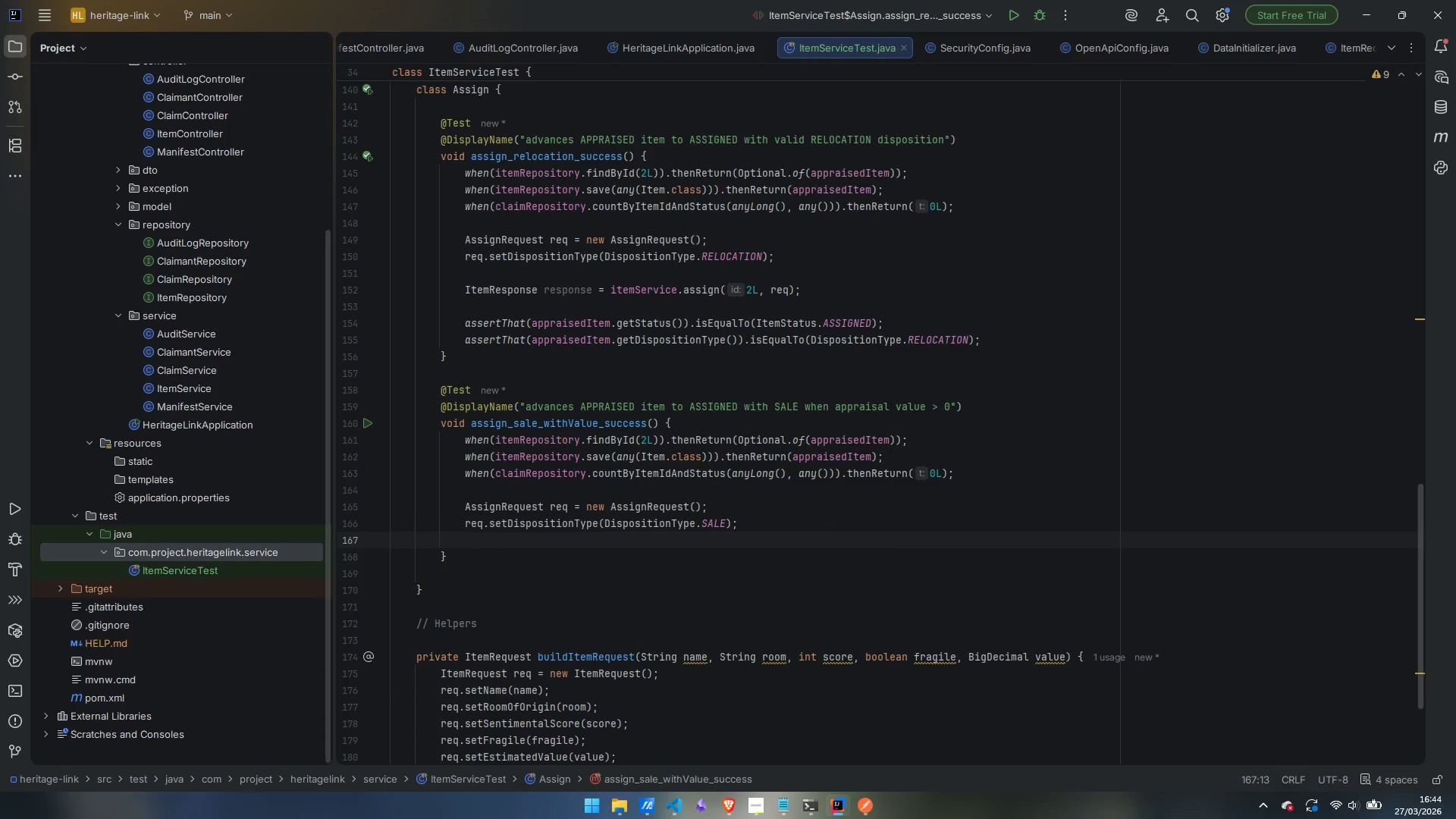 
key(Enter)
 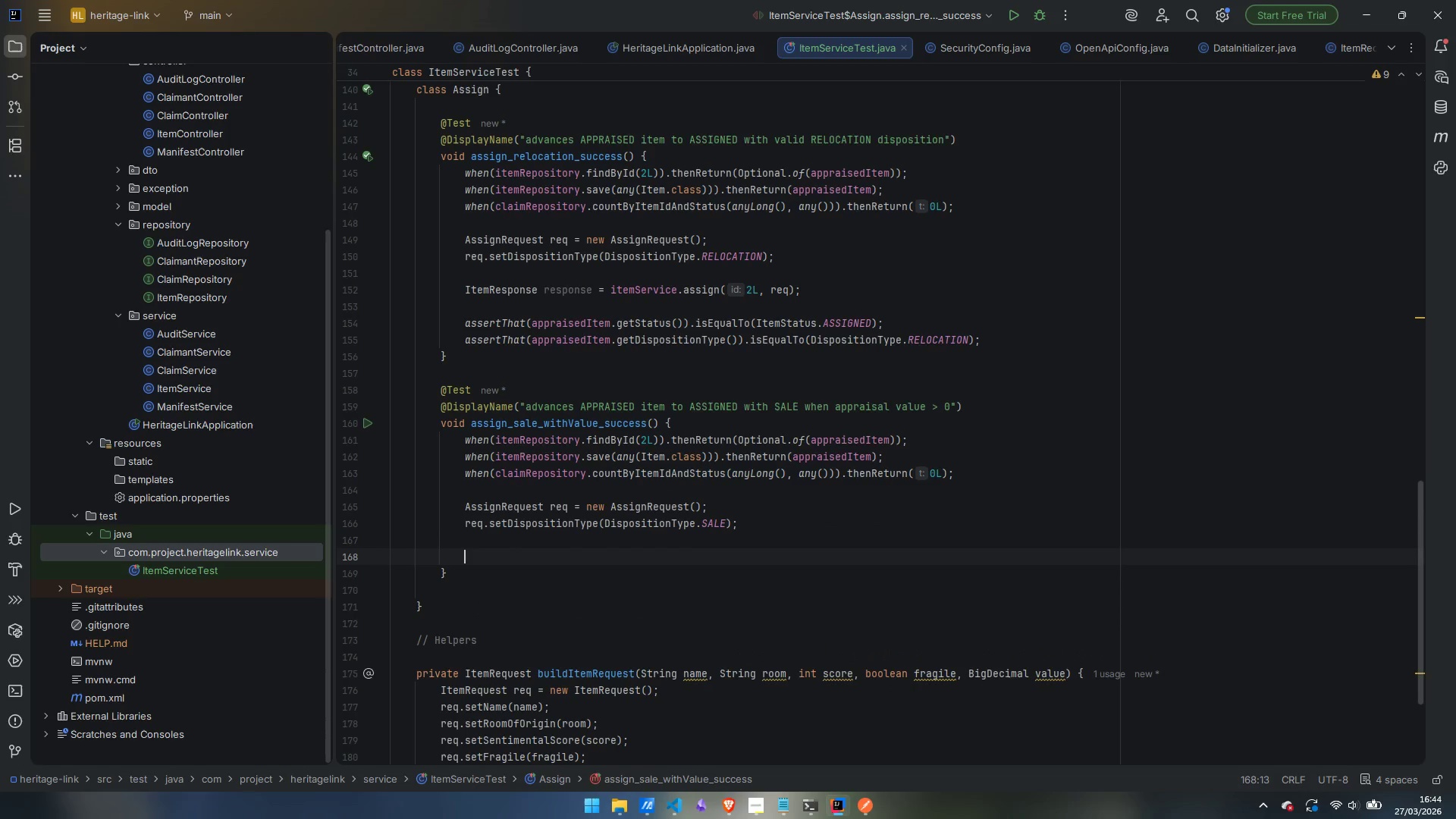 
type(assTC)
 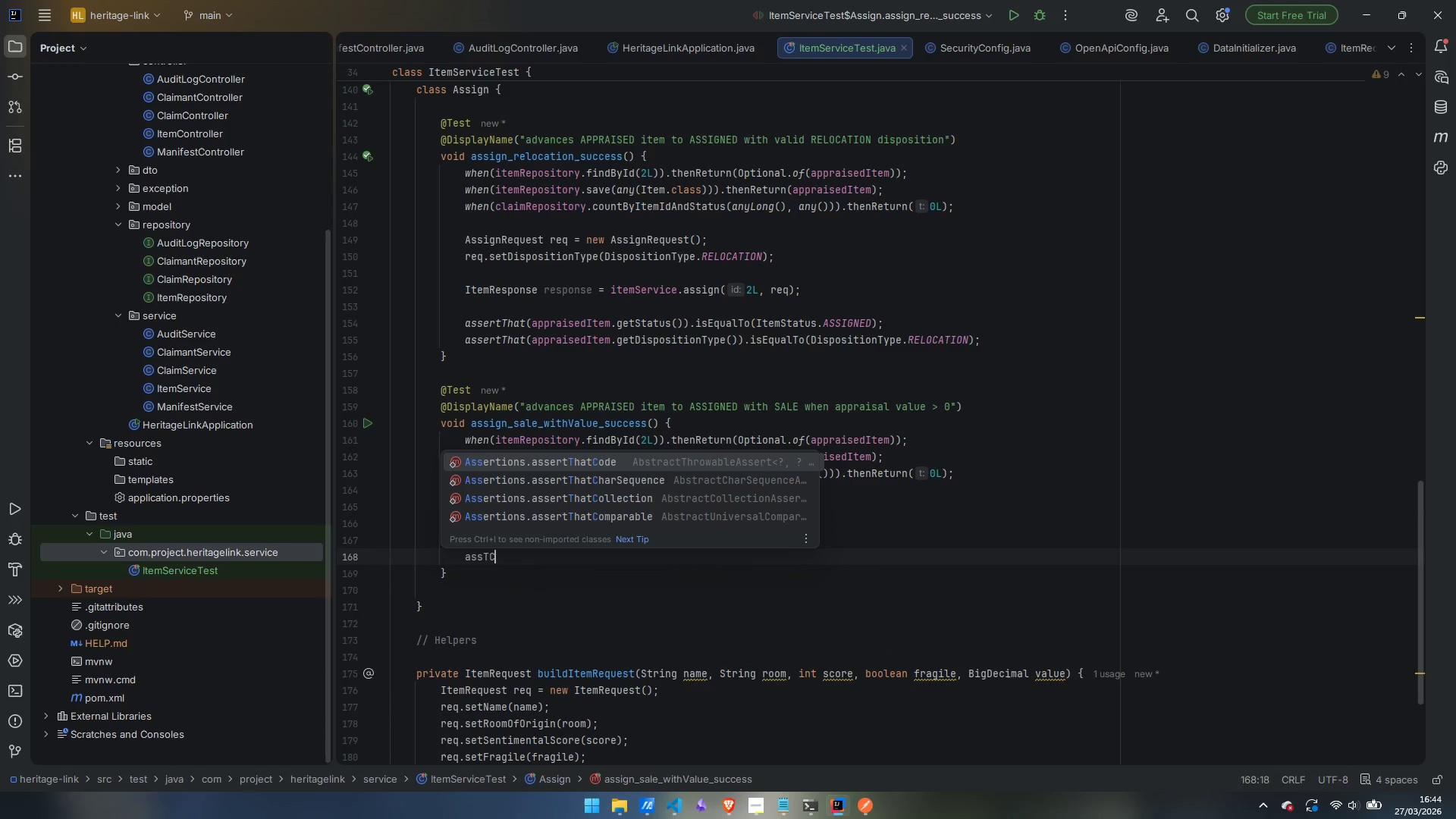 
key(Enter)
 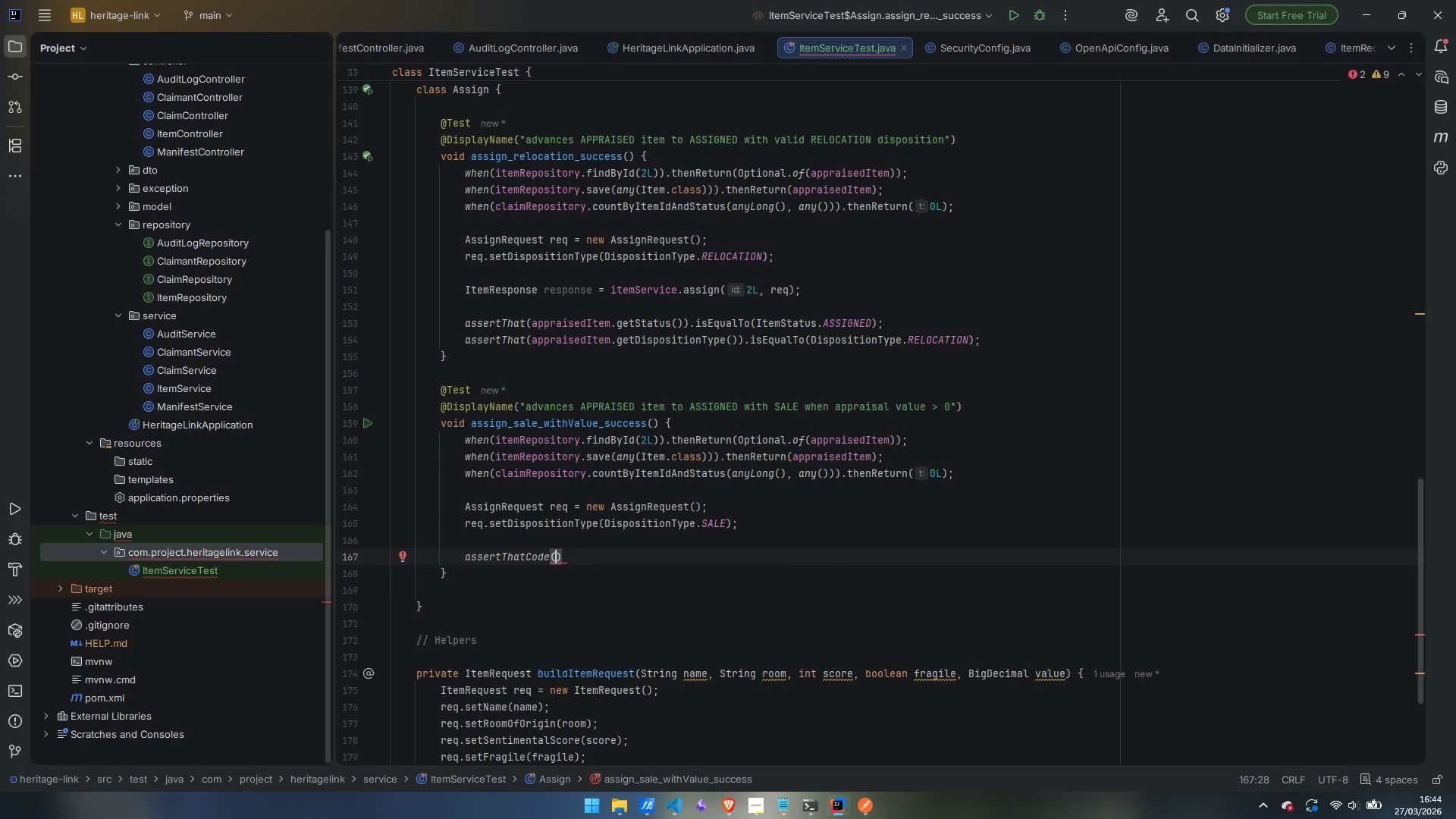 
key(Shift+9)
 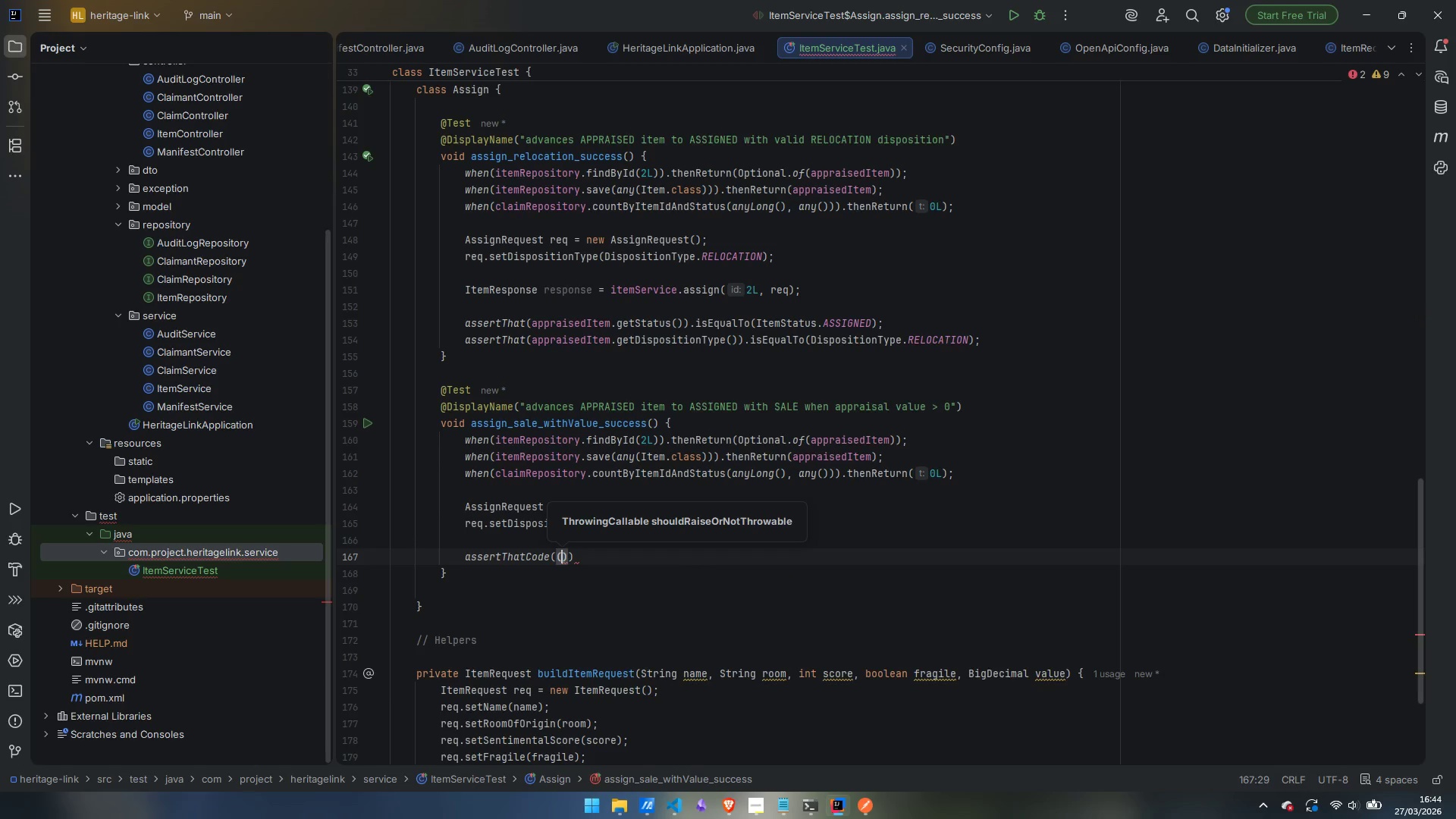 
key(ArrowRight)
 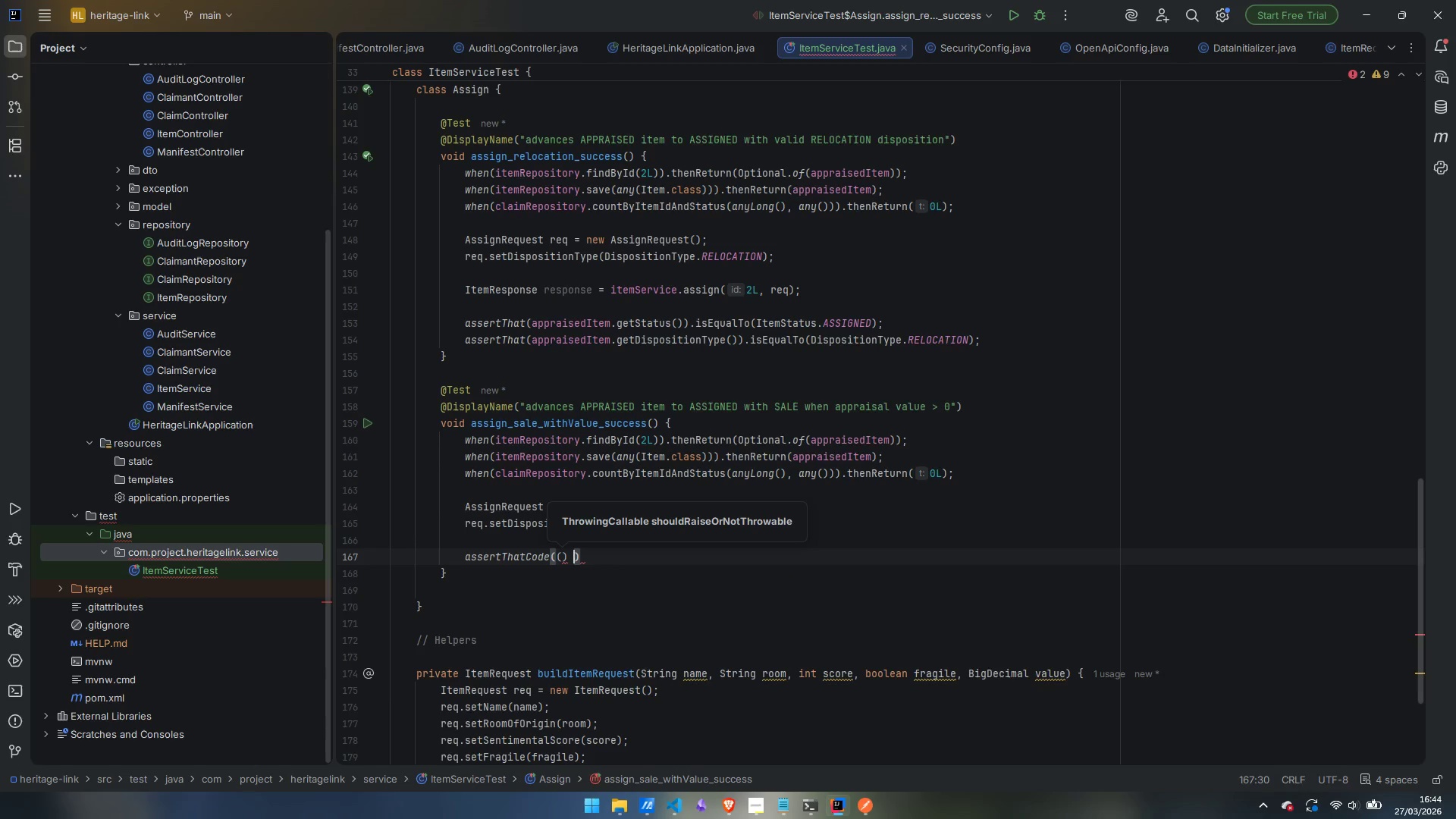 
type( -> ite)
 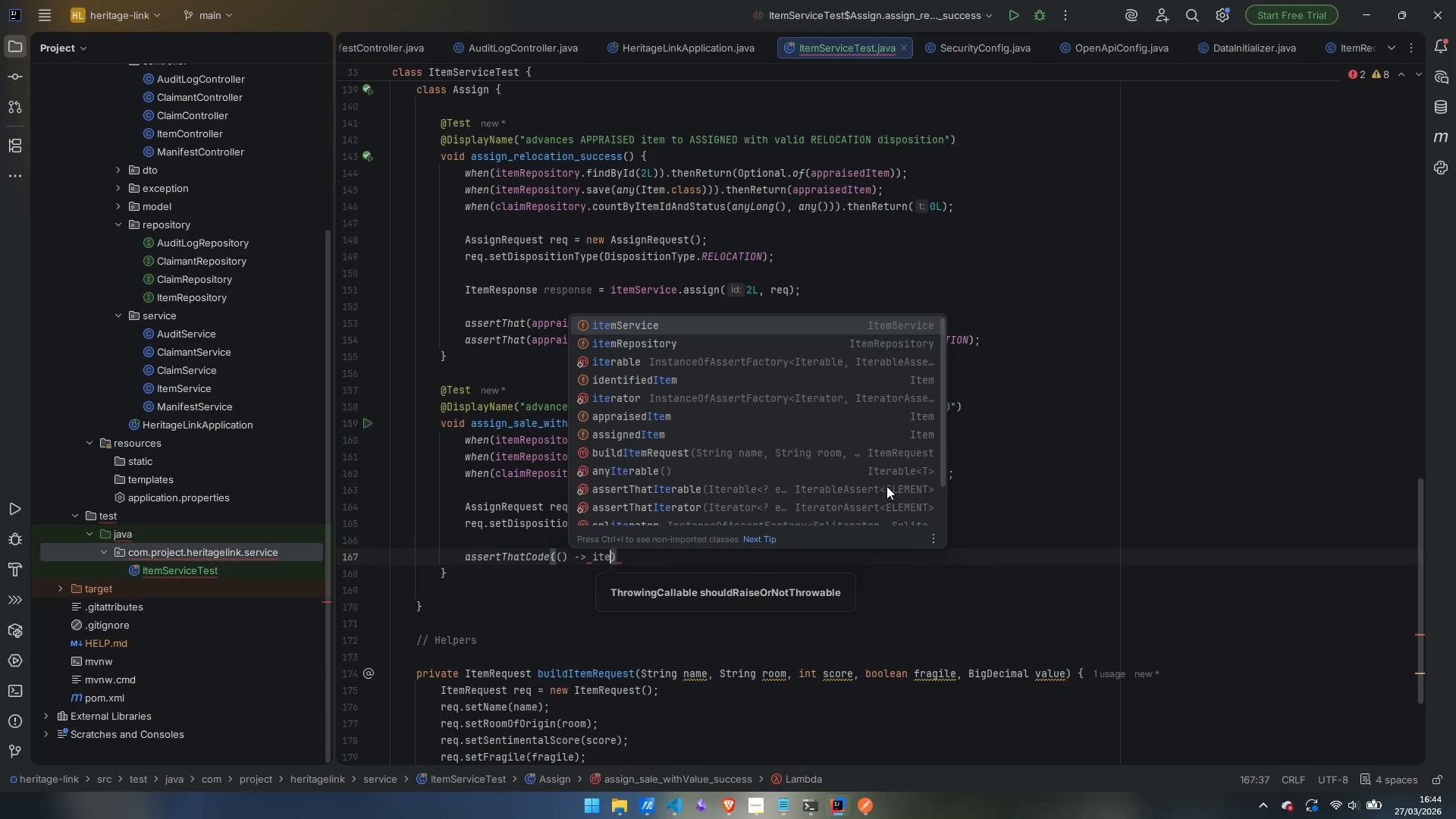 
key(Enter)
 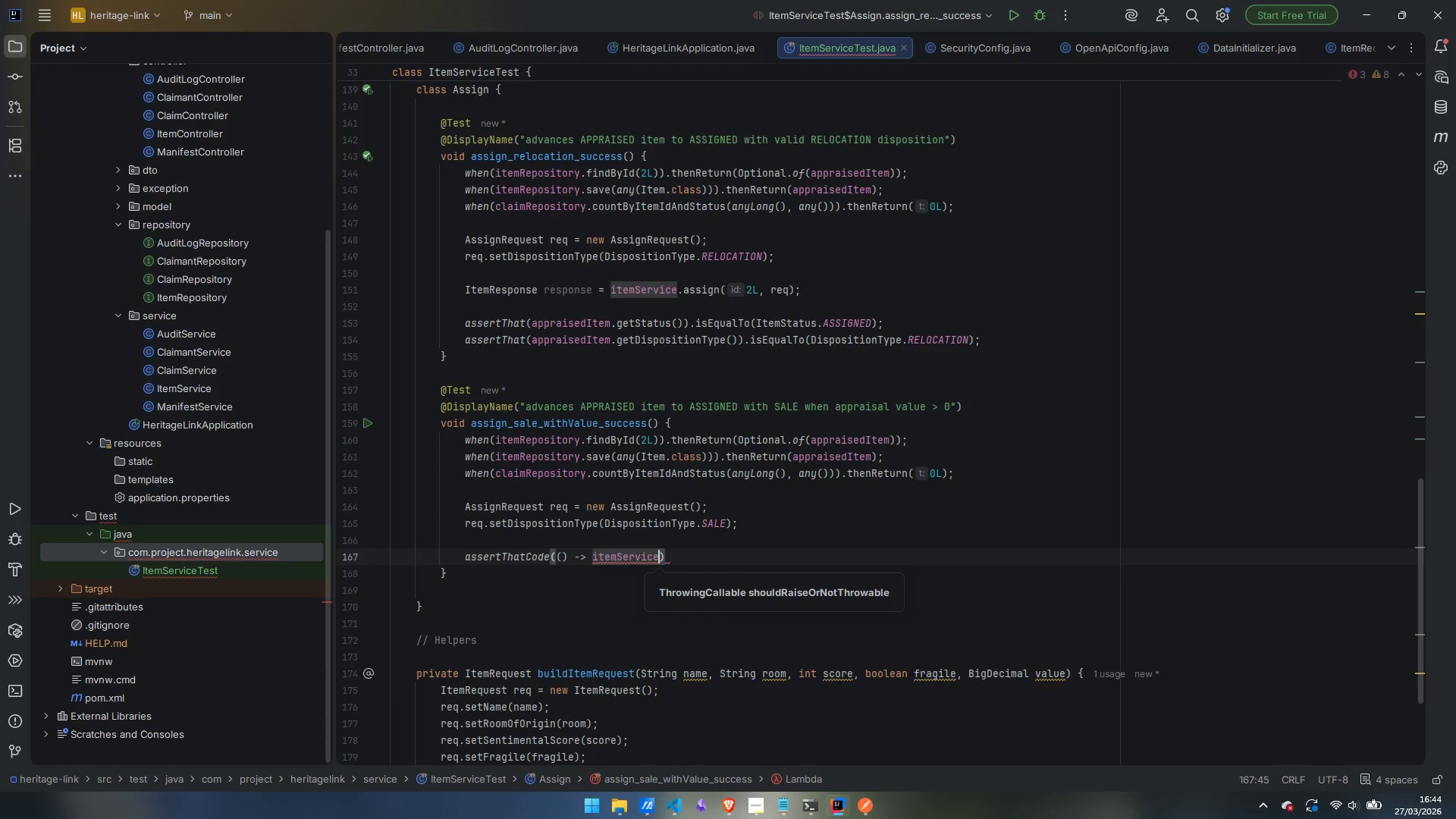 
type(.as)
 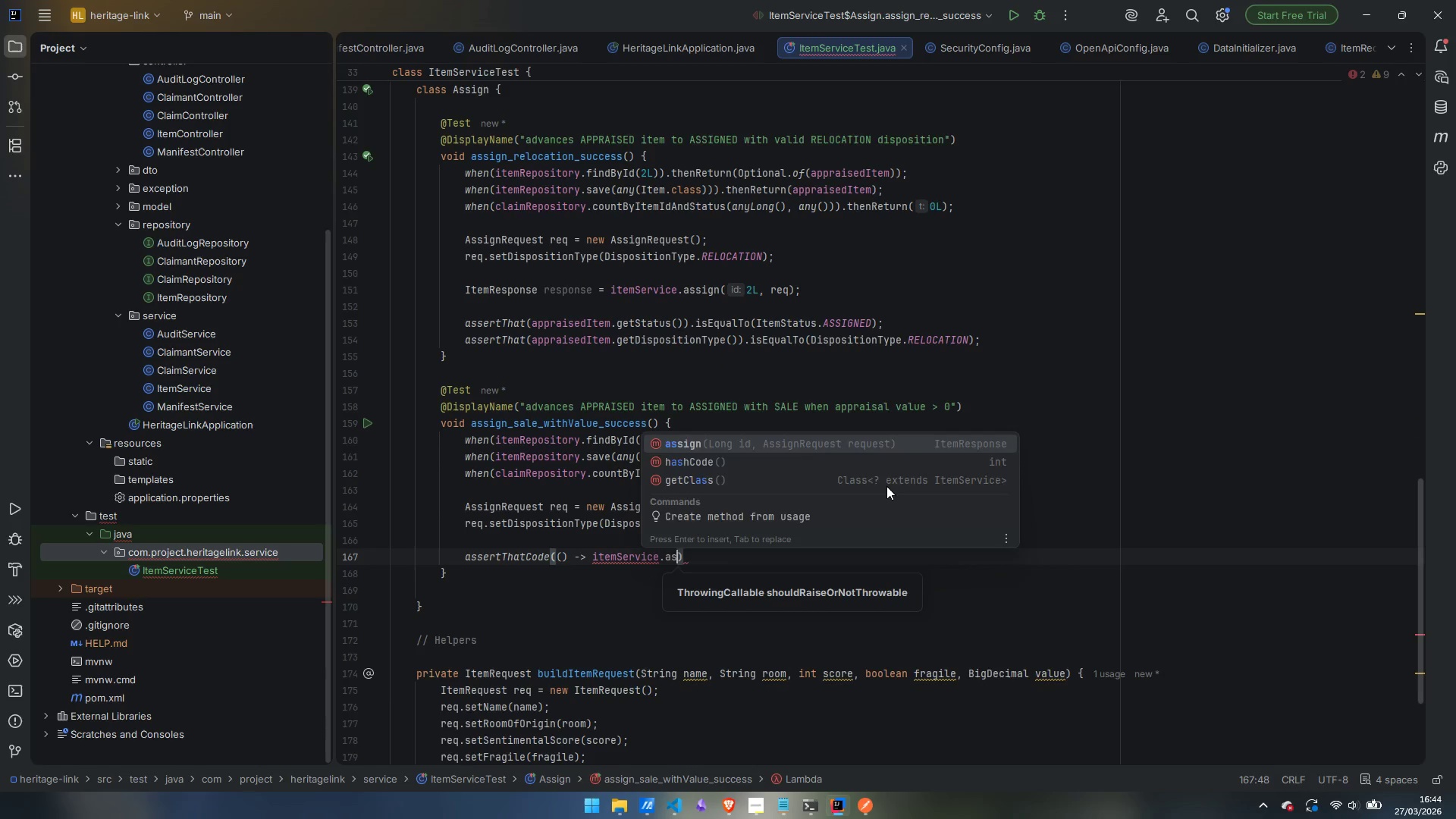 
key(Enter)
 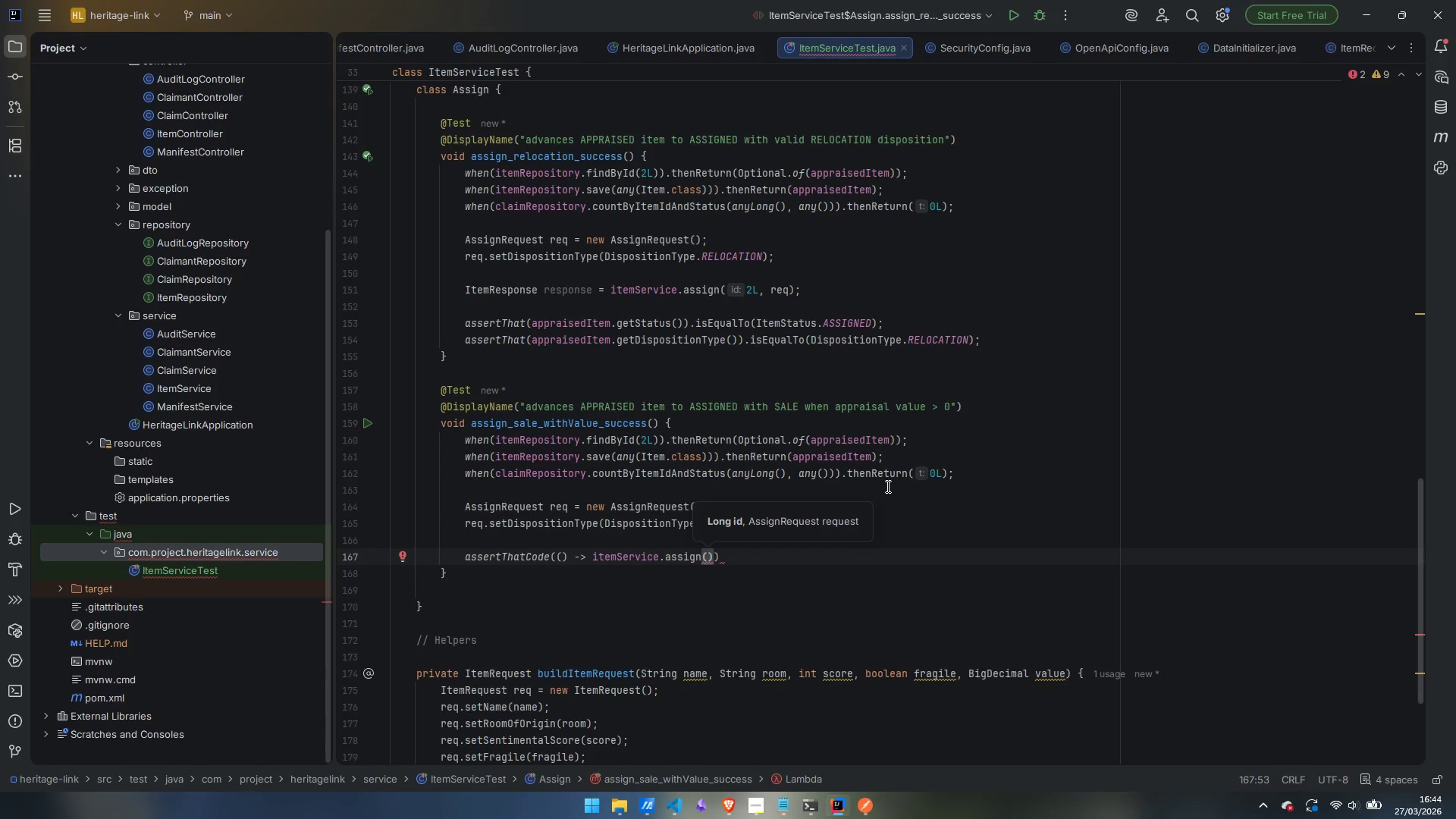 
type(2L, req)
 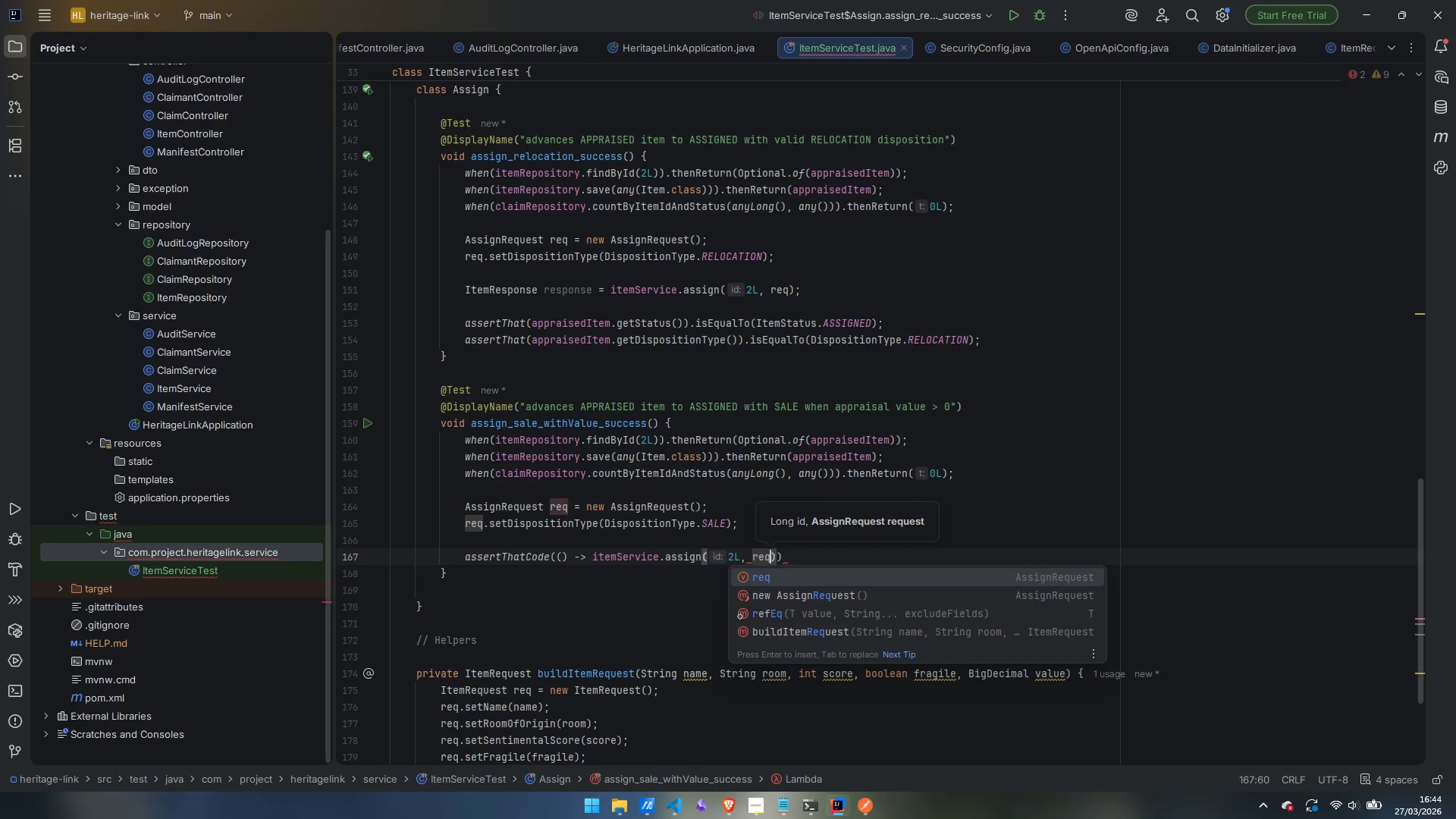 
key(ArrowRight)
 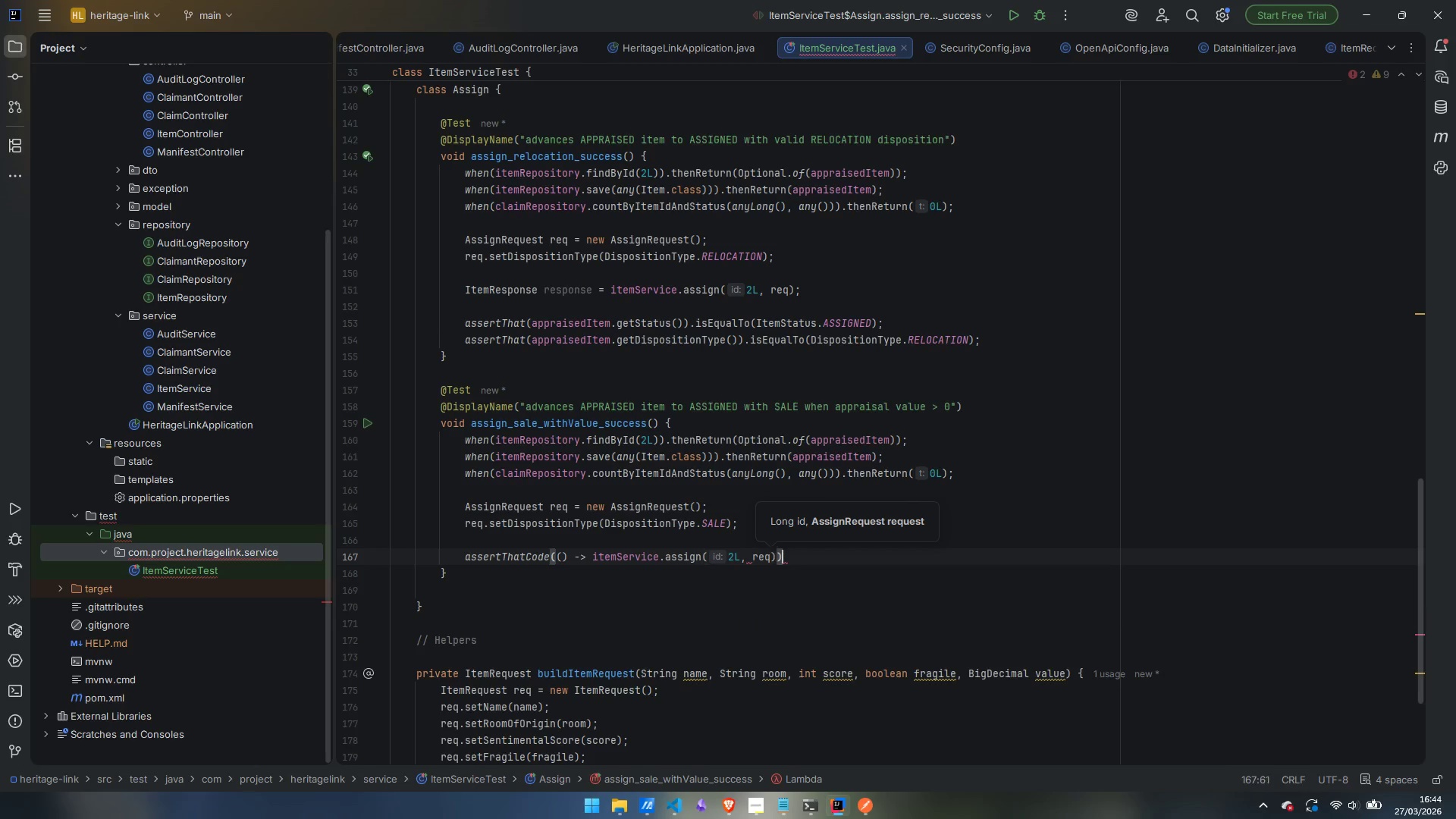 
key(ArrowRight)
 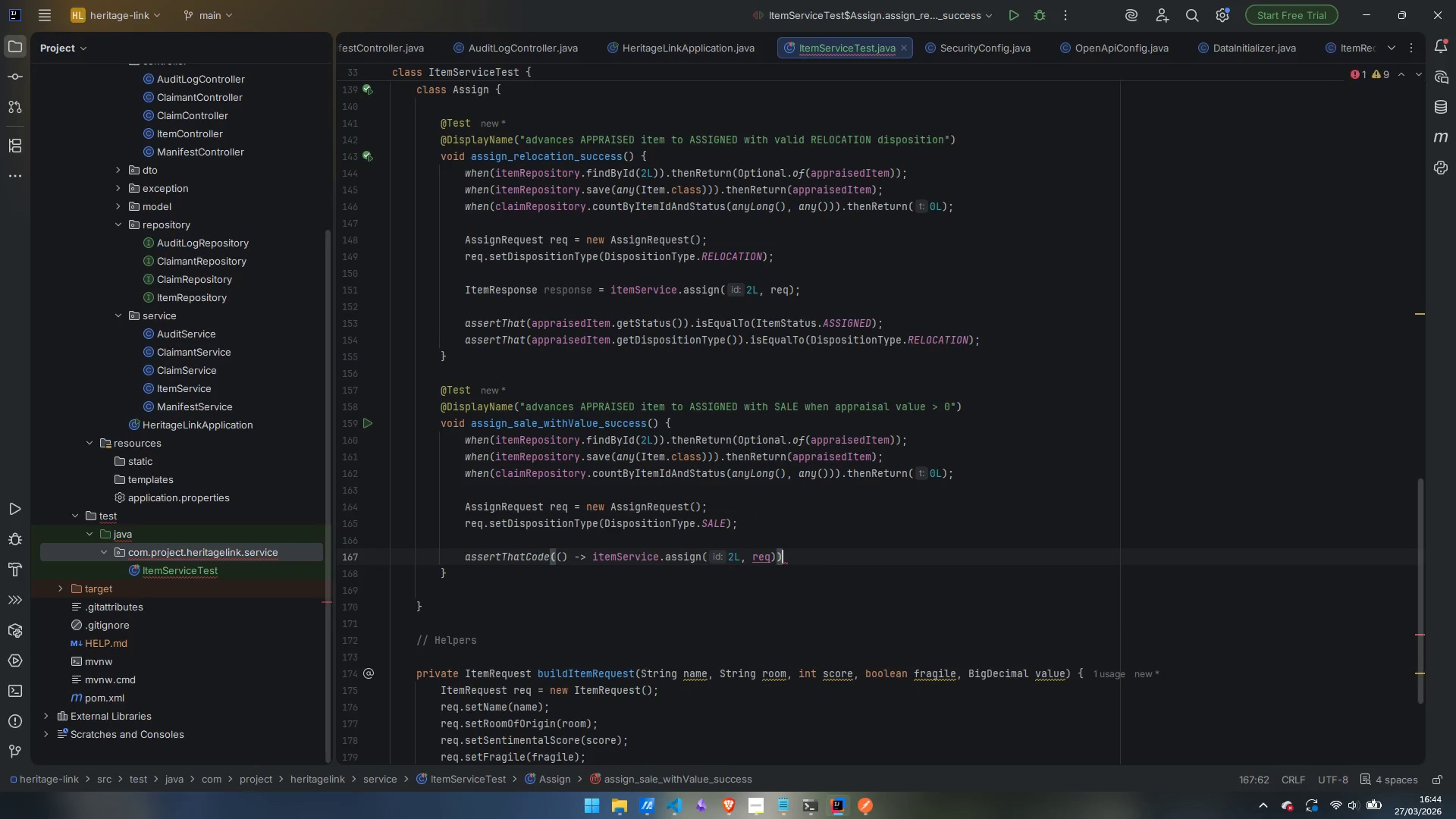 
type(.does)
 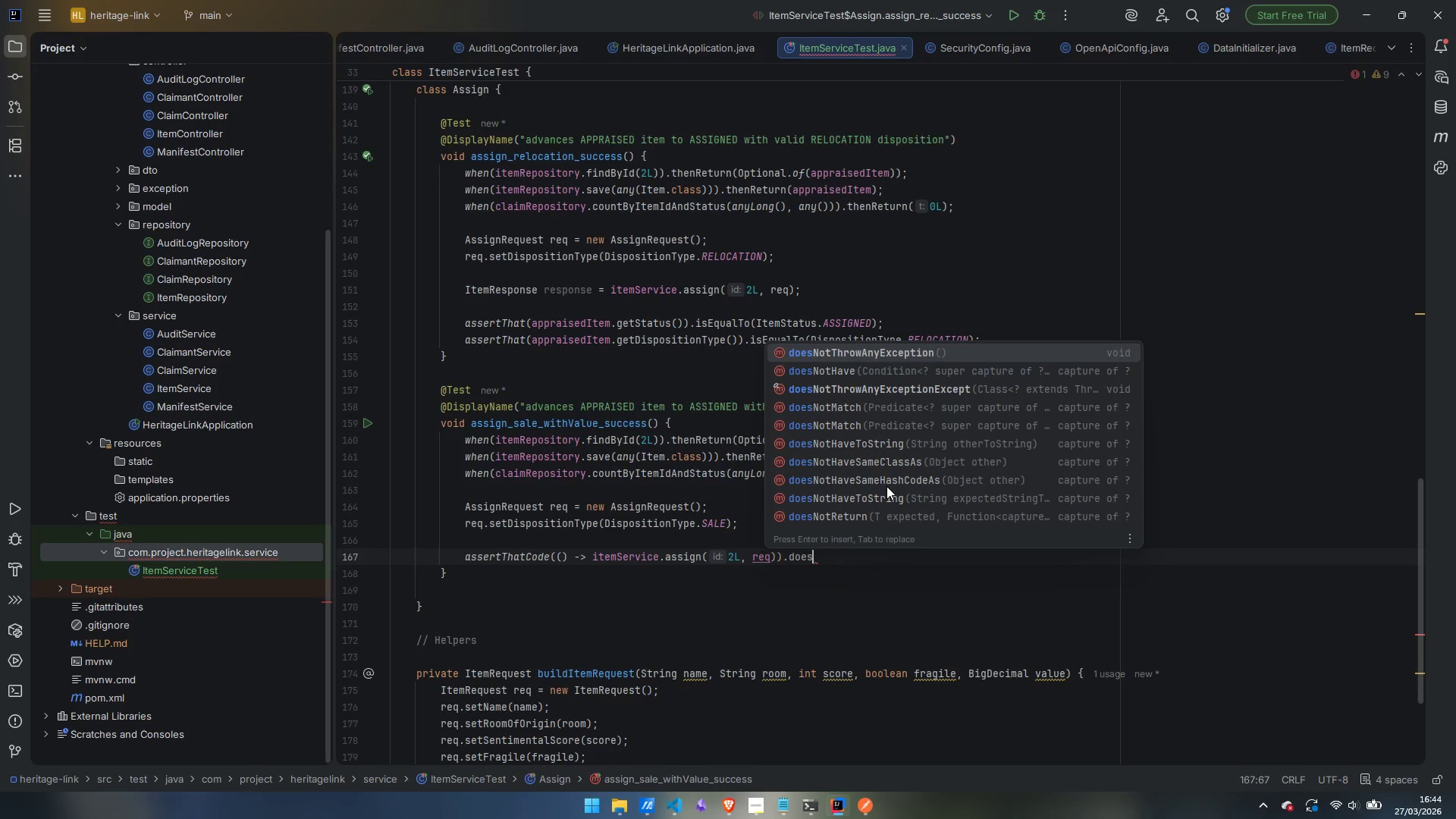 
key(Enter)
 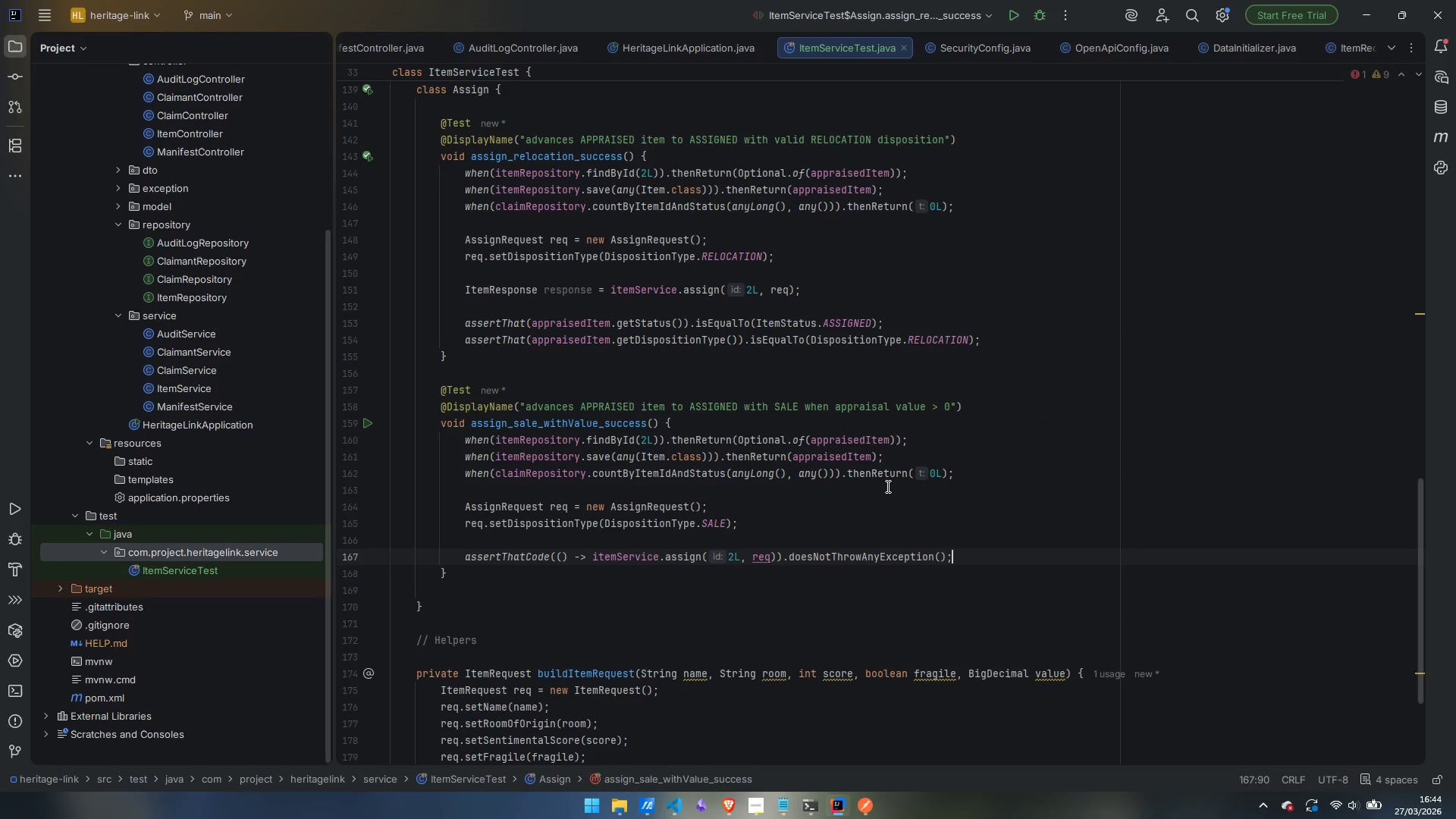 
key(Semicolon)
 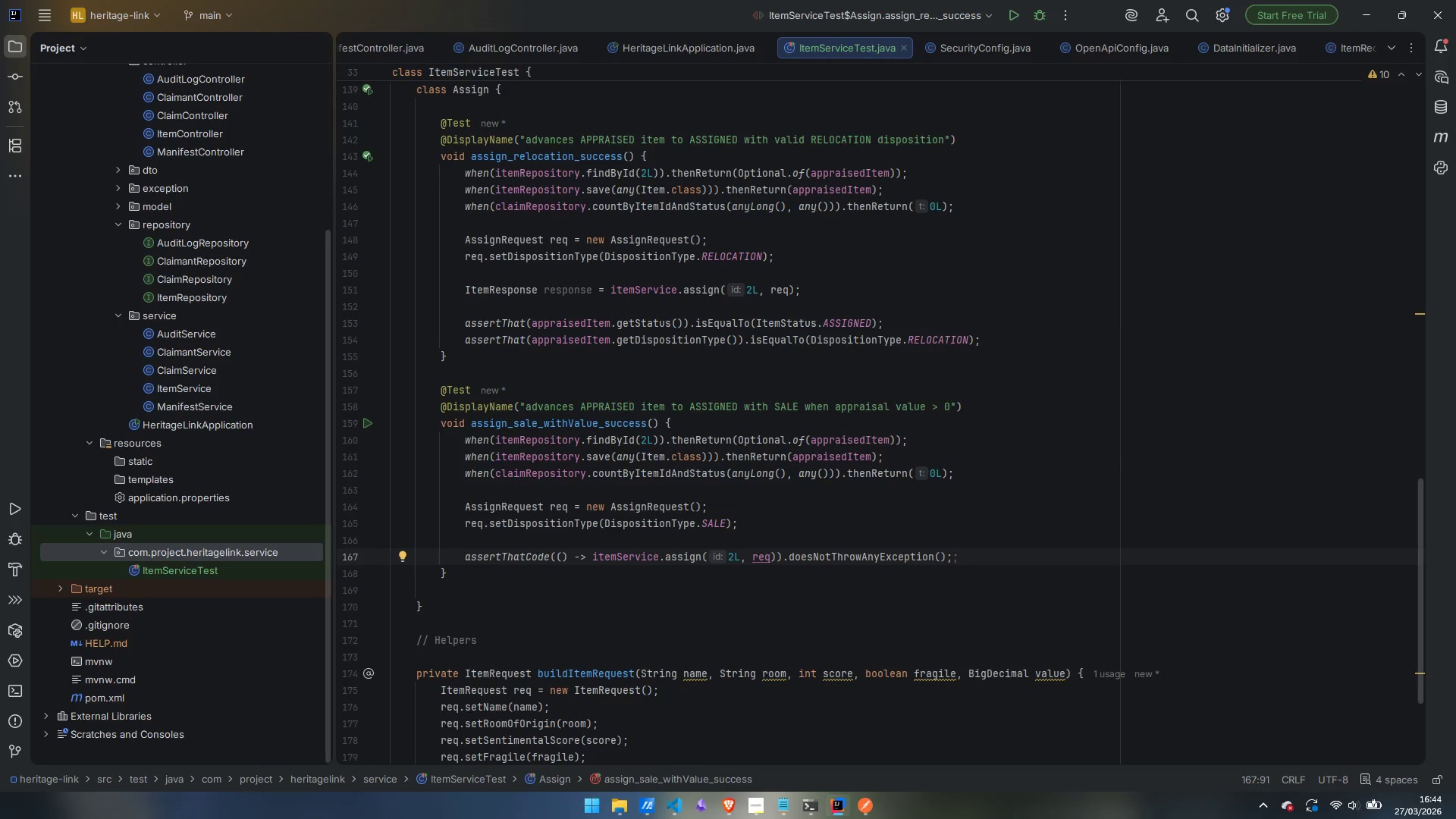 
key(Backspace)
 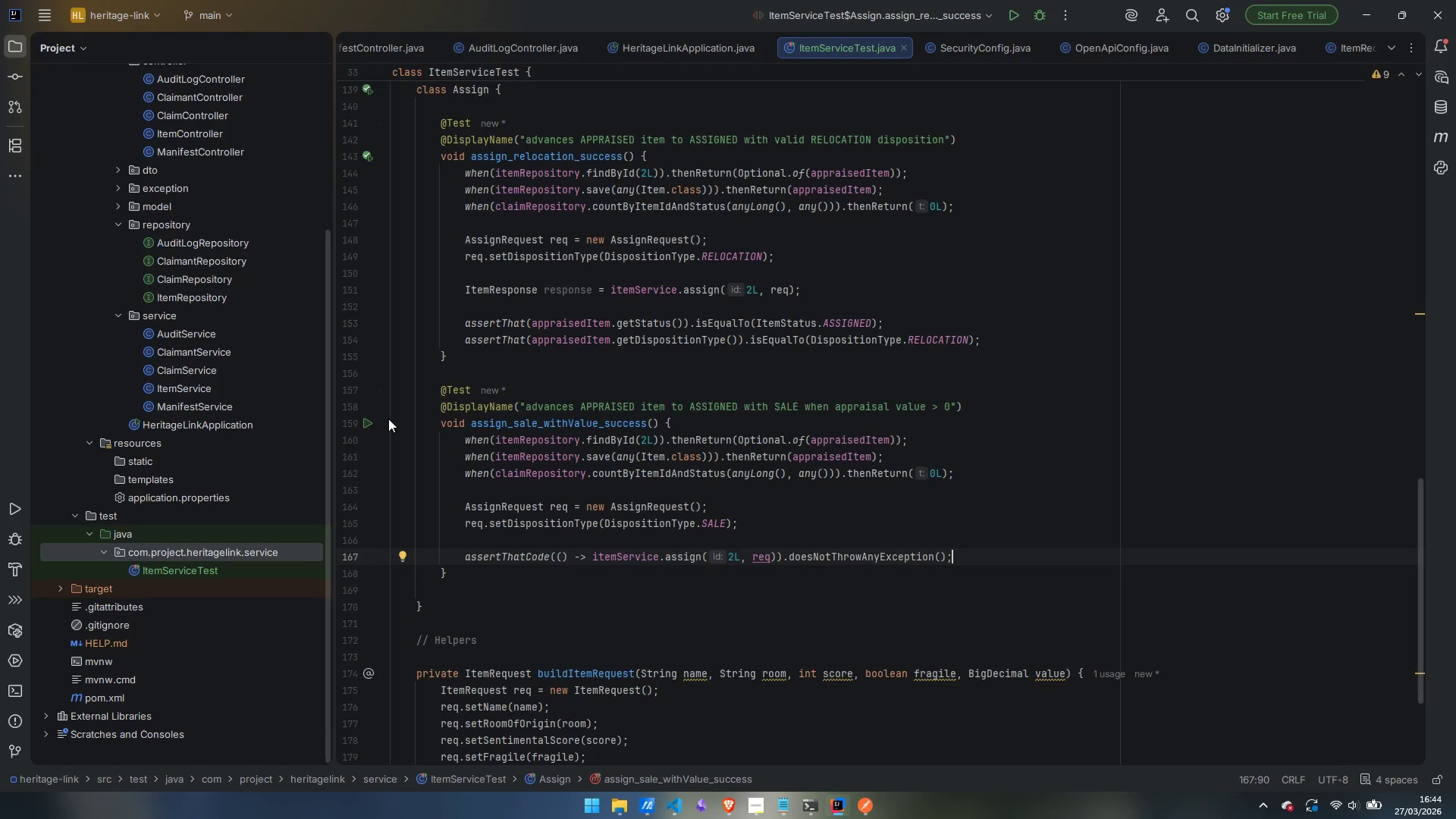 
left_click([369, 423])
 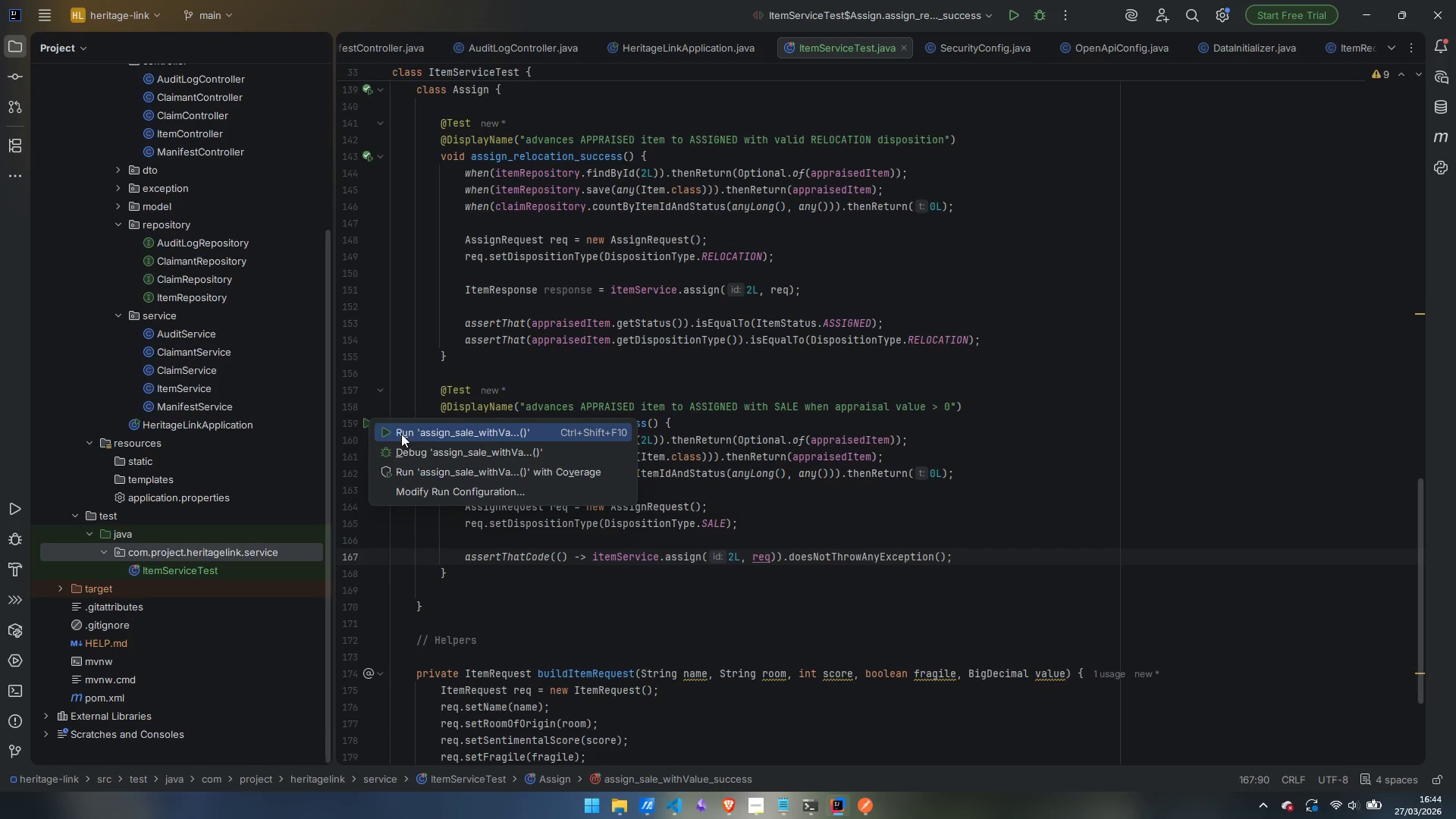 
left_click([402, 435])
 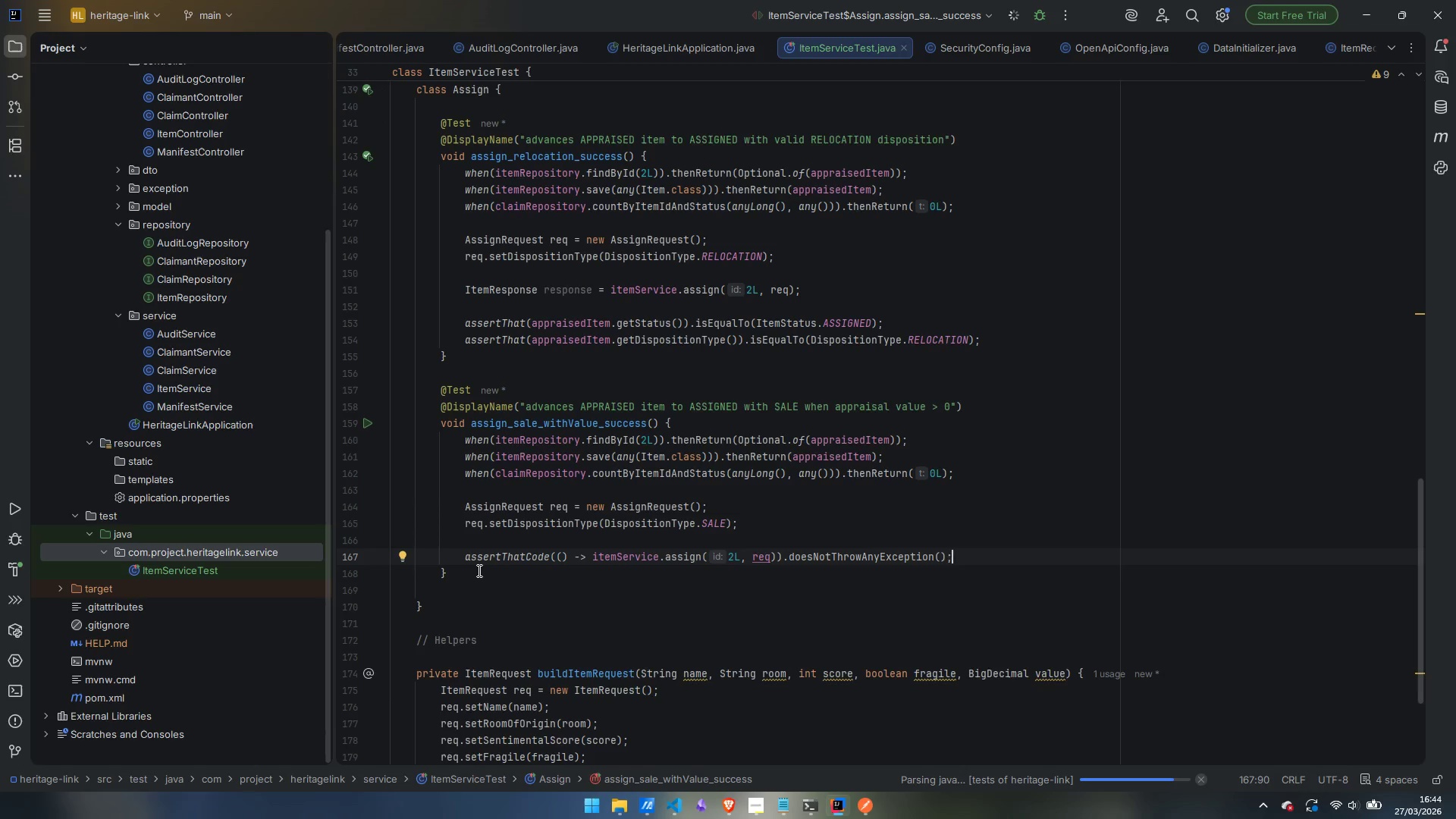 
left_click([478, 570])
 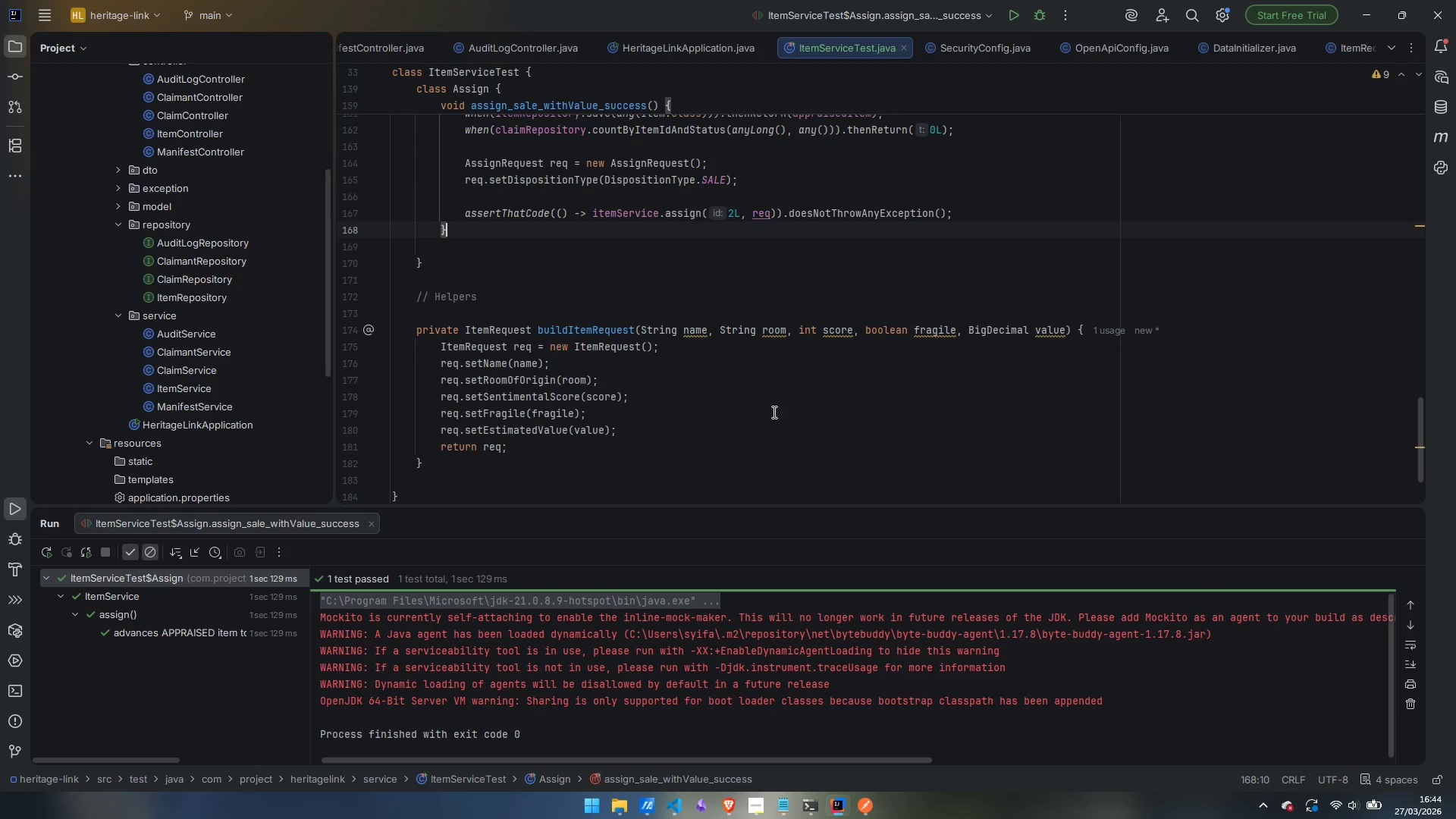 
wait(5.77)
 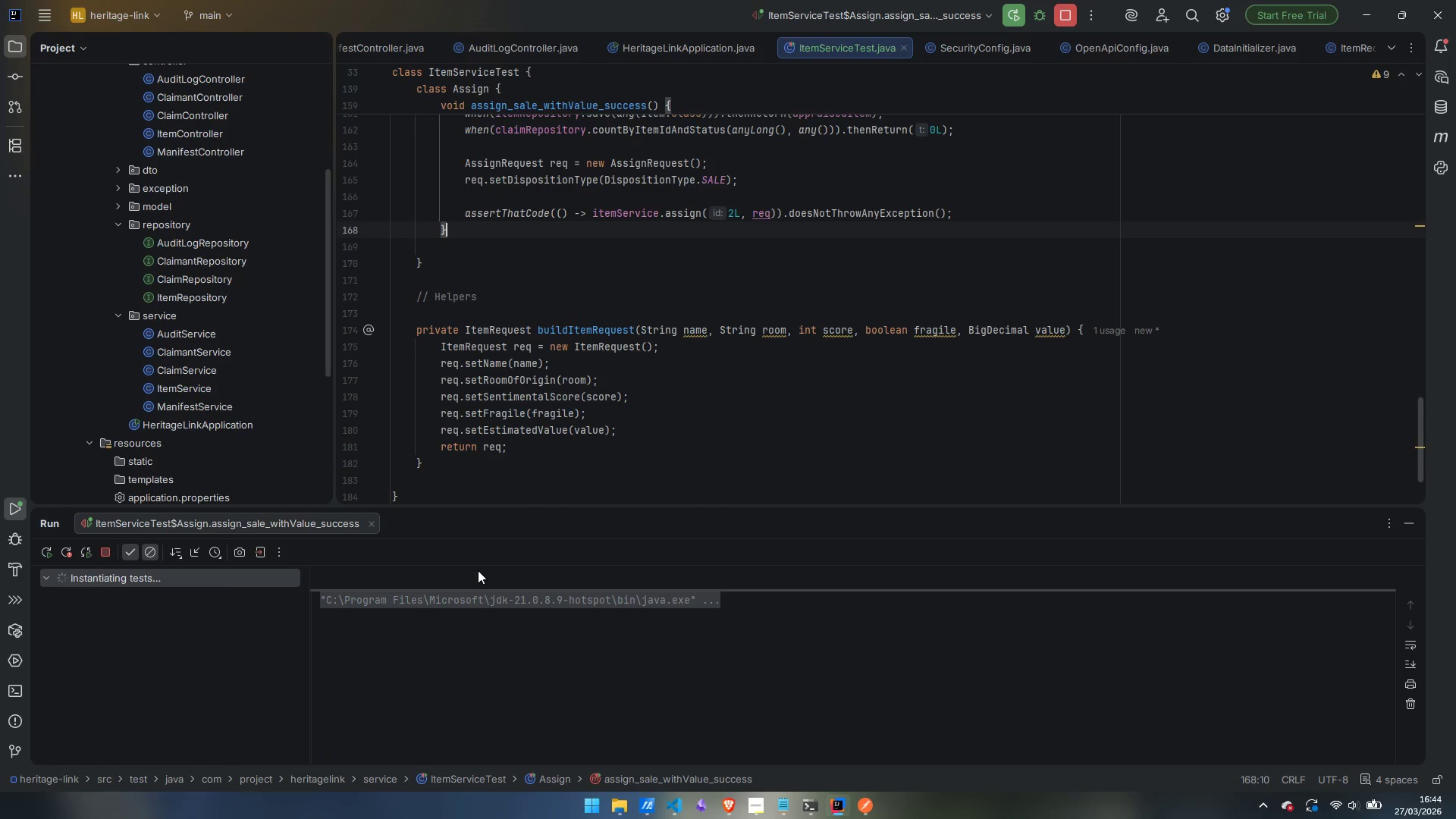 
scroll: coordinate [739, 504], scroll_direction: up, amount: 1.0
 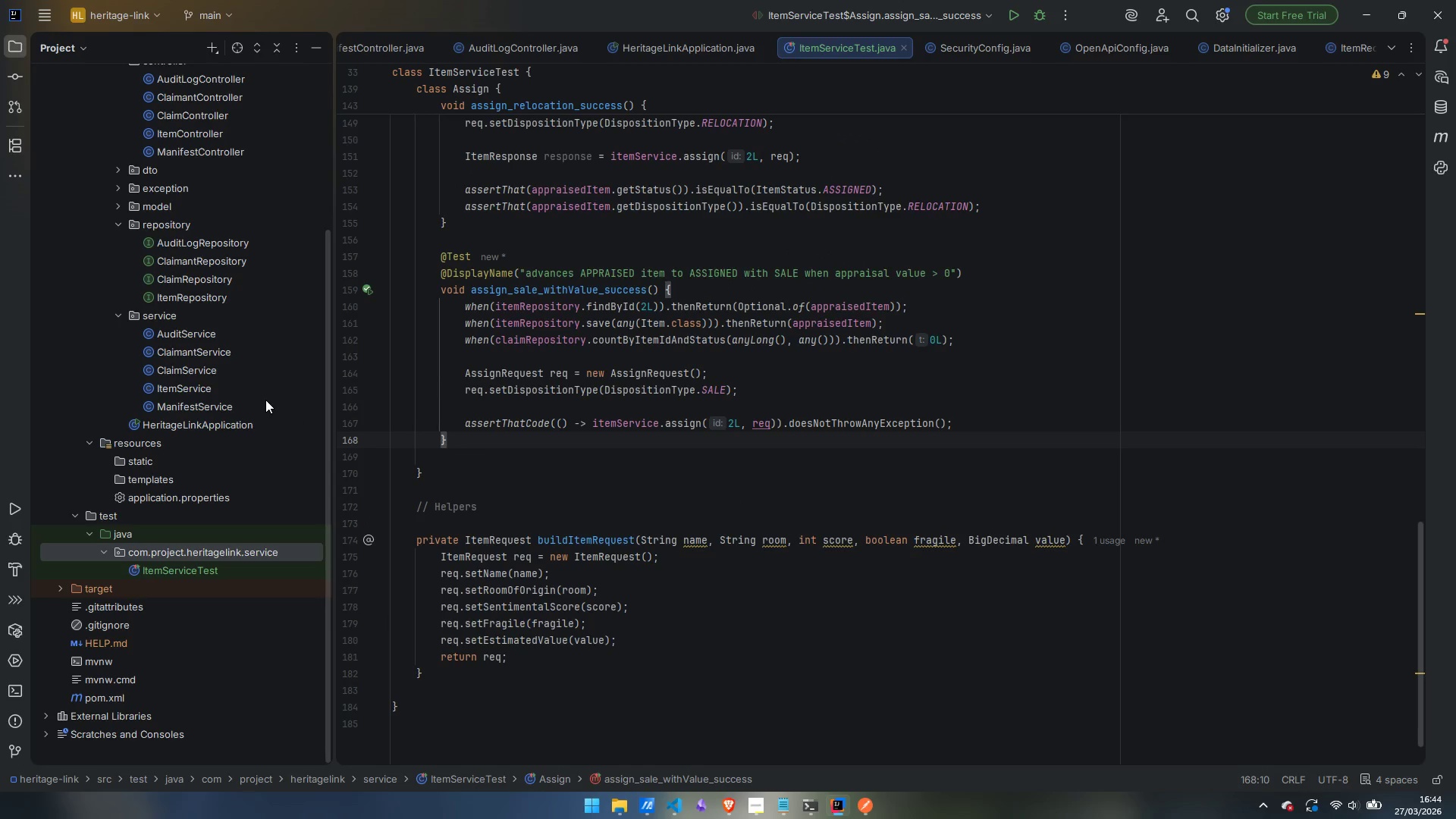 
key(Enter)
 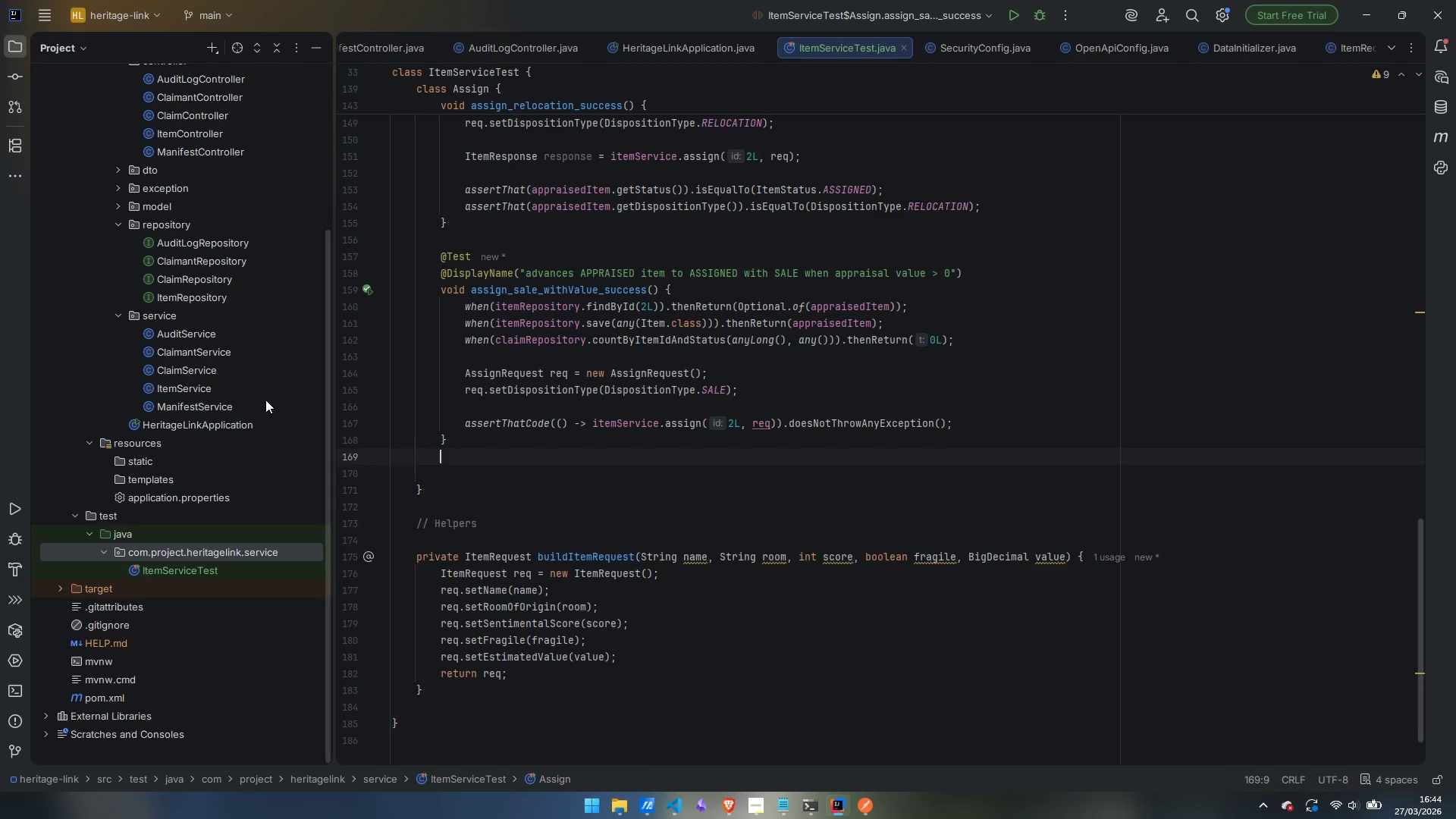 
key(Enter)
 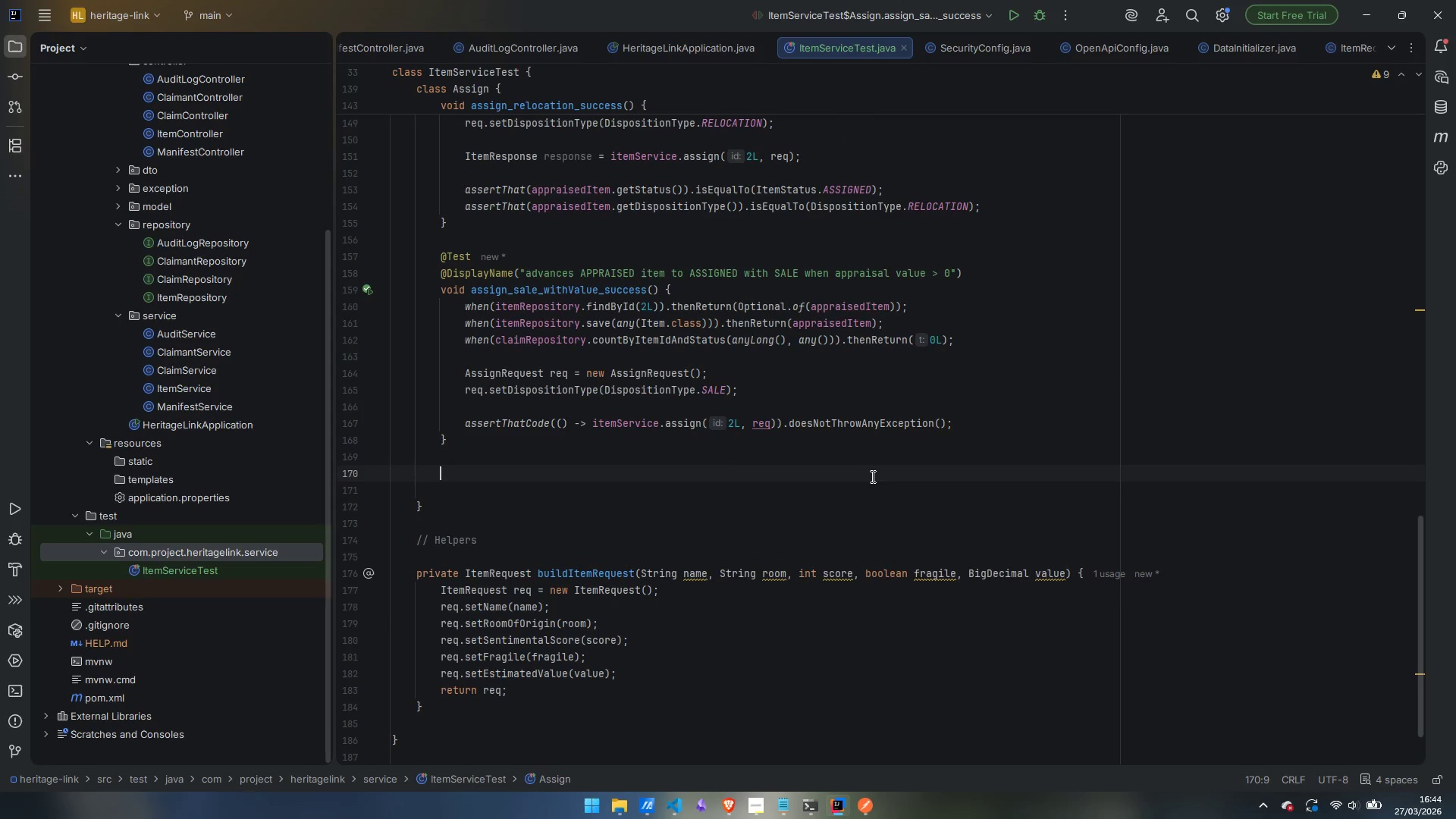 
type(@Test)
 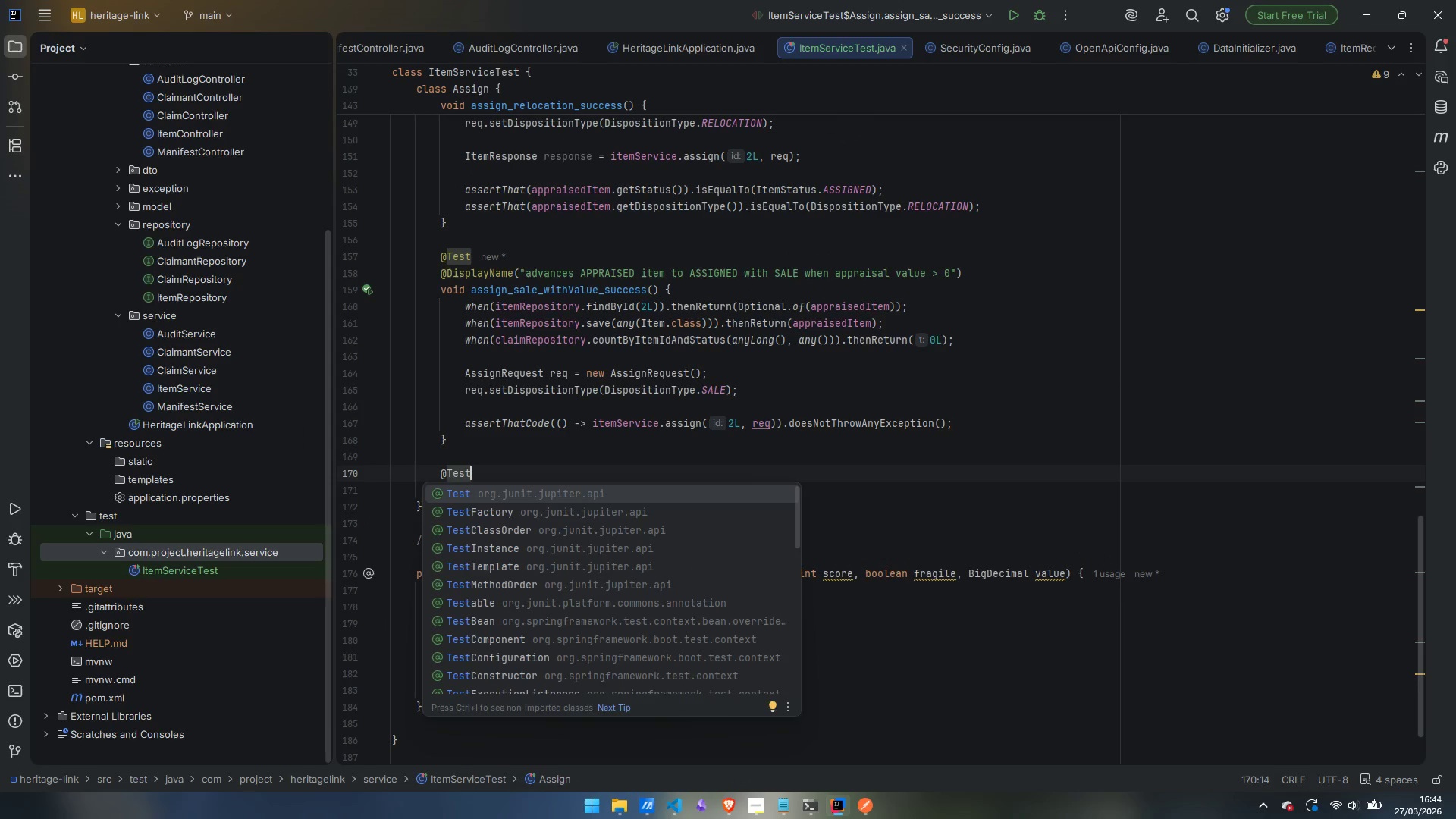 
key(Enter)
 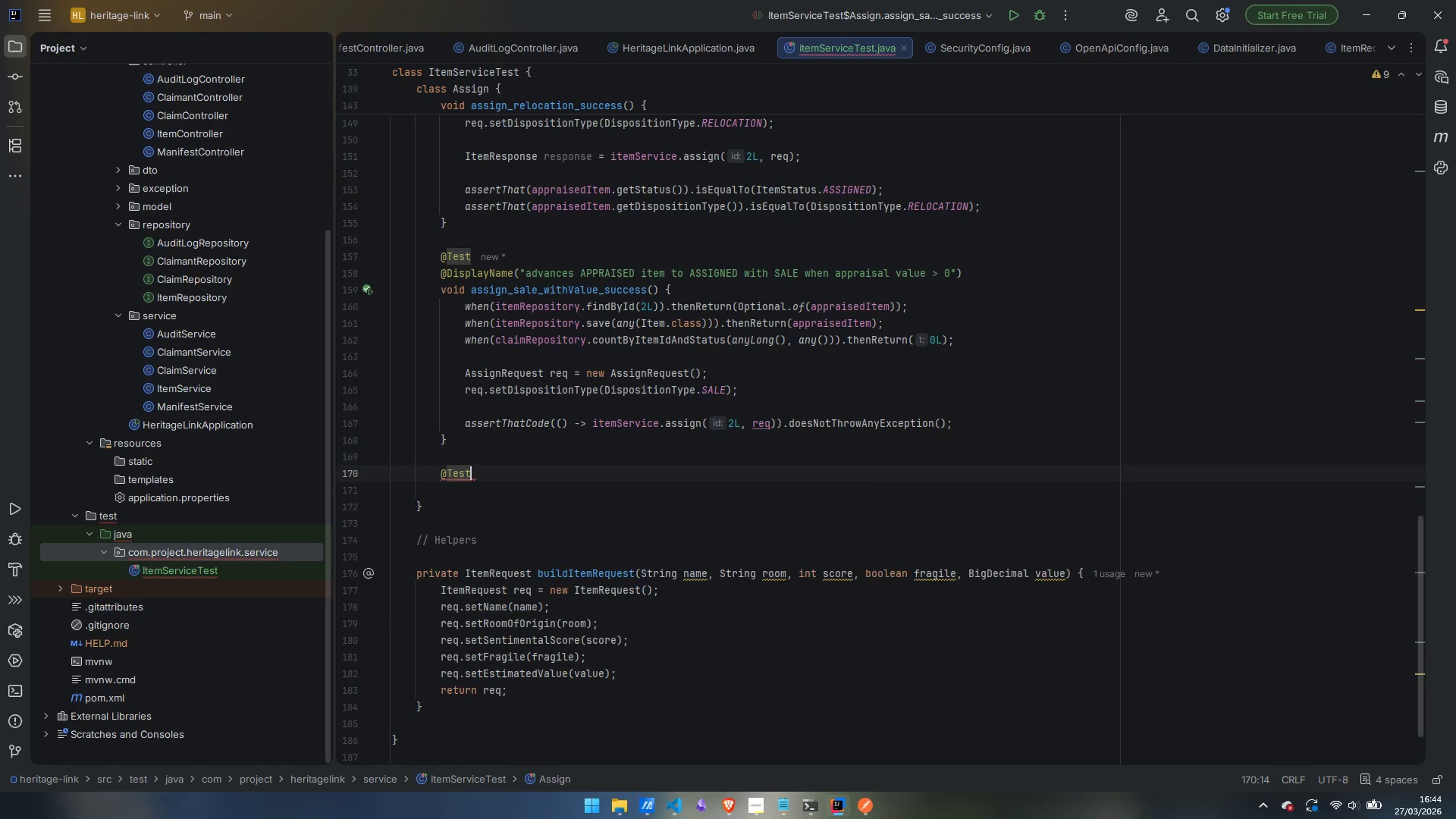 
key(Enter)
 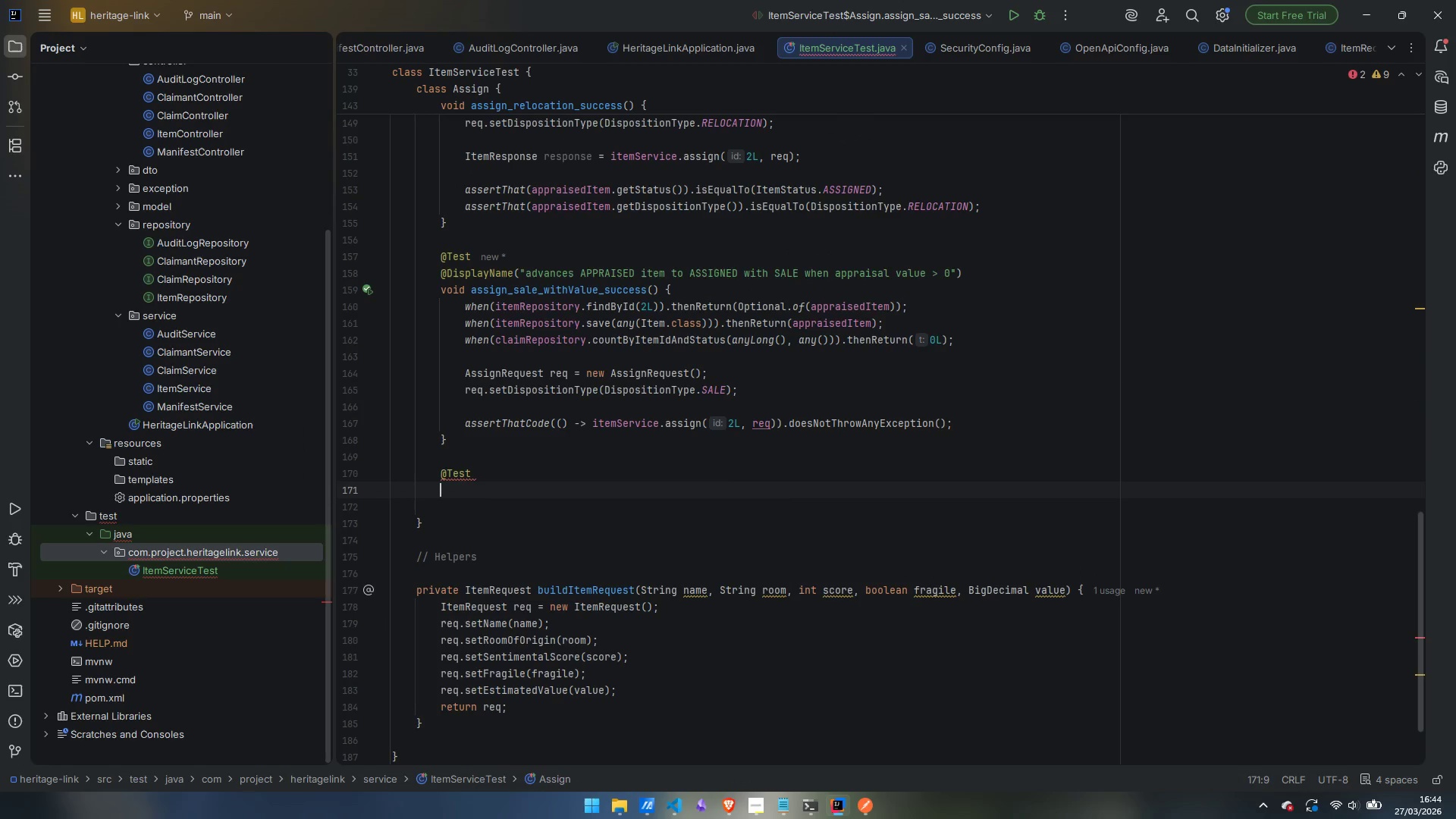 
type(@Dis)
 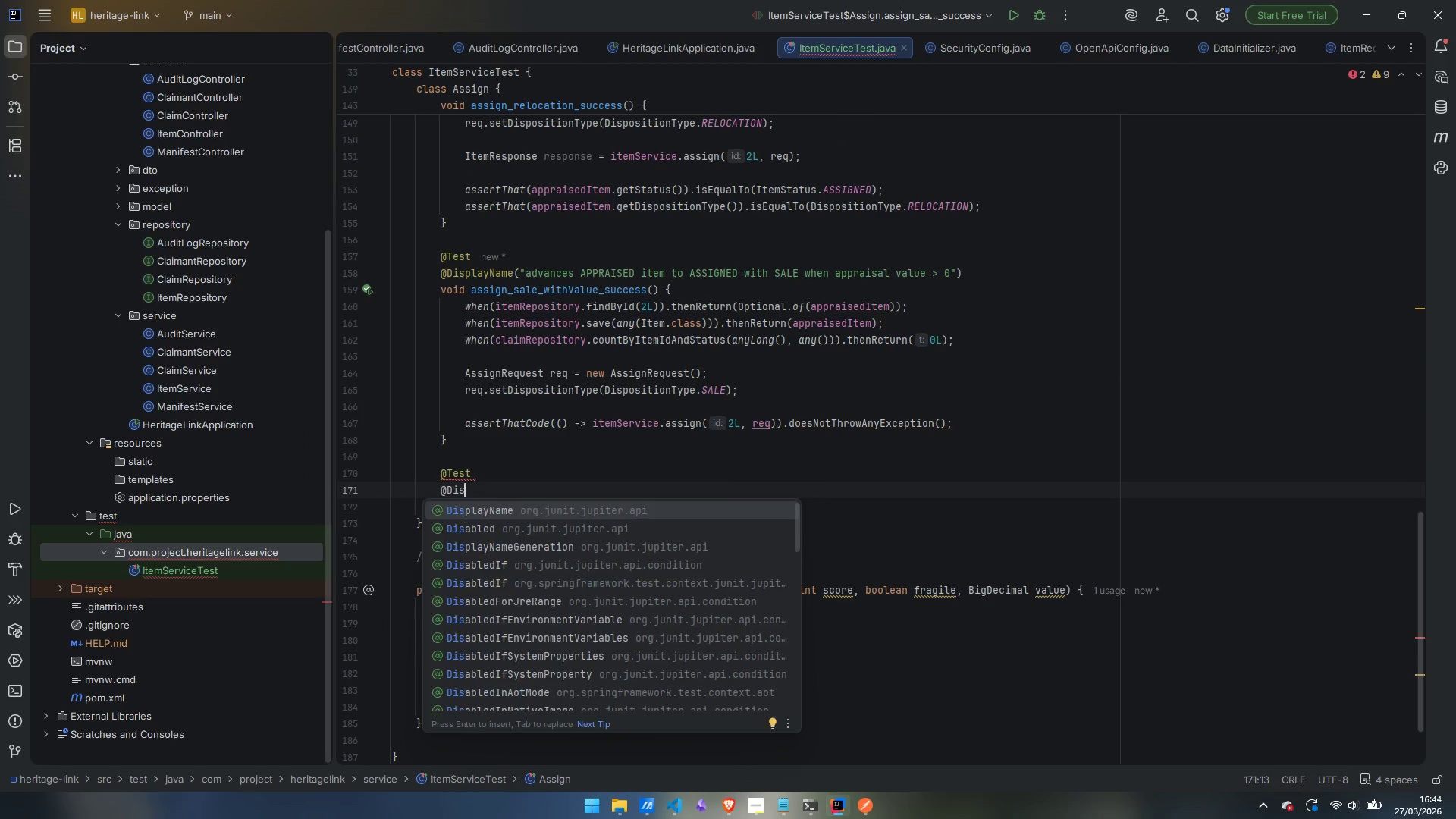 
key(Enter)
 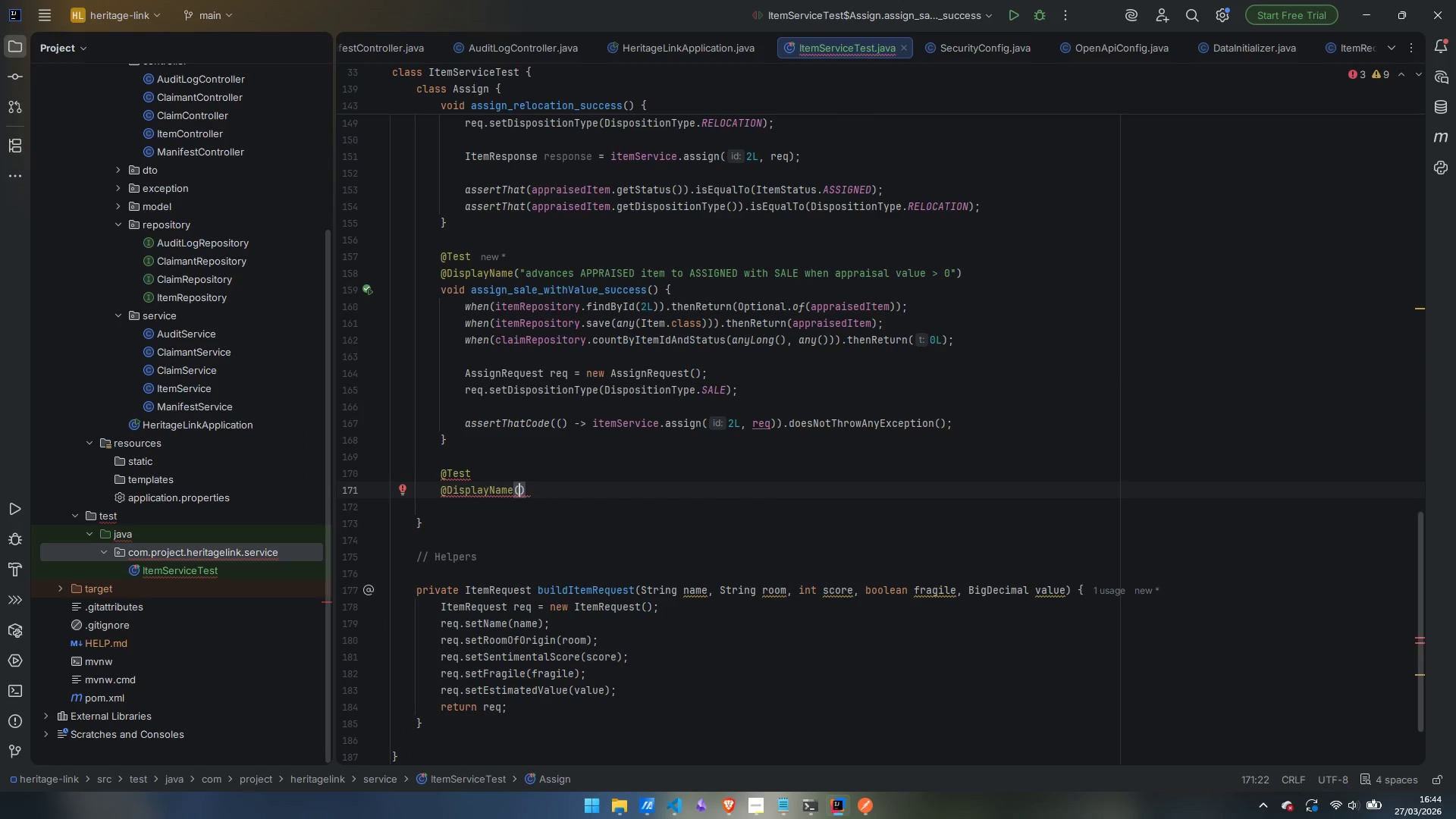 
type("thwo)
key(Backspace)
key(Backspace)
type(rows ehn)
key(Backspace)
key(Backspace)
key(Backspace)
type(when sale)
 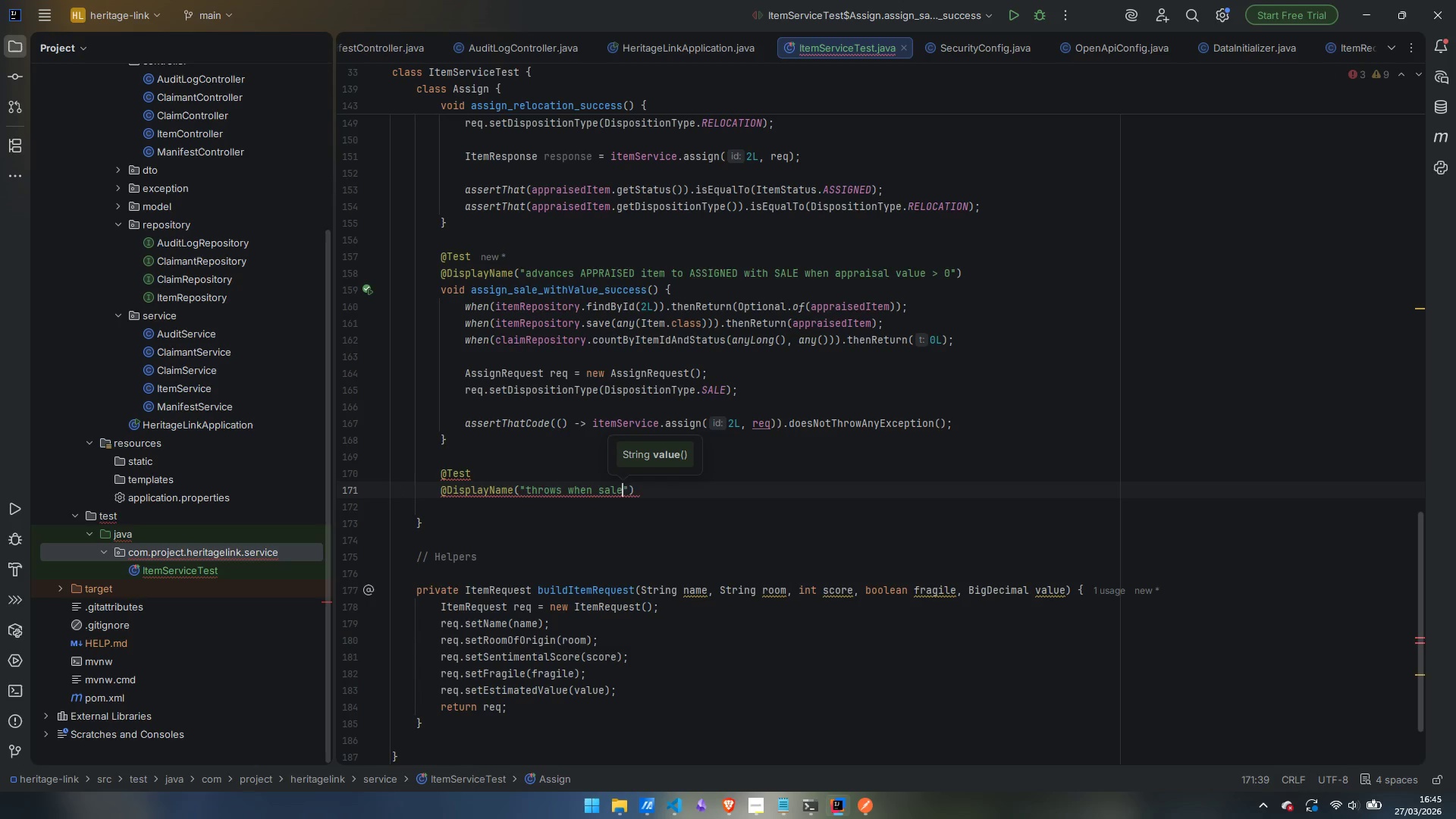 
key(Control+ControlLeft)
 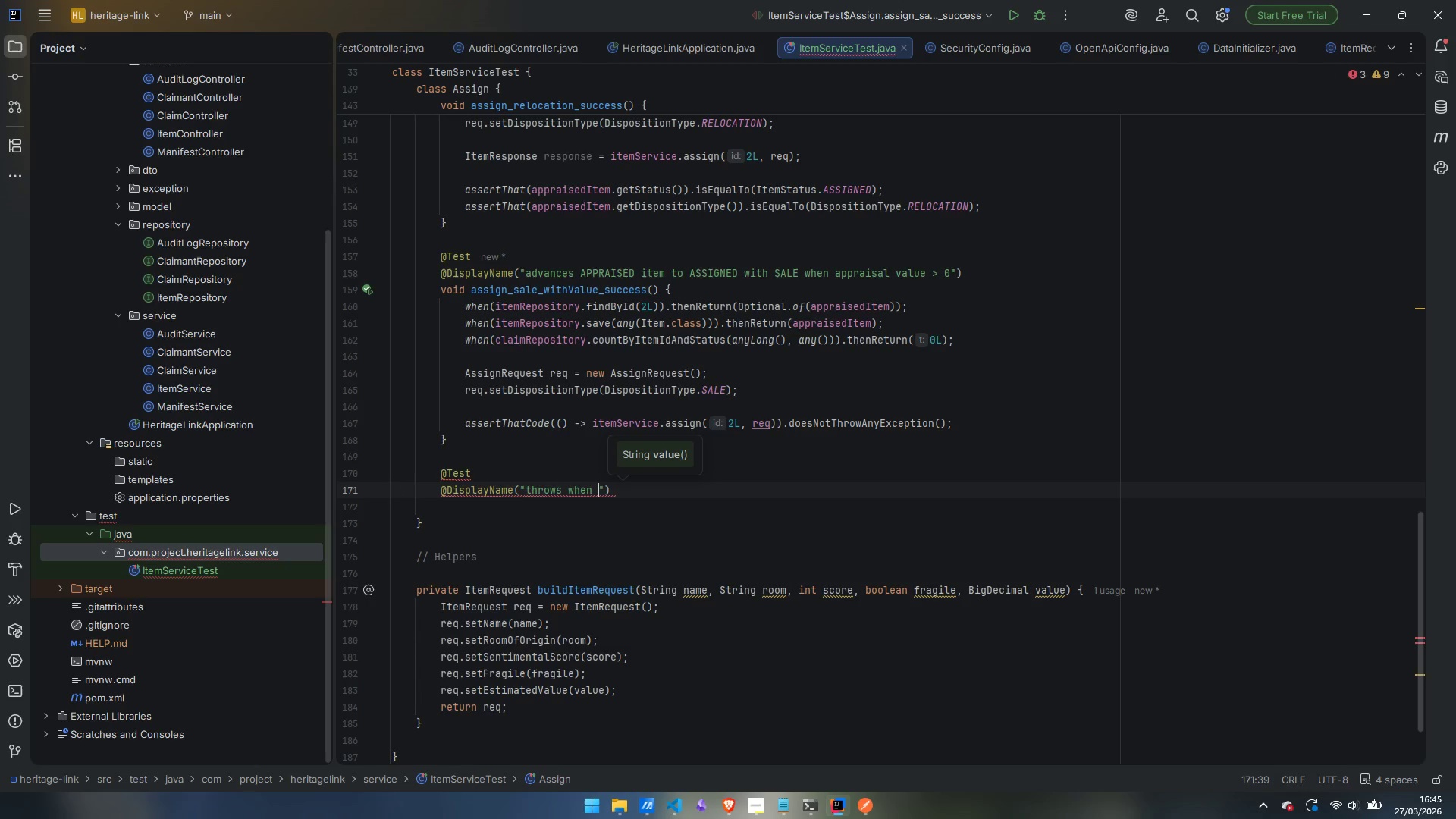 
key(Control+Backspace)
 